 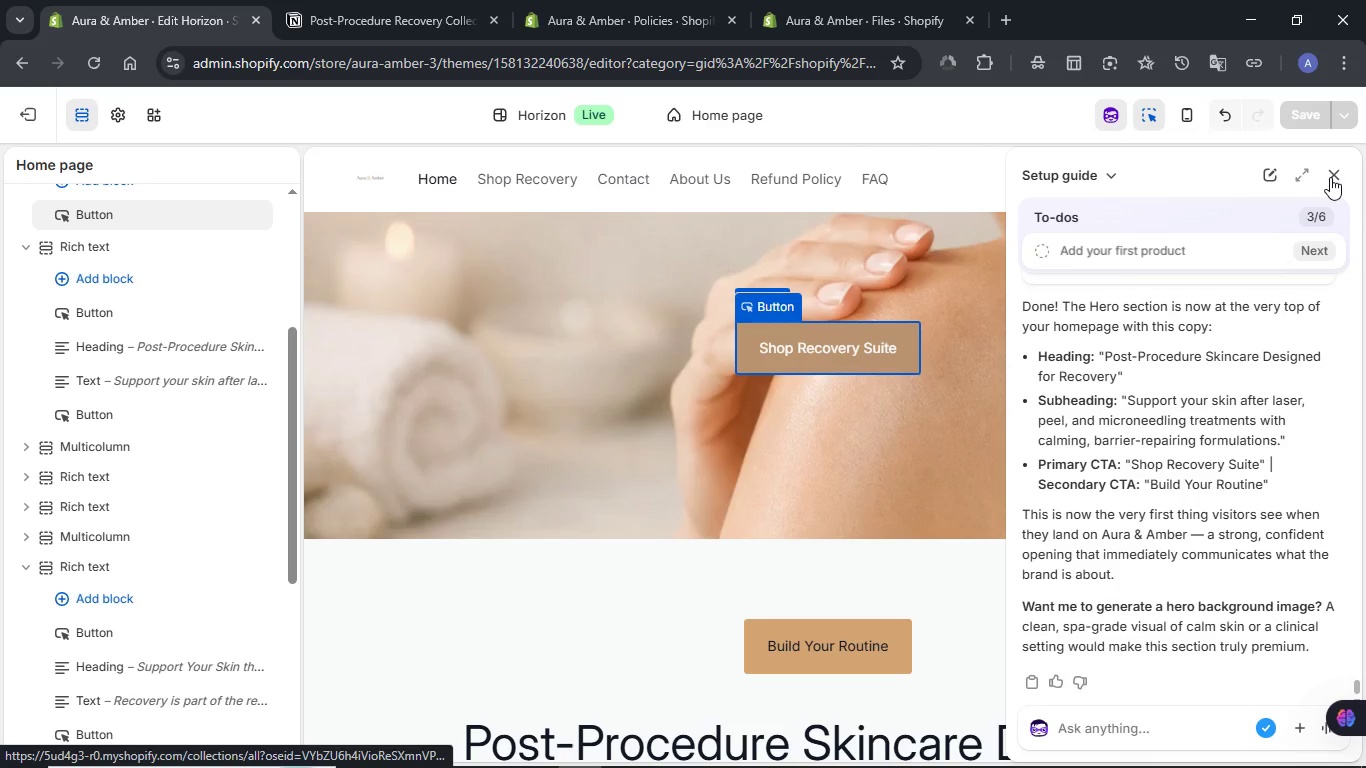 
left_click([936, 406])
 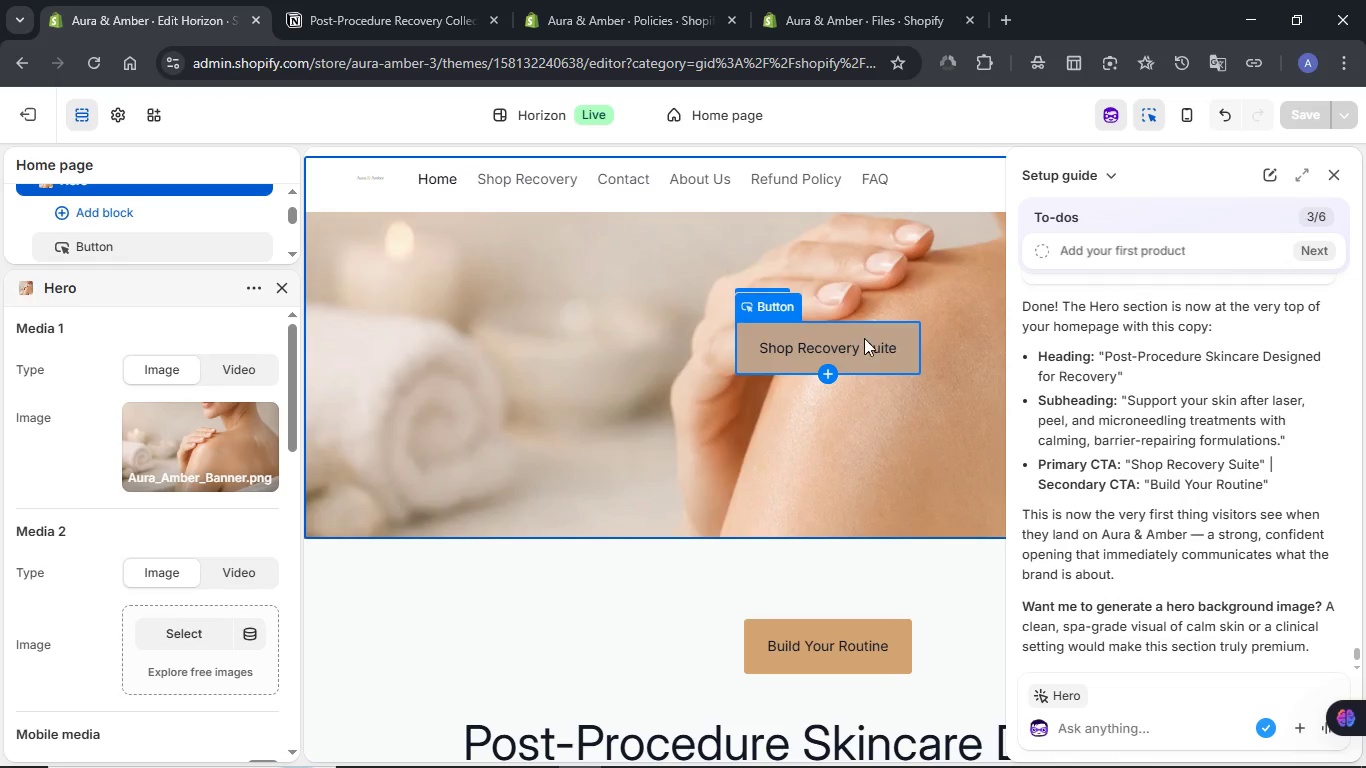 
wait(6.7)
 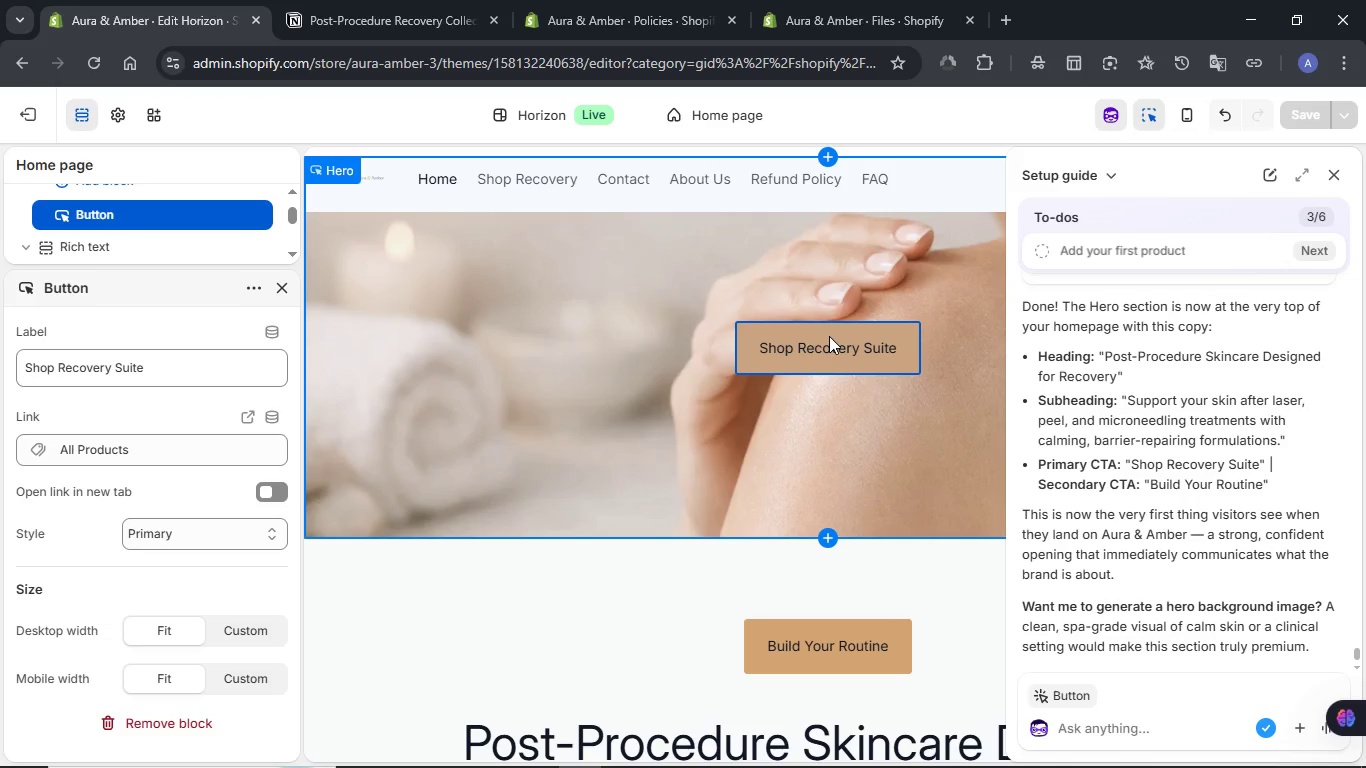 
left_click([866, 336])
 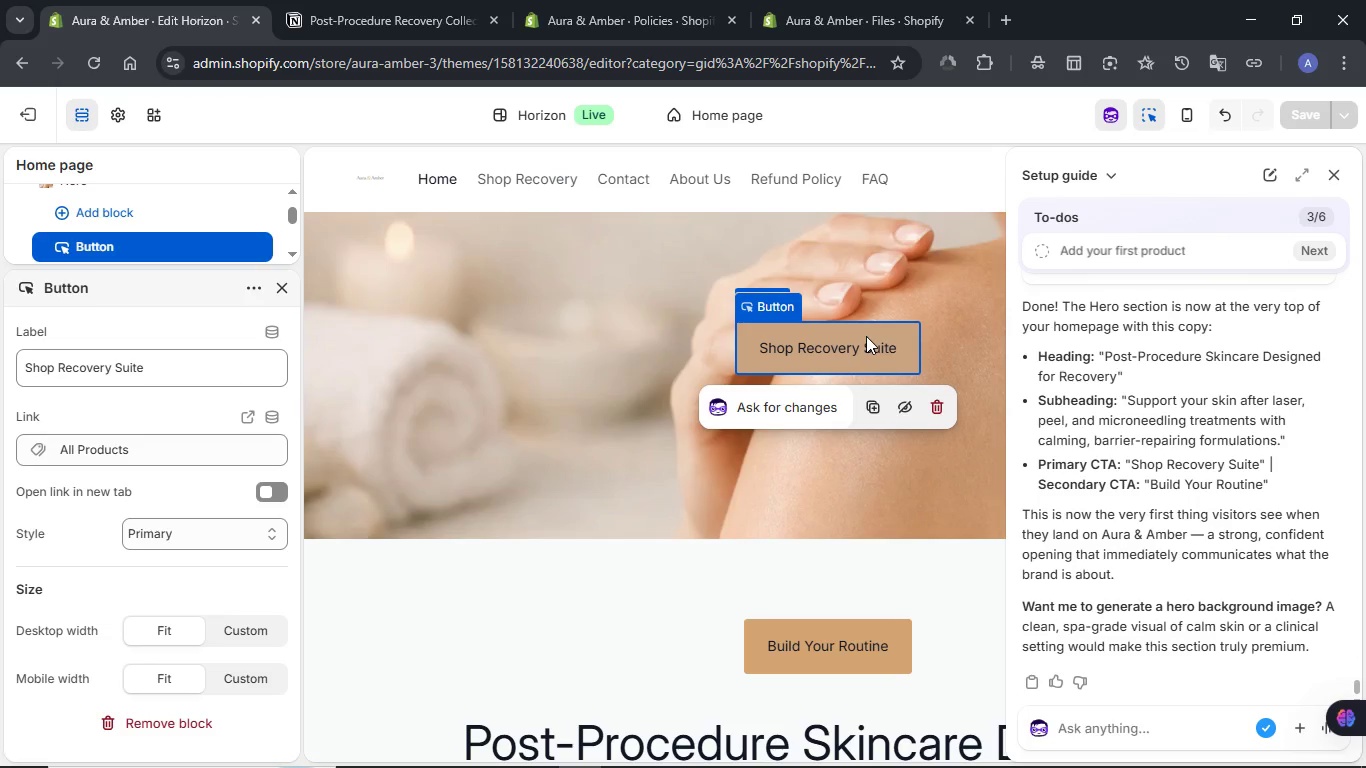 
left_click([939, 413])
 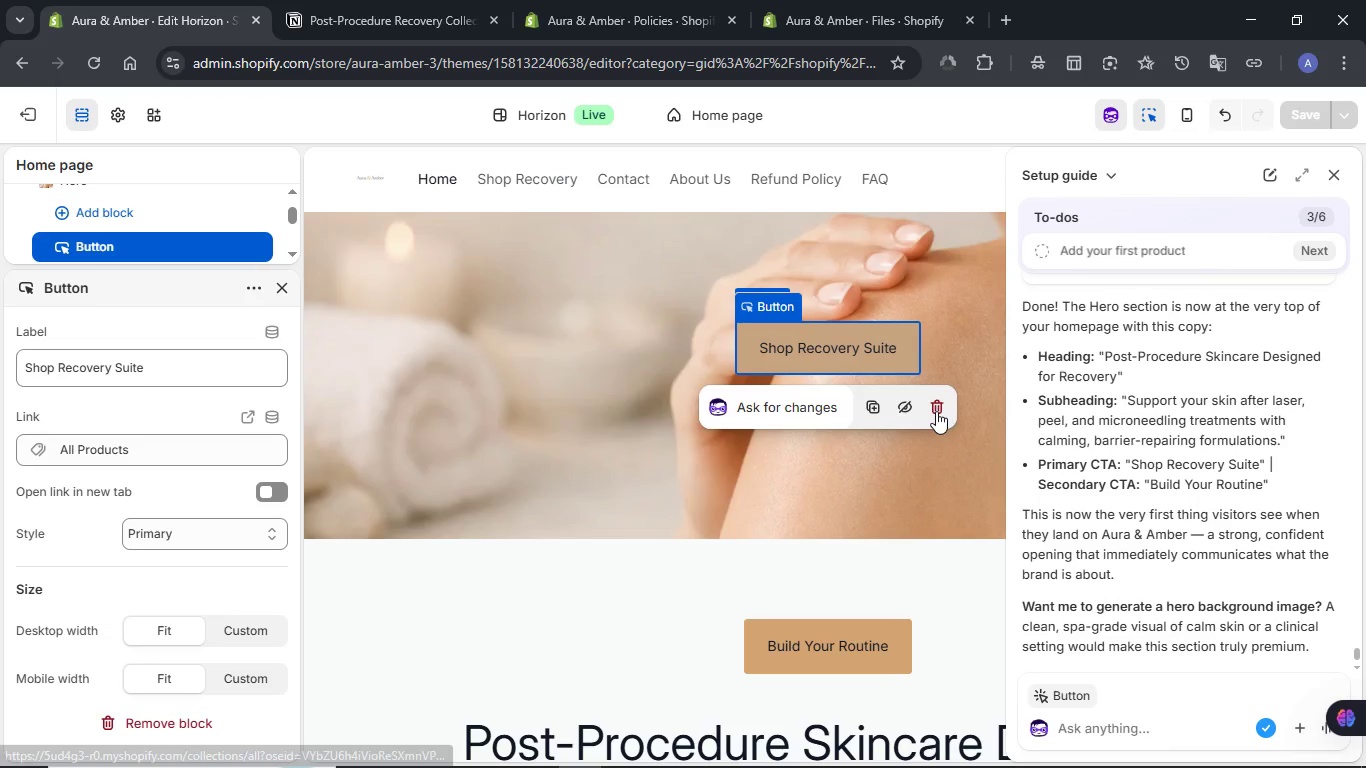 
left_click([936, 411])
 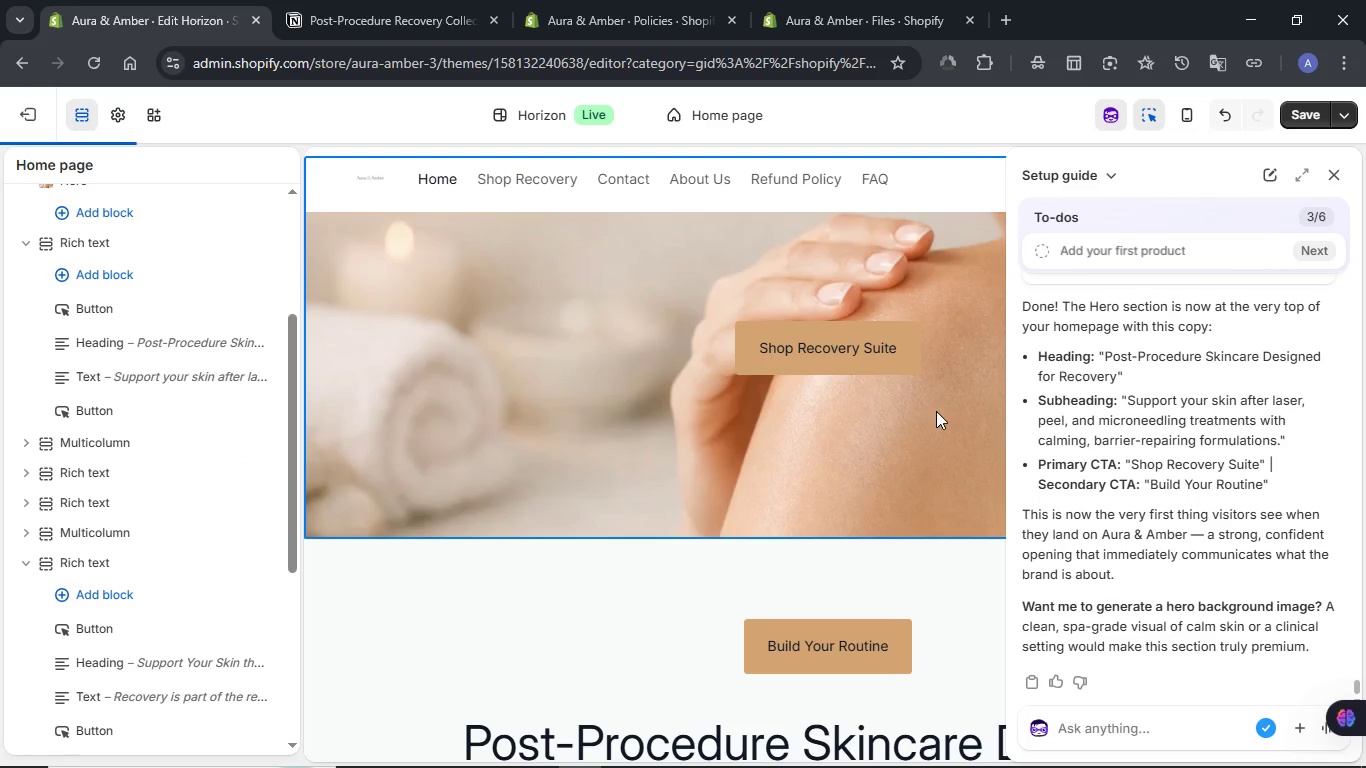 
left_click([1301, 121])
 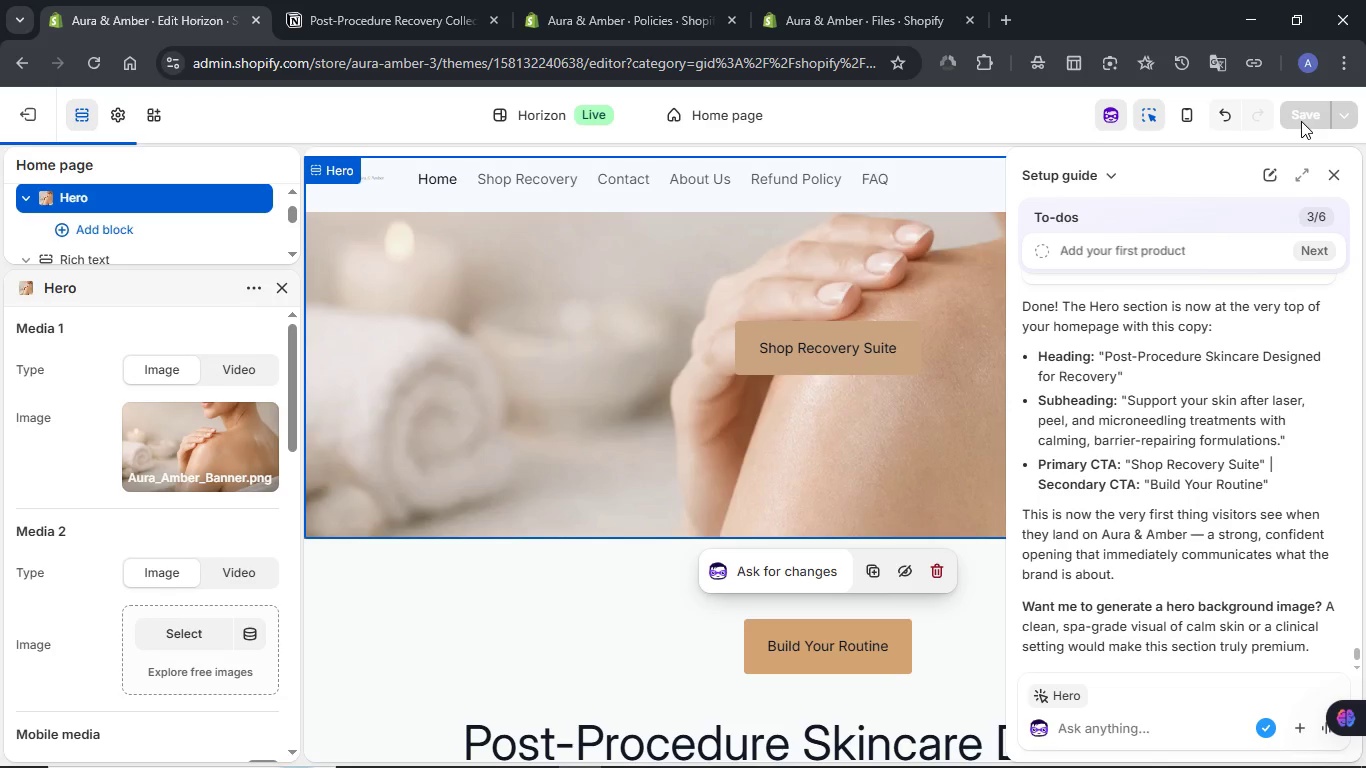 
wait(21.58)
 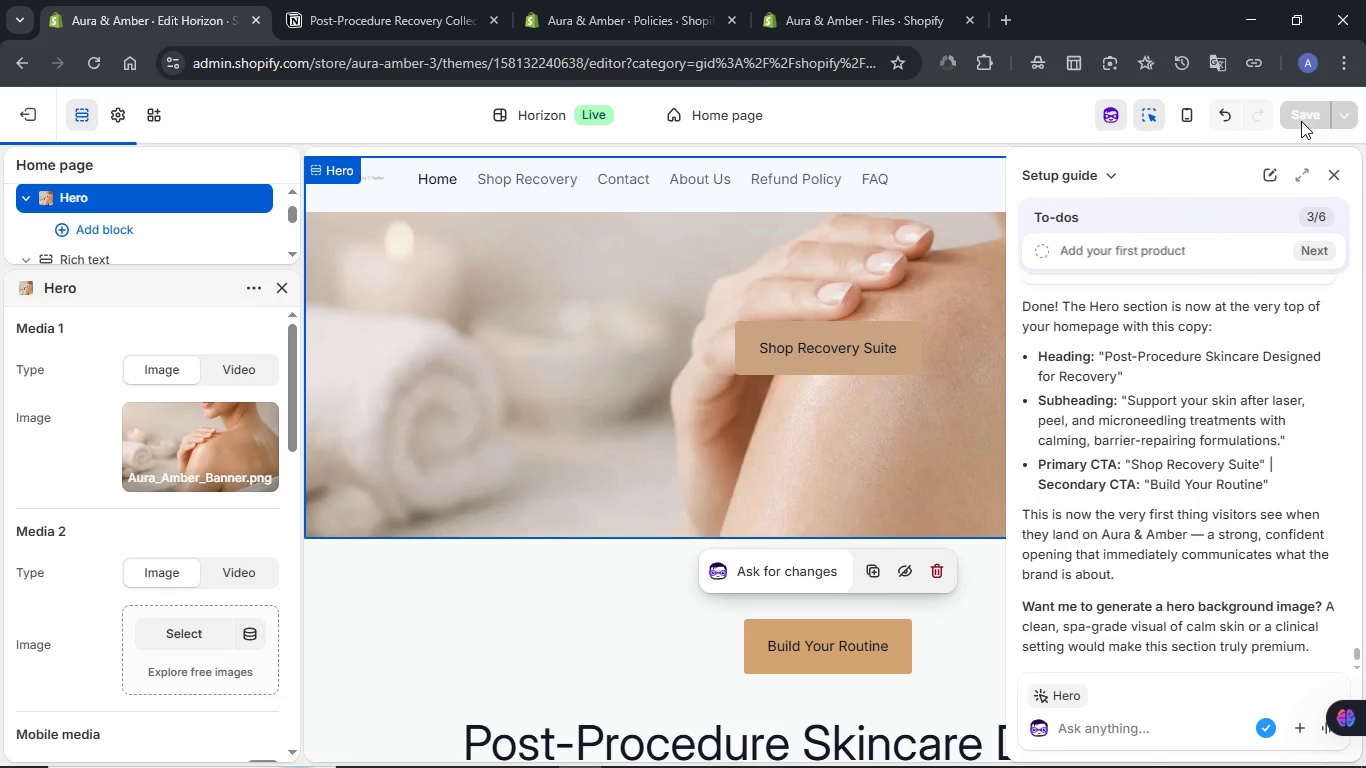 
scroll: coordinate [823, 431], scroll_direction: down, amount: 3.0
 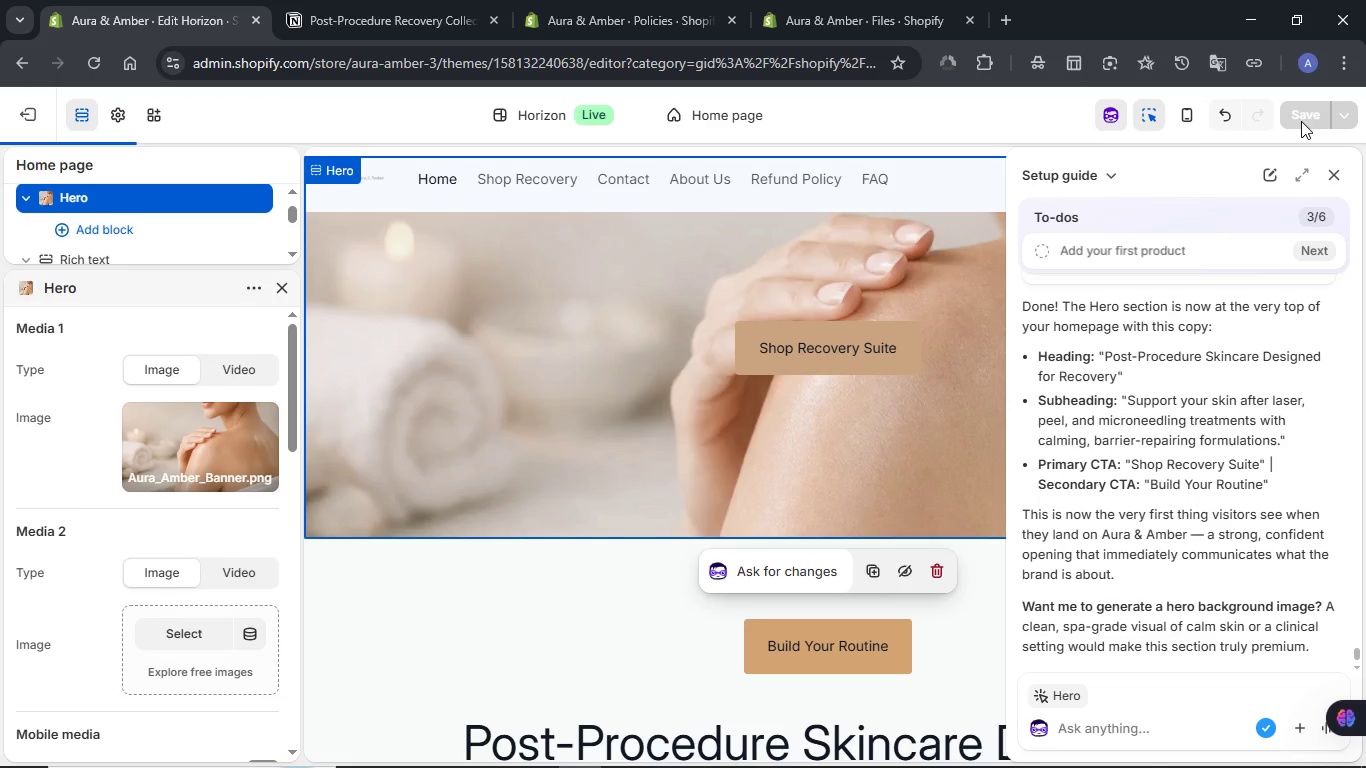 
scroll: coordinate [682, 627], scroll_direction: up, amount: 2.0
 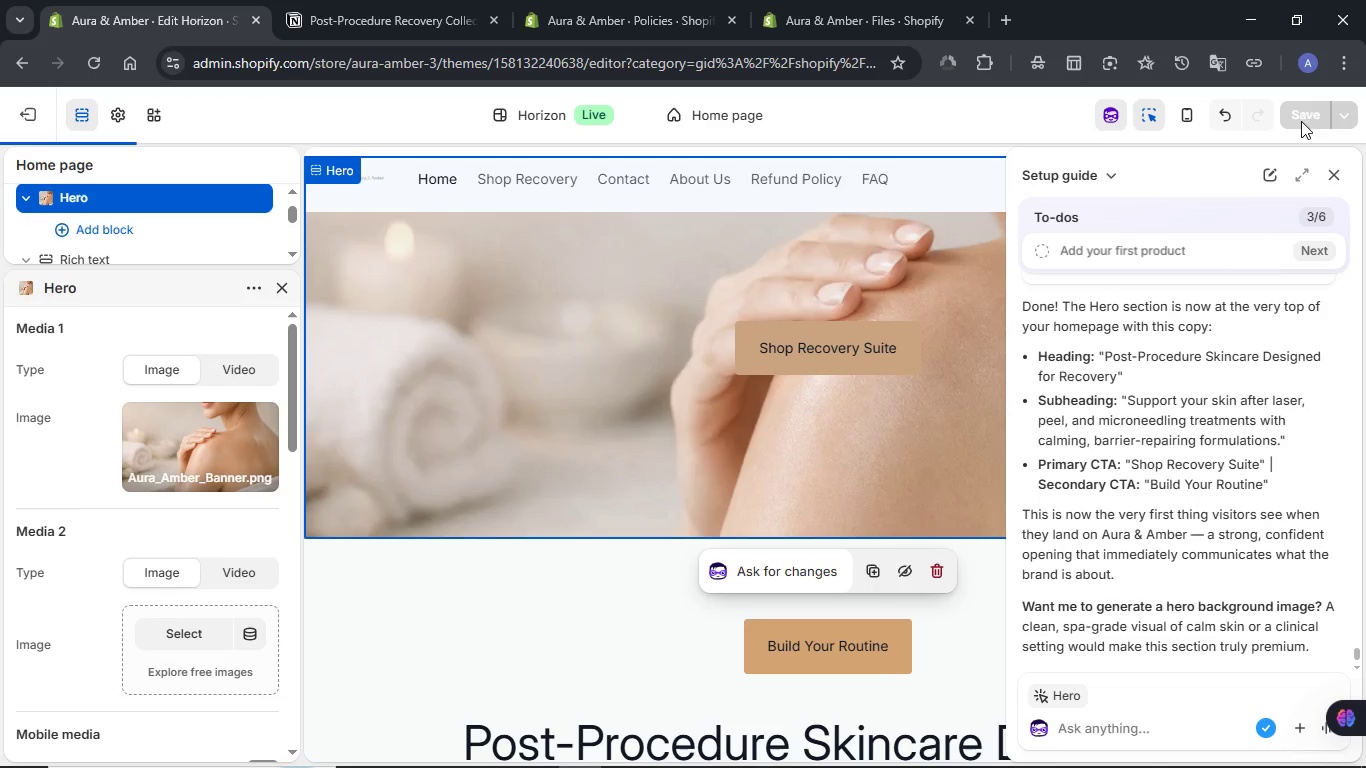 
scroll: coordinate [711, 544], scroll_direction: down, amount: 7.0
 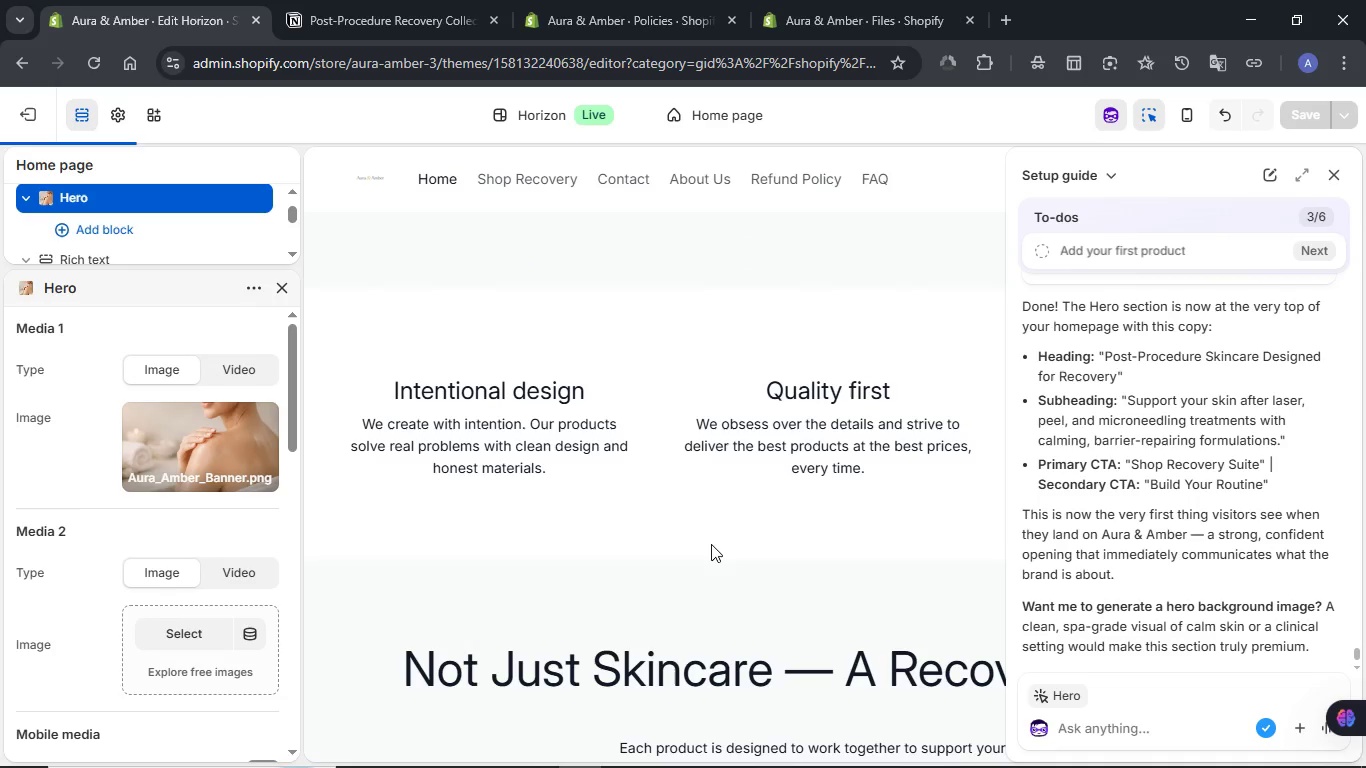 
scroll: coordinate [708, 530], scroll_direction: up, amount: 5.0
 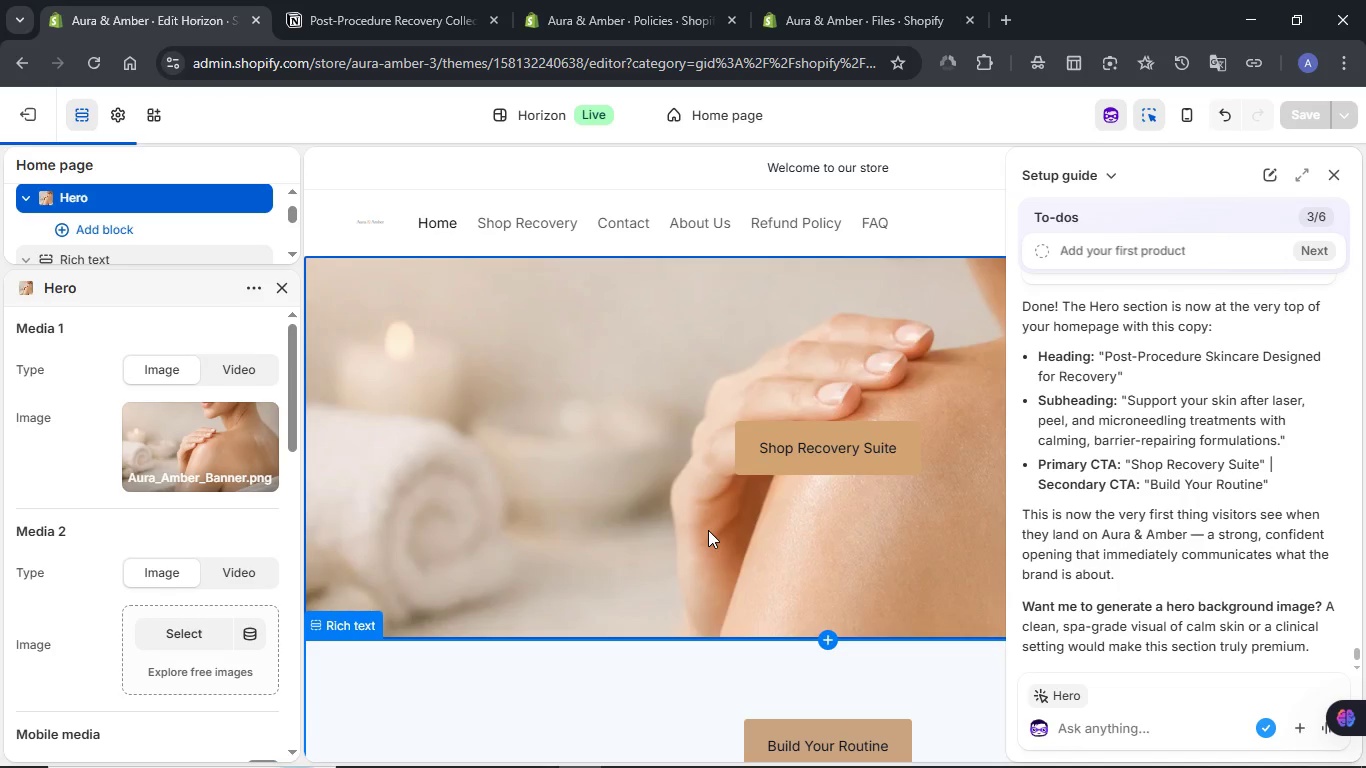 
left_click([838, 447])
 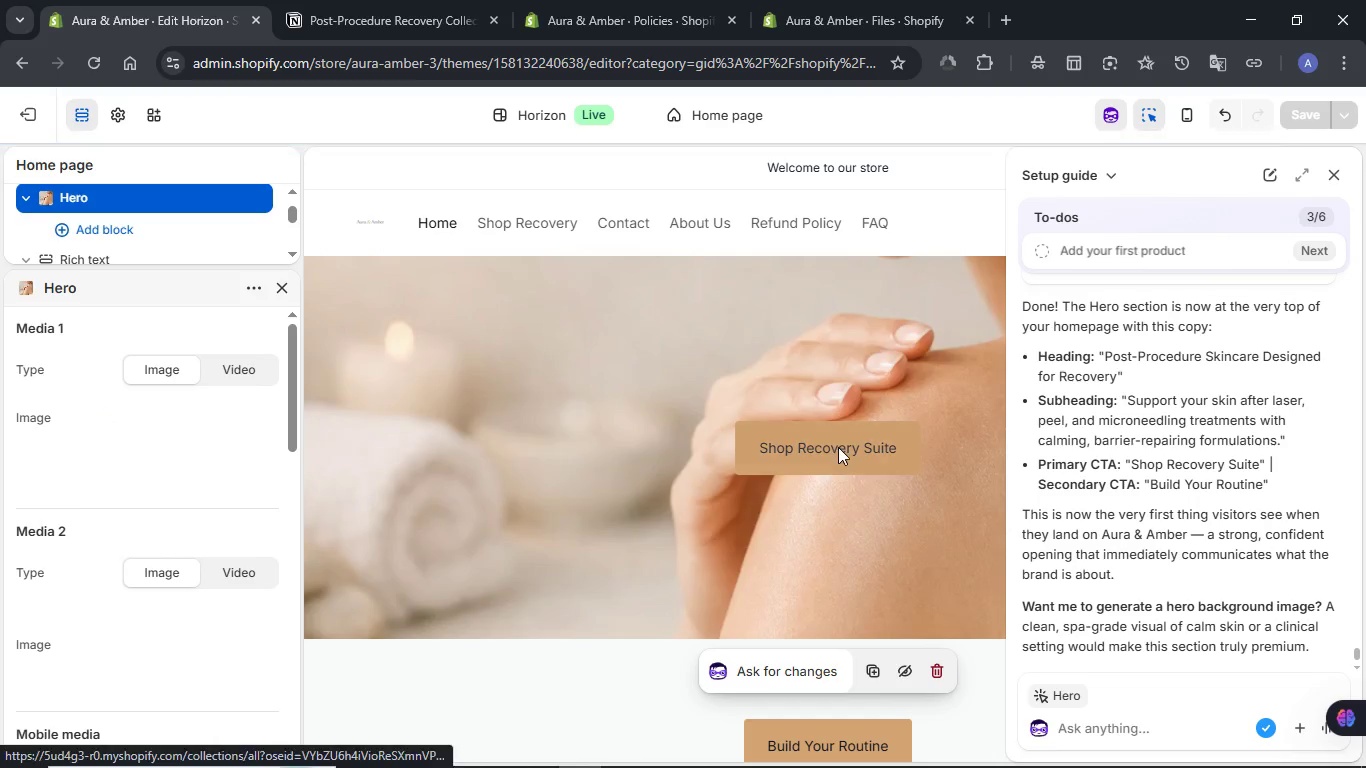 
wait(19.28)
 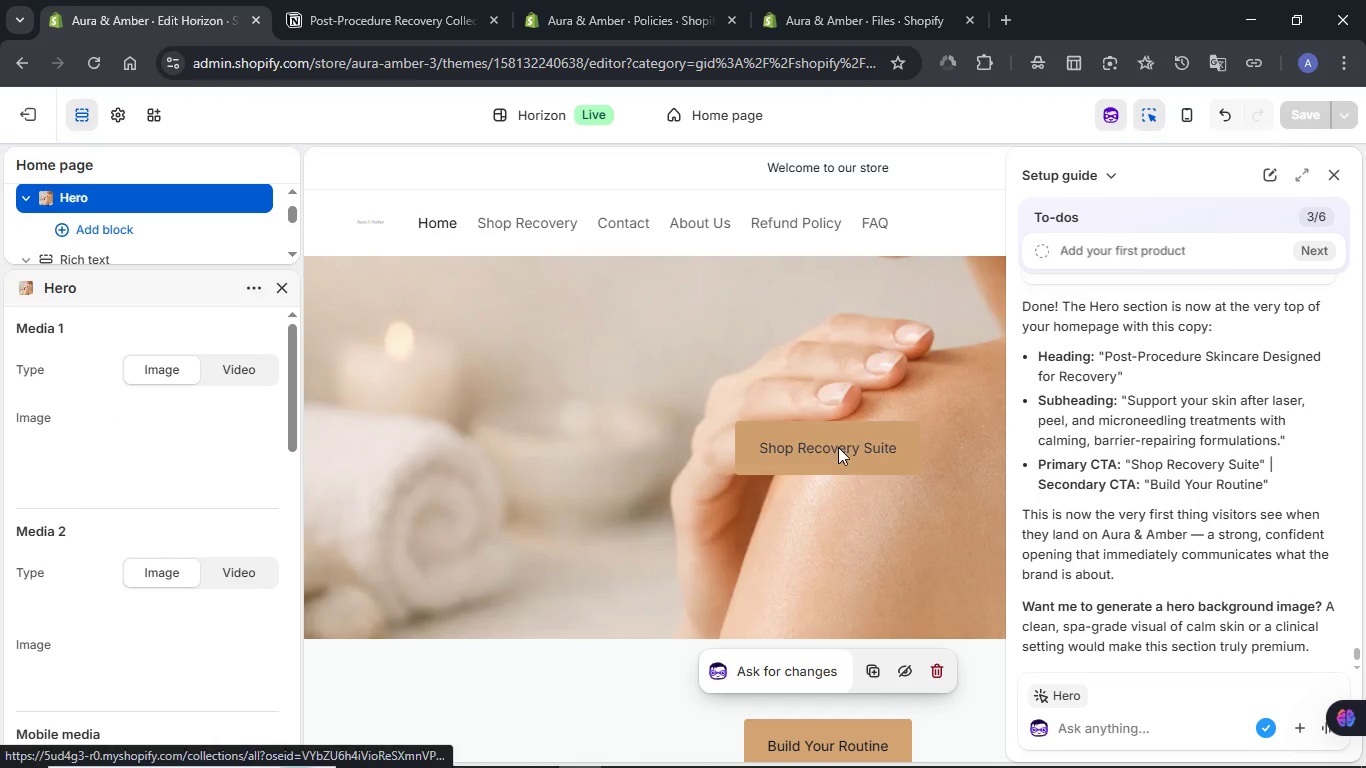 
scroll: coordinate [859, 447], scroll_direction: down, amount: 7.0
 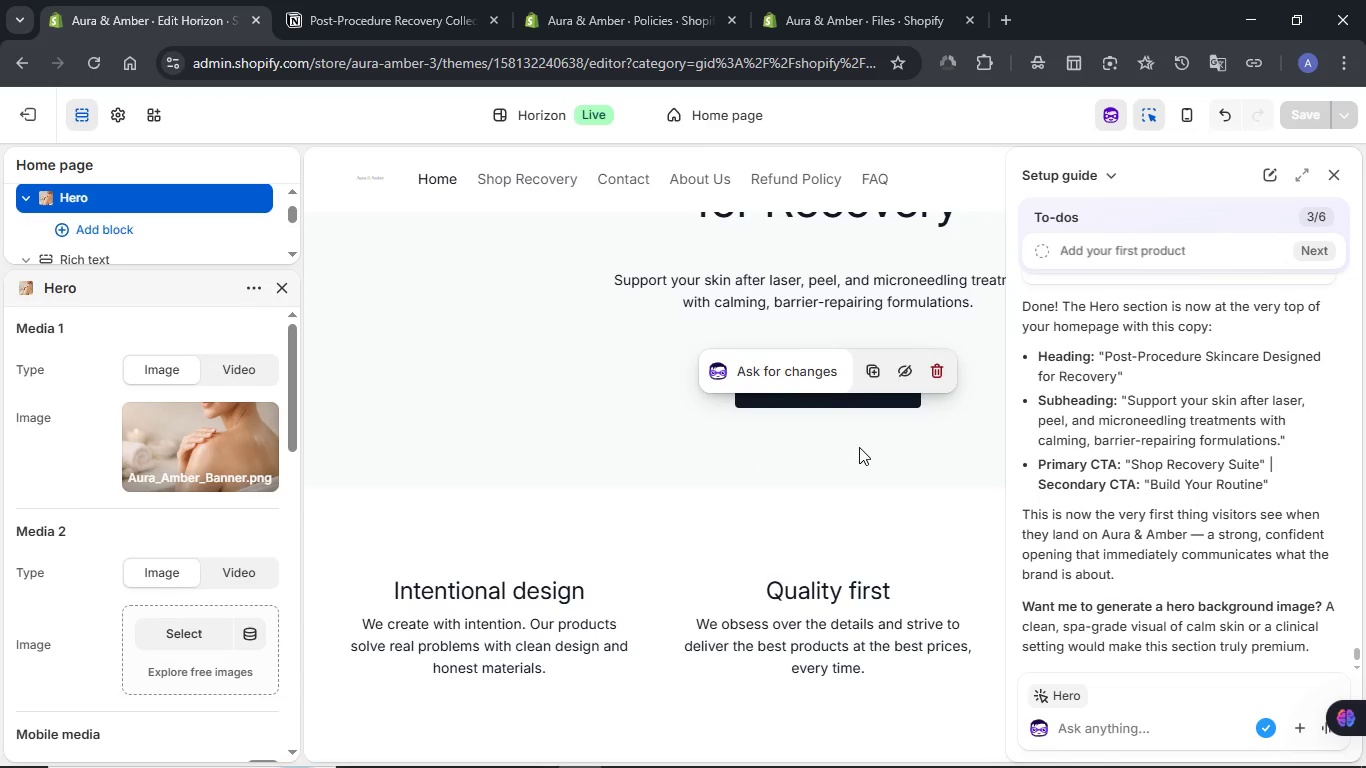 
scroll: coordinate [859, 447], scroll_direction: up, amount: 2.0
 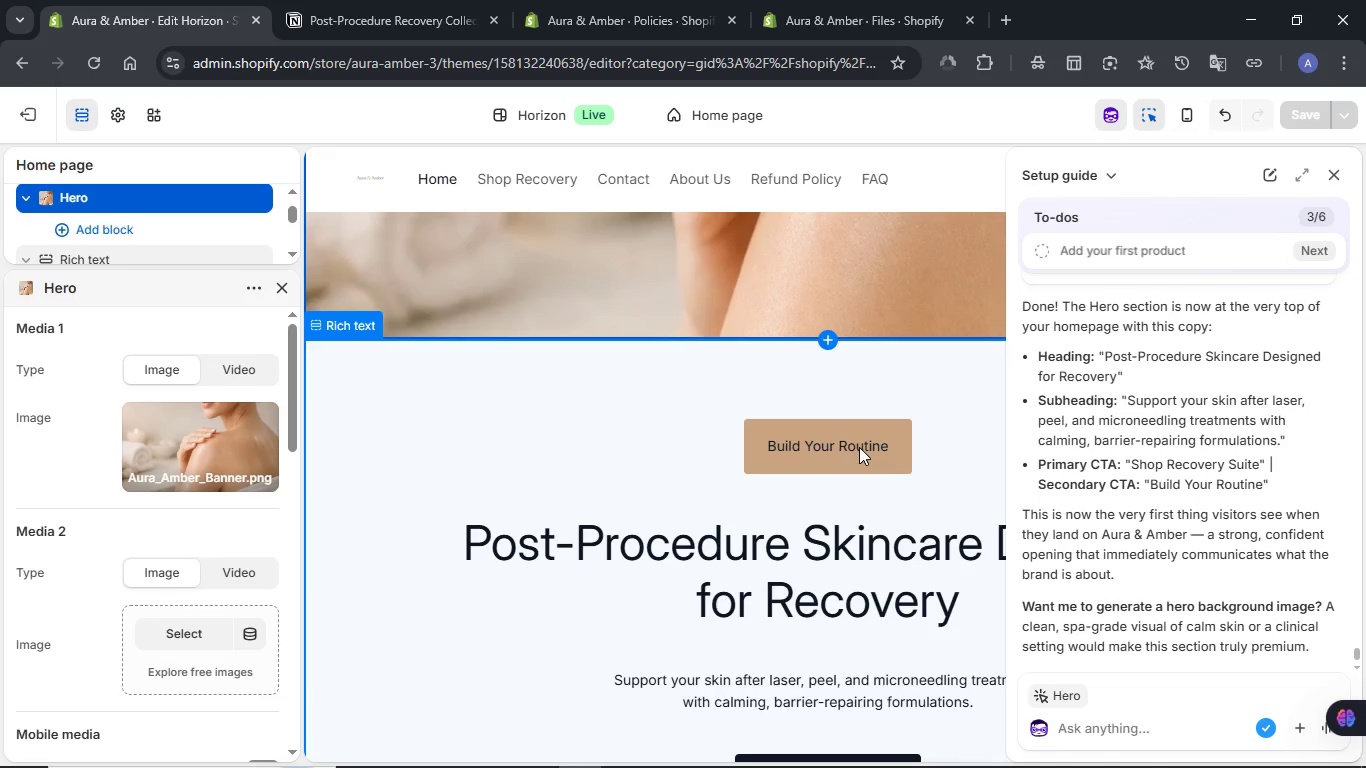 
left_click([858, 447])
 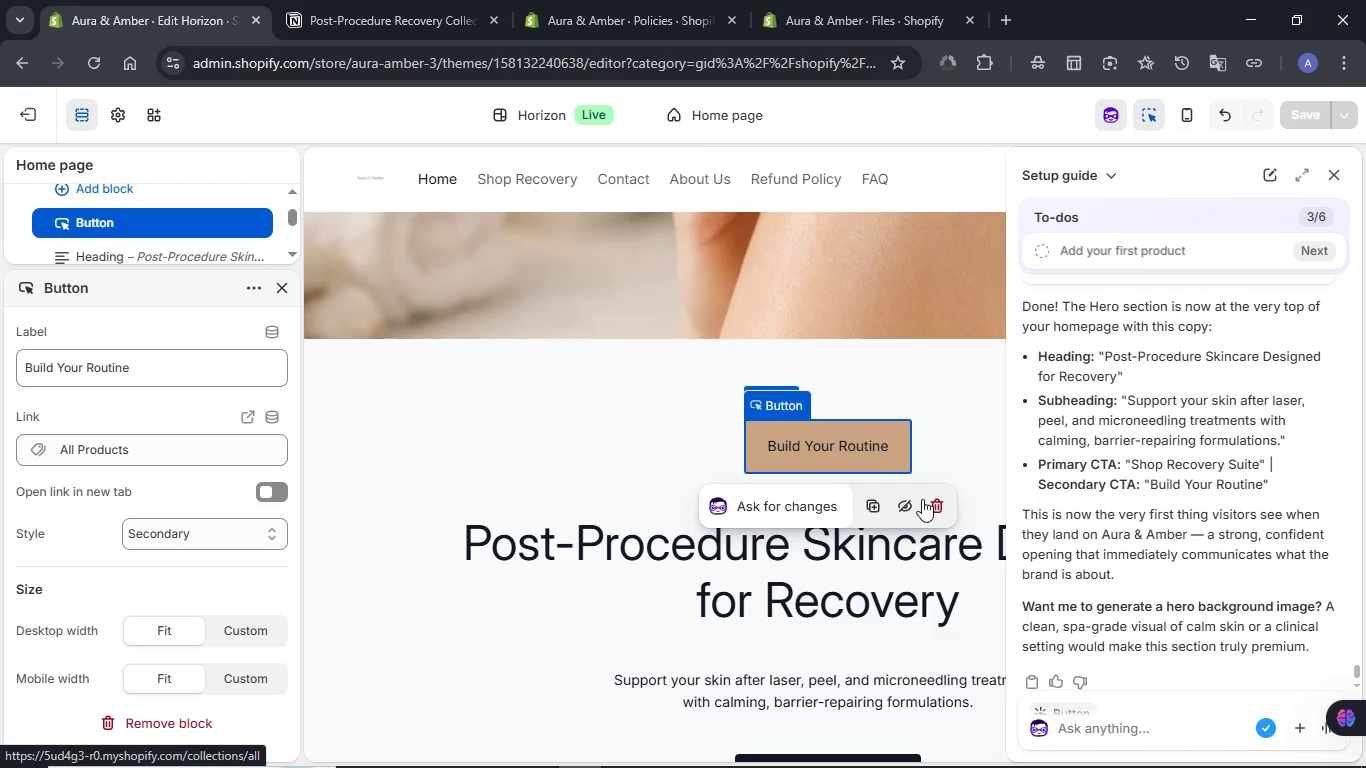 
left_click([942, 511])
 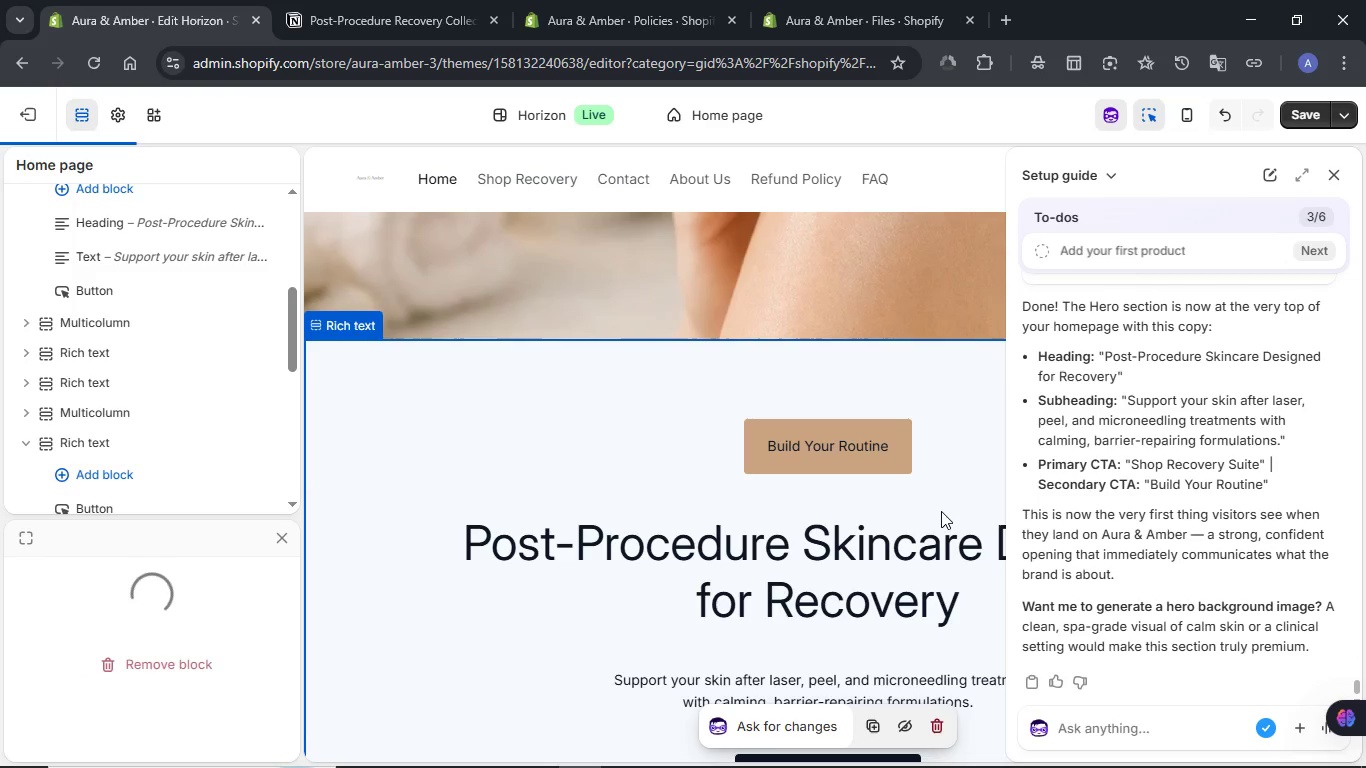 
left_click([1291, 120])
 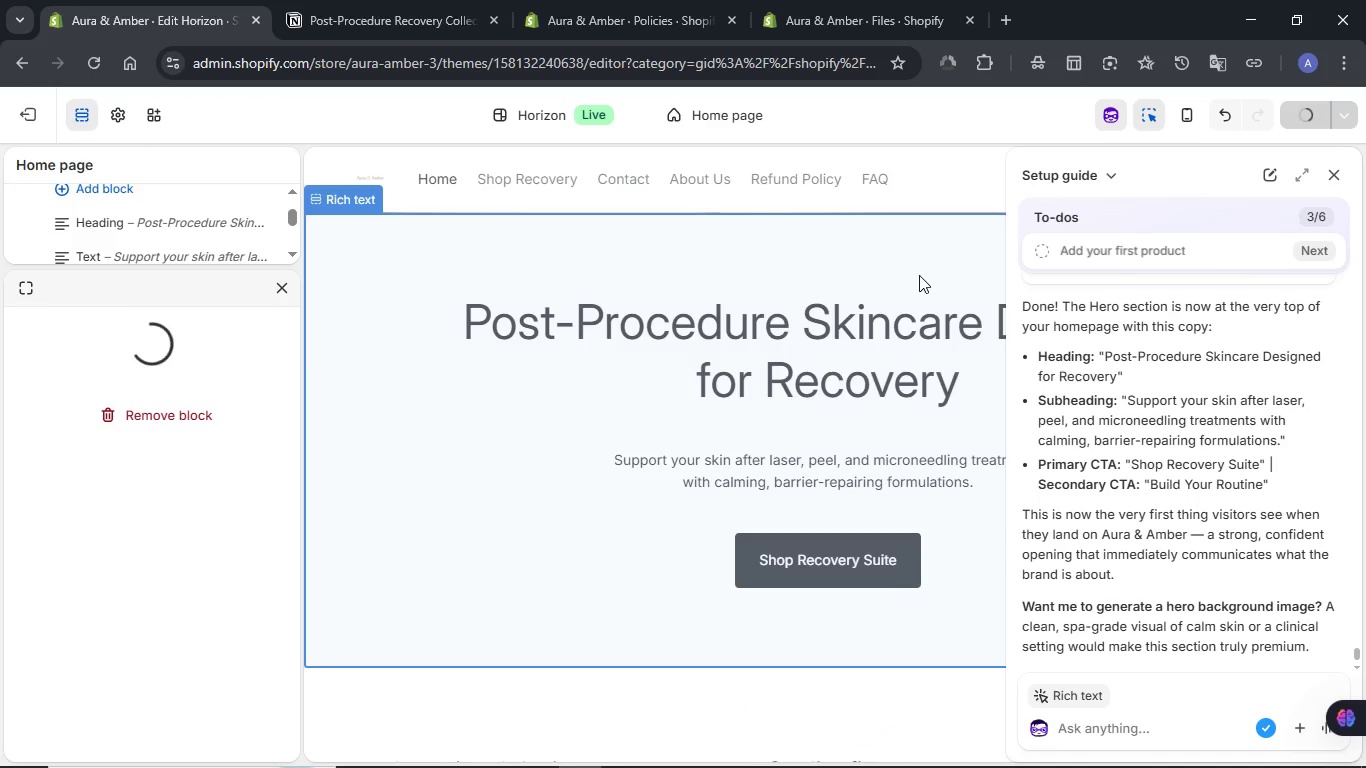 
scroll: coordinate [851, 333], scroll_direction: up, amount: 2.0
 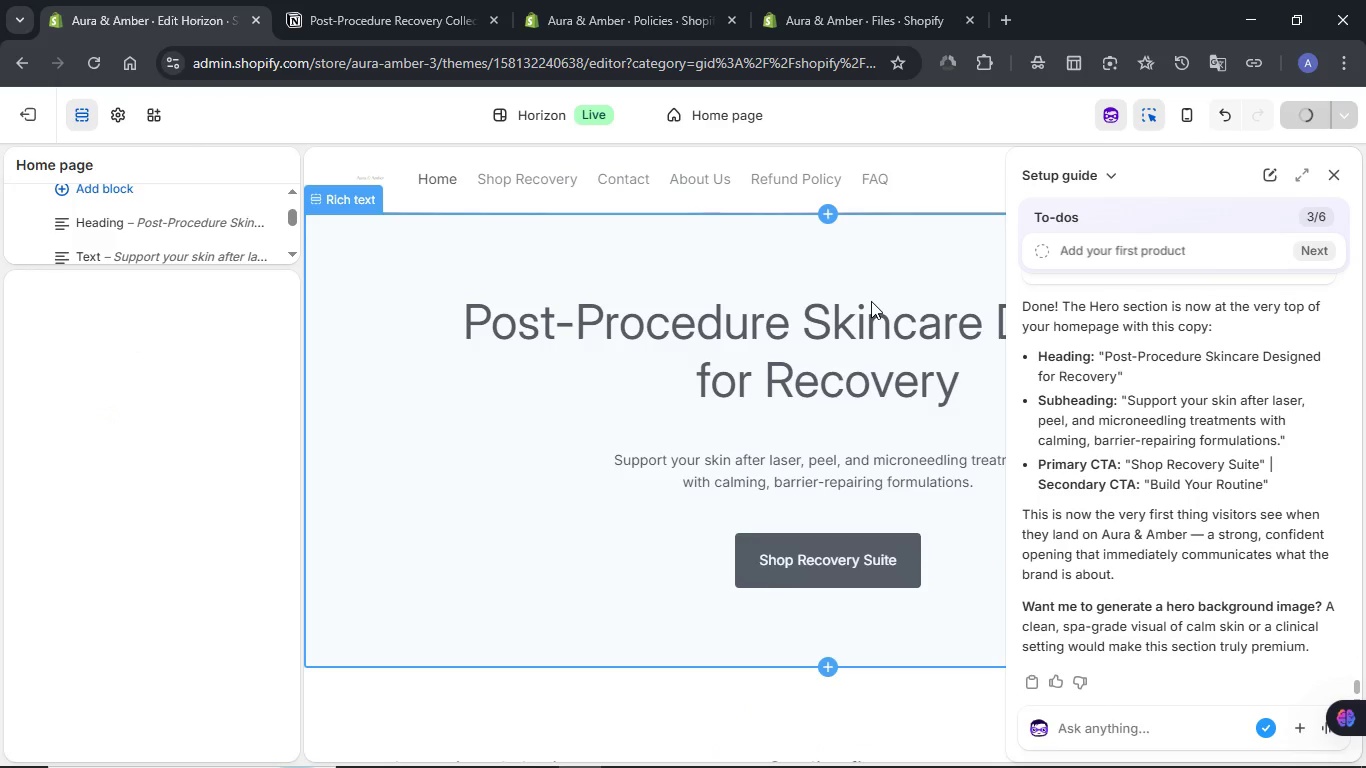 
scroll: coordinate [833, 352], scroll_direction: down, amount: 5.0
 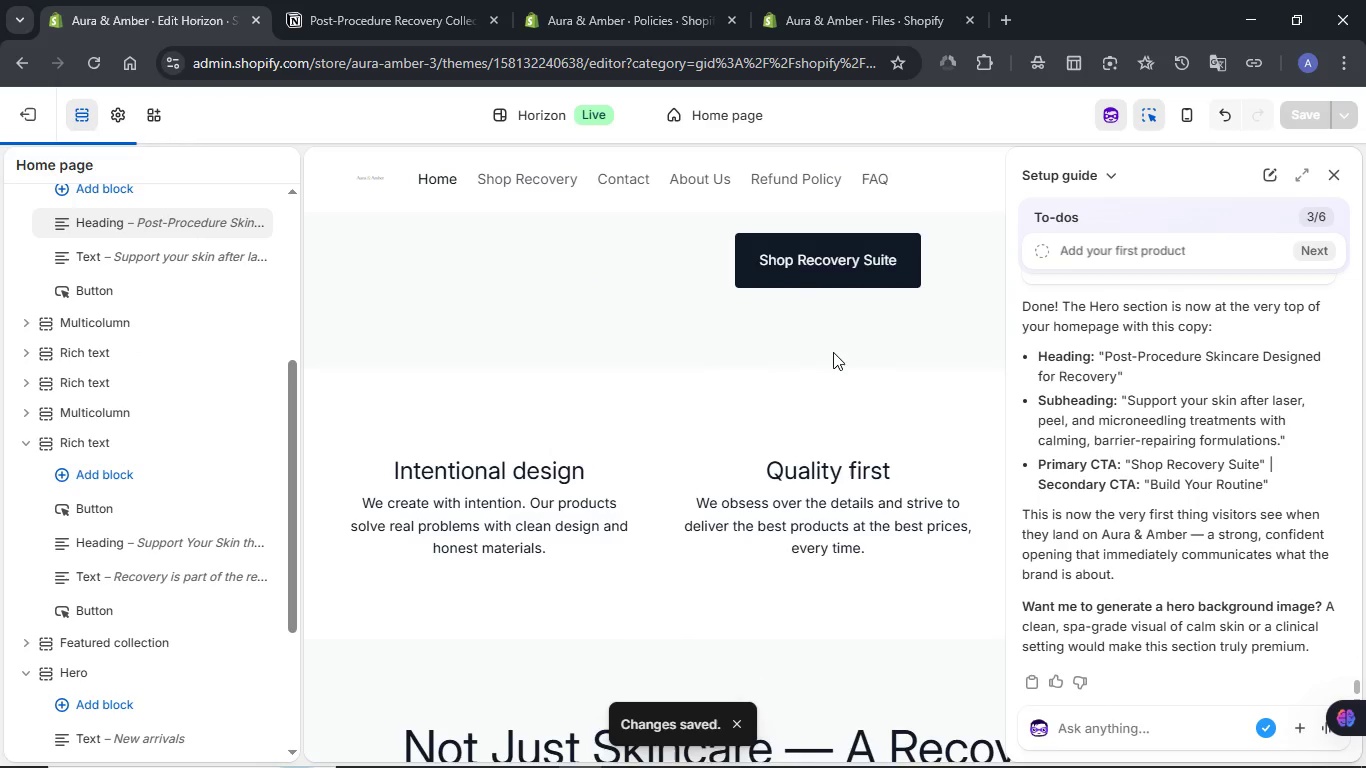 
scroll: coordinate [833, 352], scroll_direction: up, amount: 1.0
 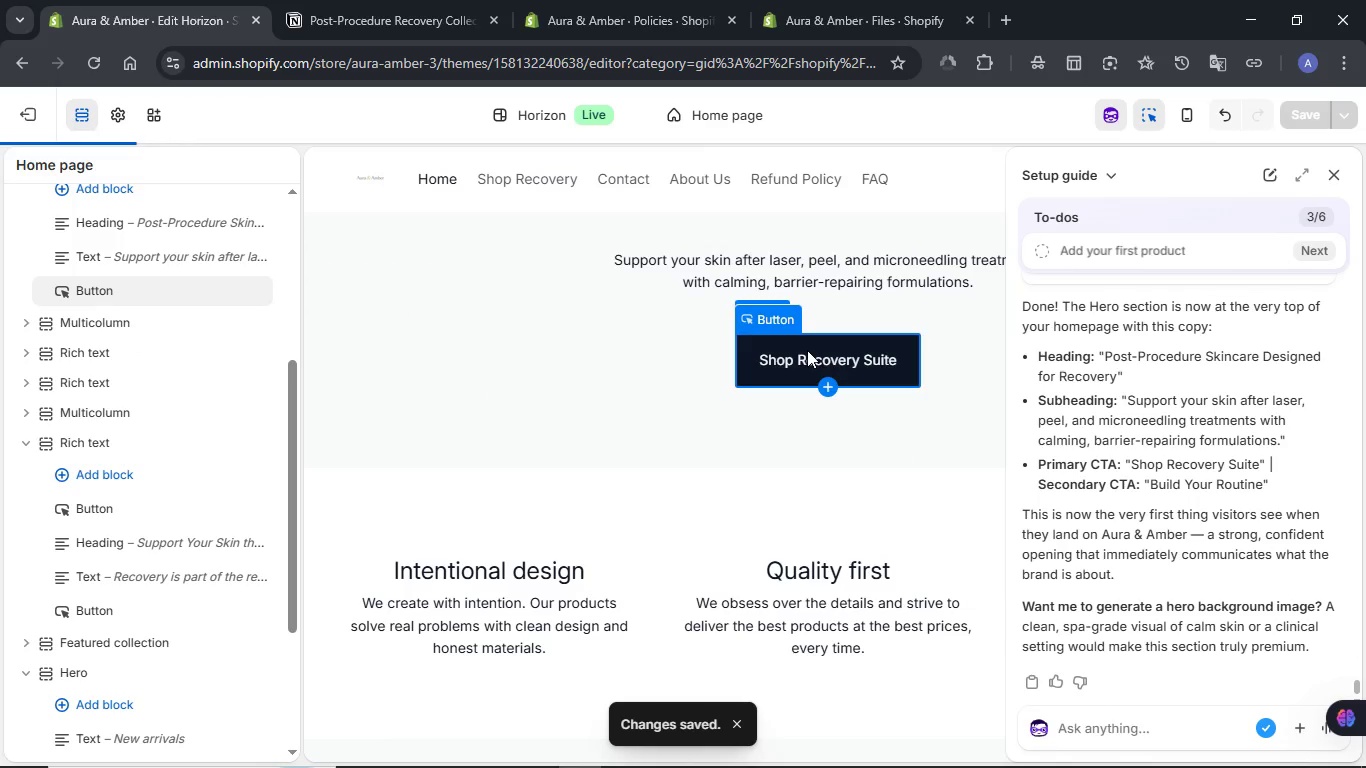 
left_click([807, 350])
 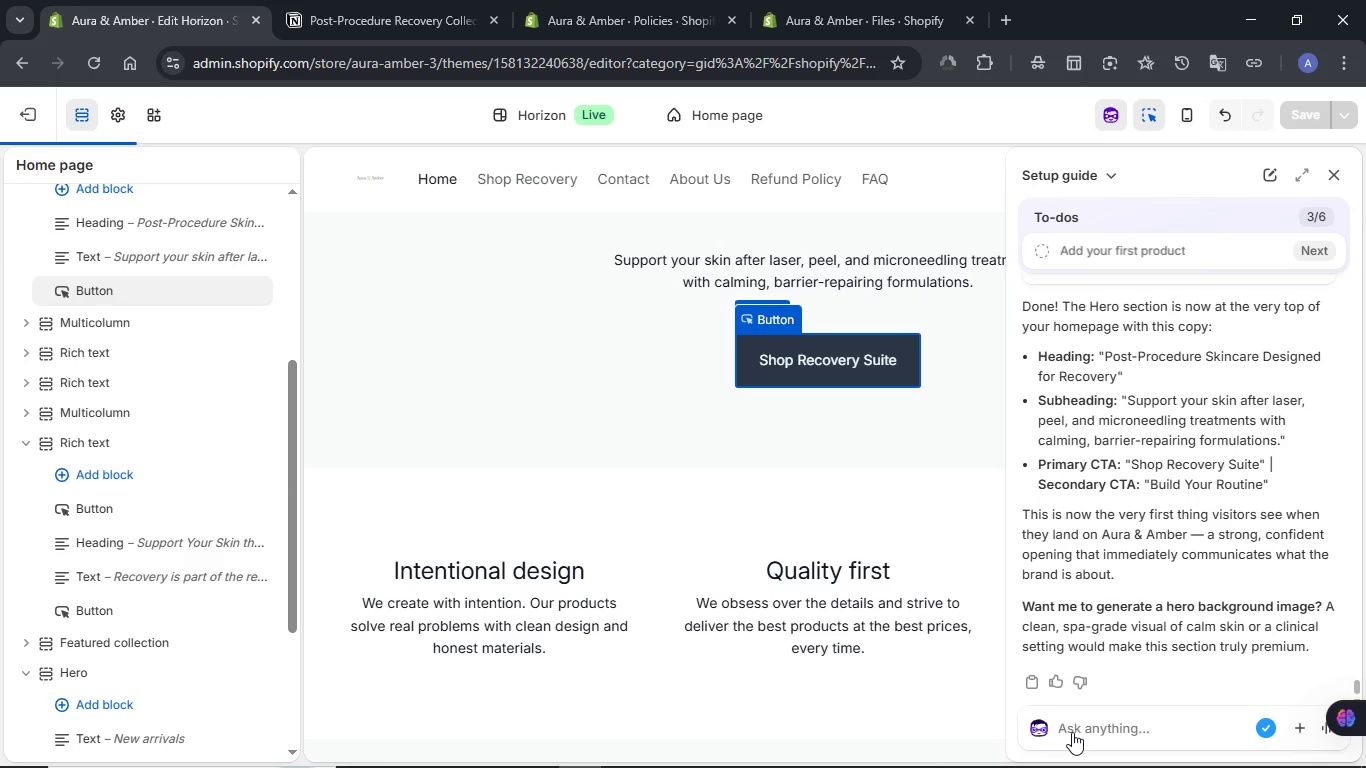 
type(Please turn this)
 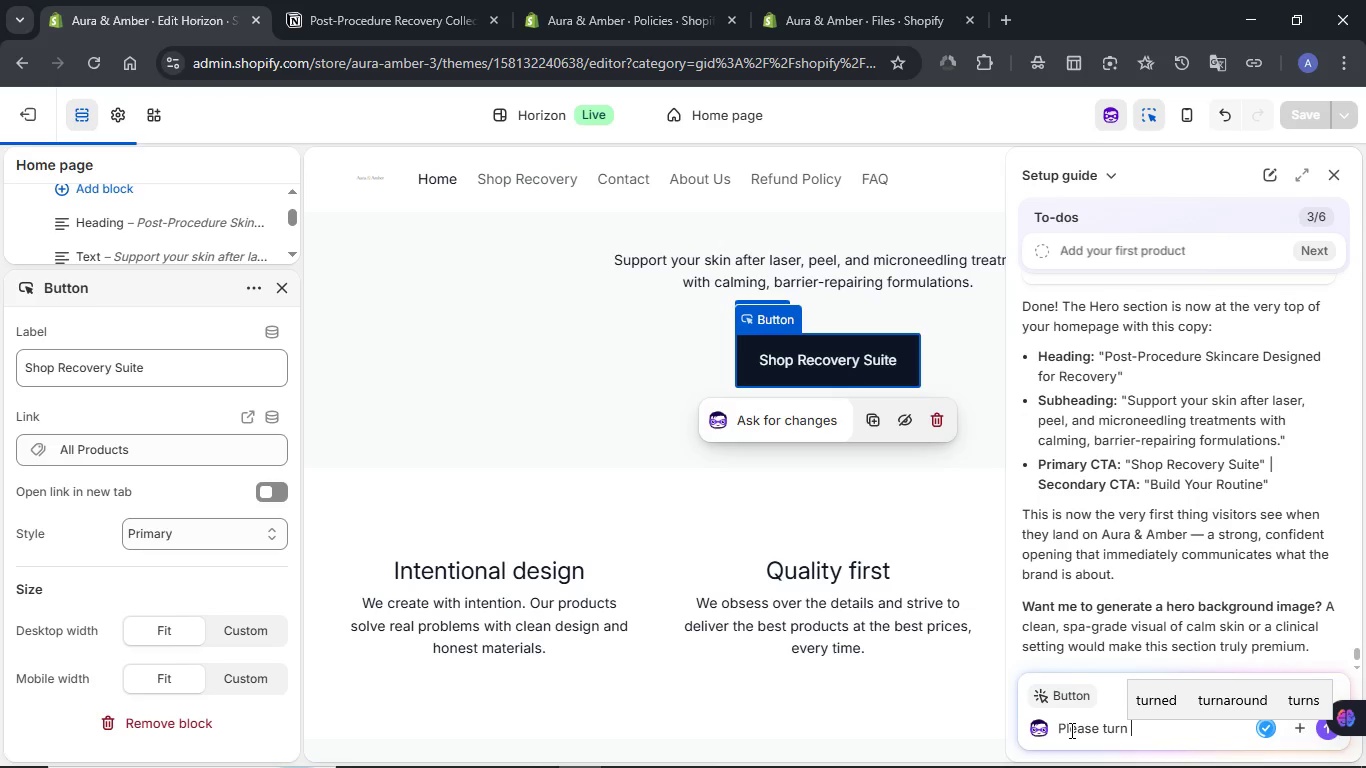 
type( button and others golden)
key(NumpadEnter)
 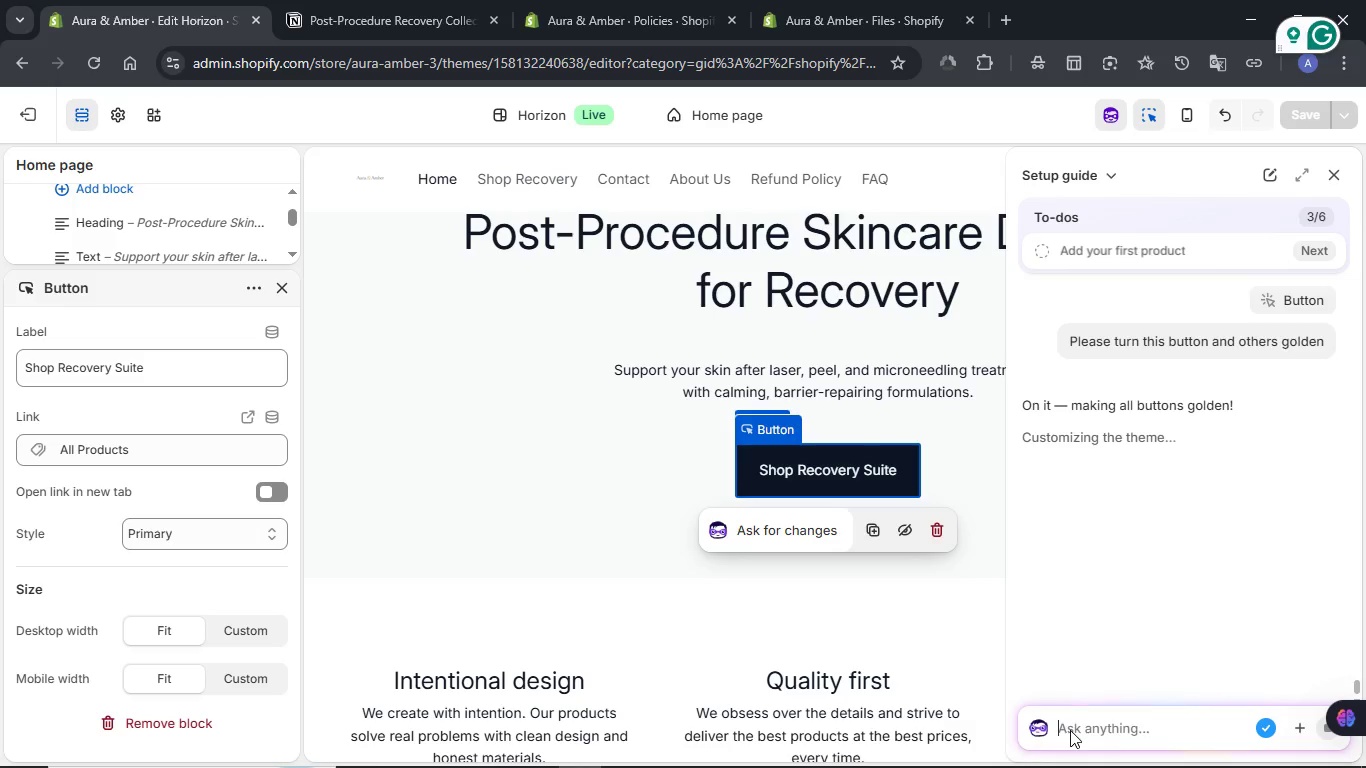 
wait(36.94)
 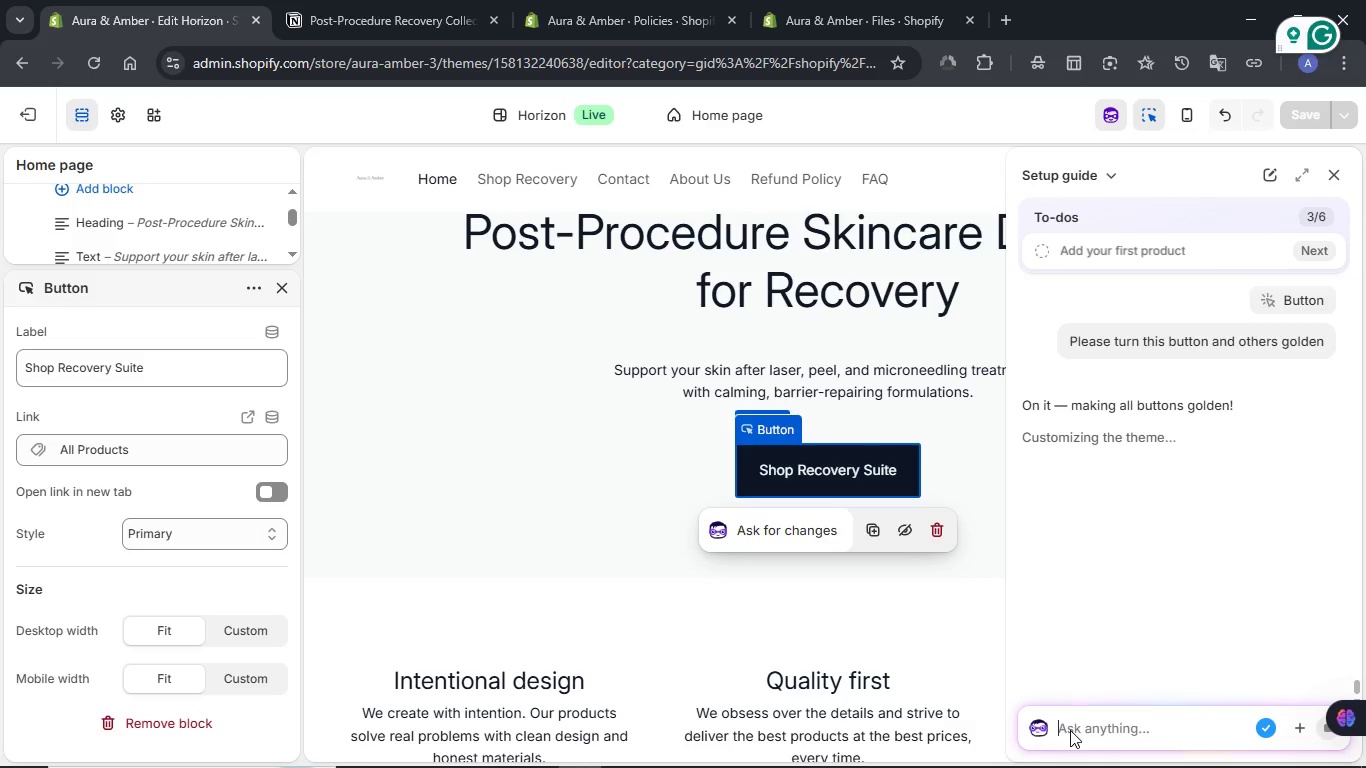 
scroll: coordinate [690, 566], scroll_direction: down, amount: 3.0
 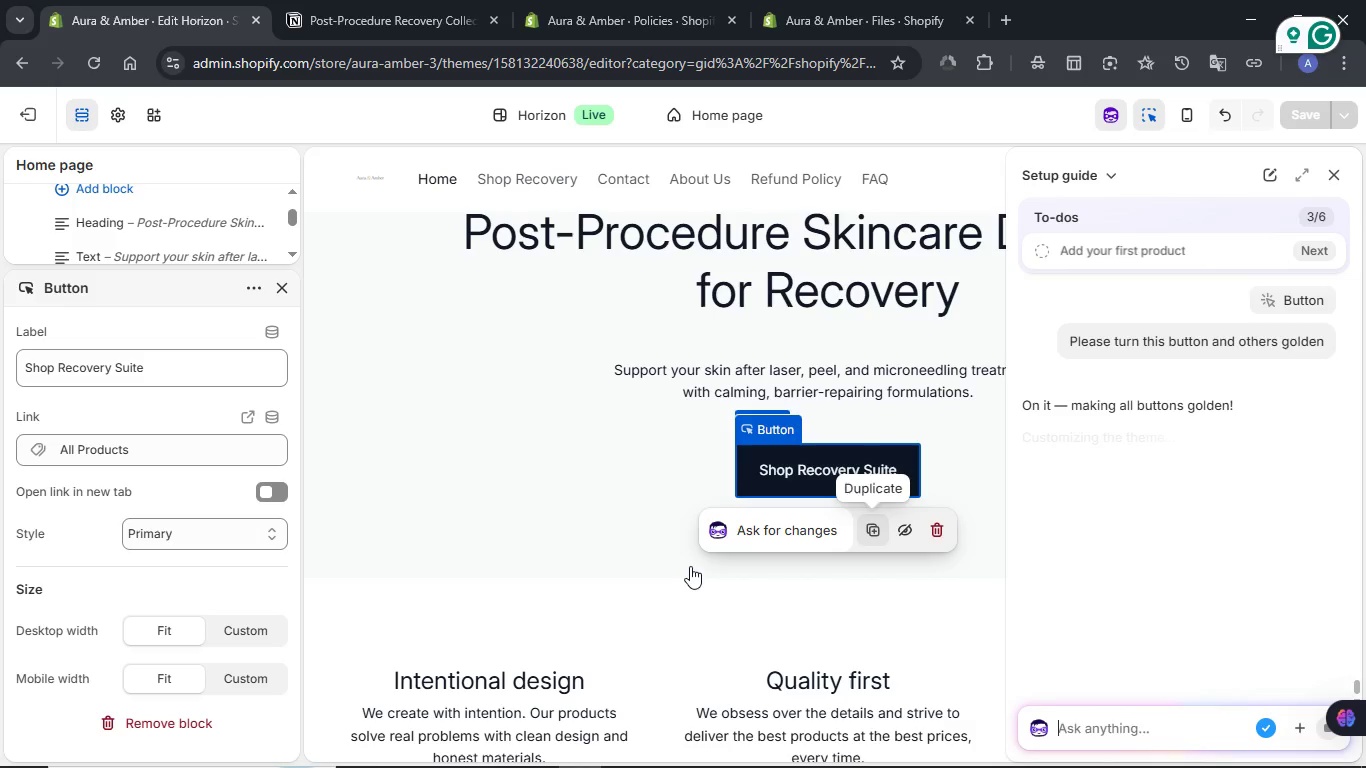 
scroll: coordinate [690, 566], scroll_direction: up, amount: 3.0
 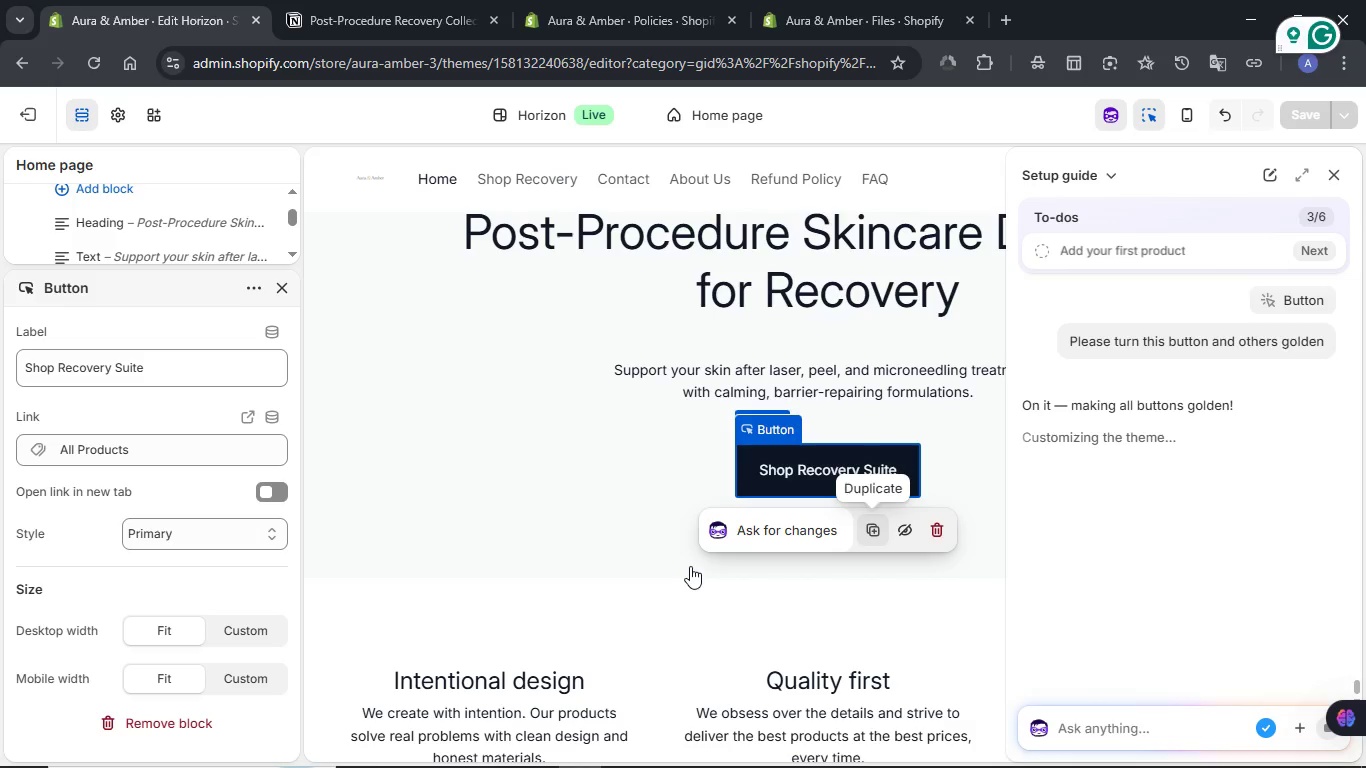 
wait(7.91)
 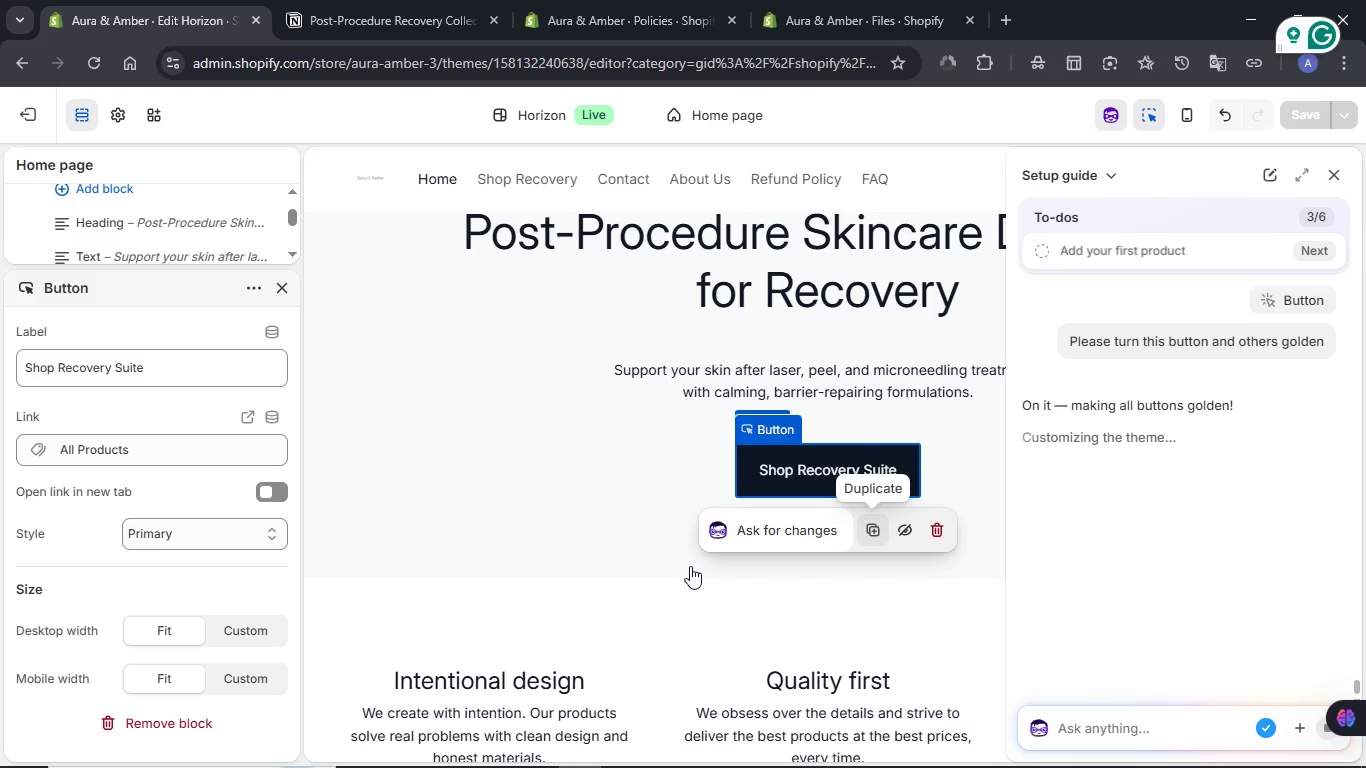 
scroll: coordinate [705, 321], scroll_direction: up, amount: 4.0
 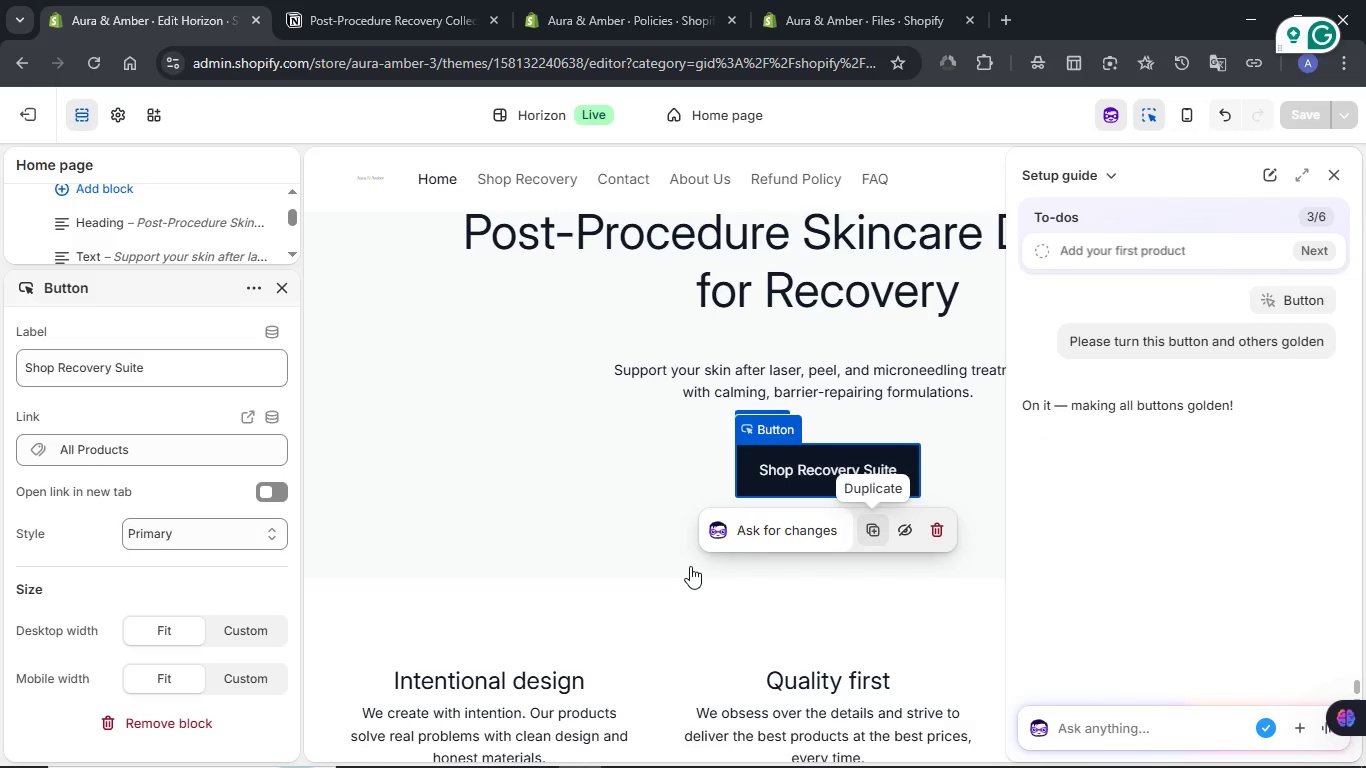 
scroll: coordinate [637, 280], scroll_direction: down, amount: 3.0
 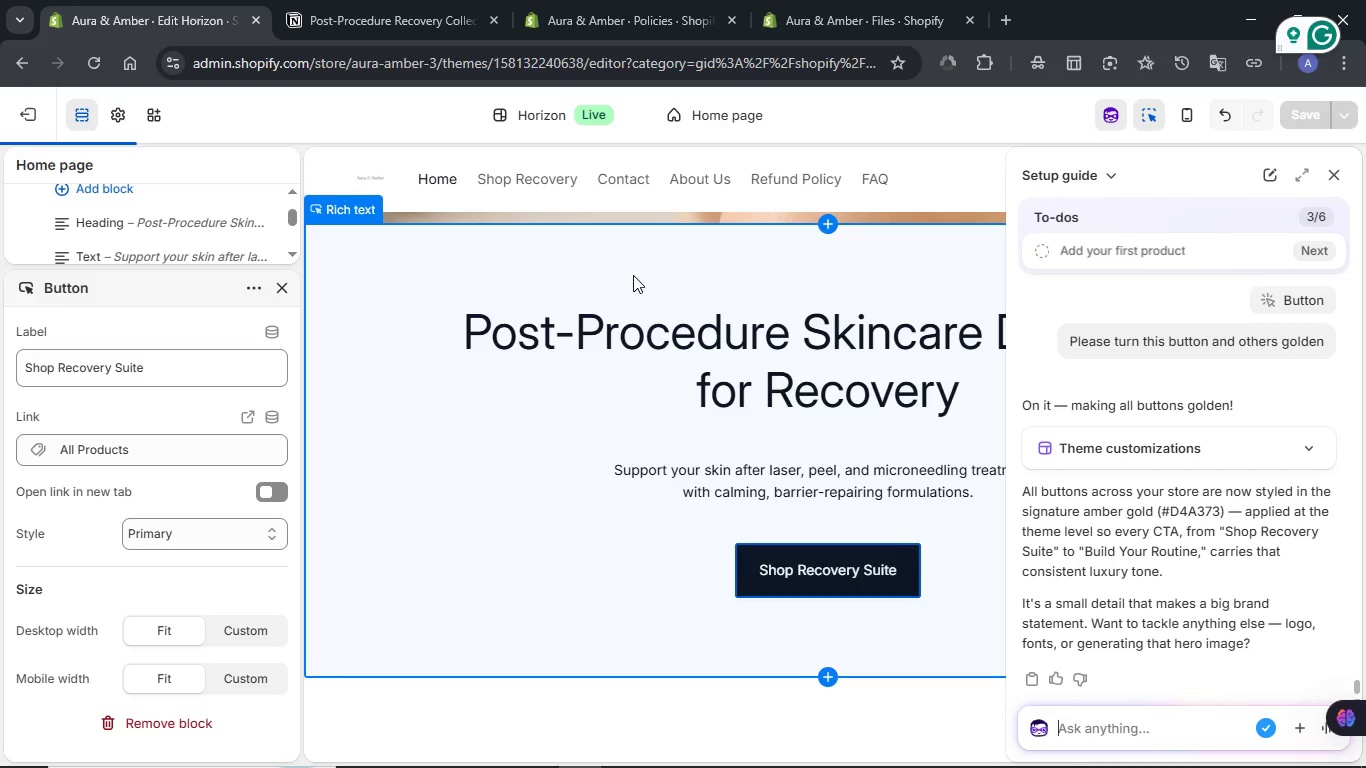 
wait(6.45)
 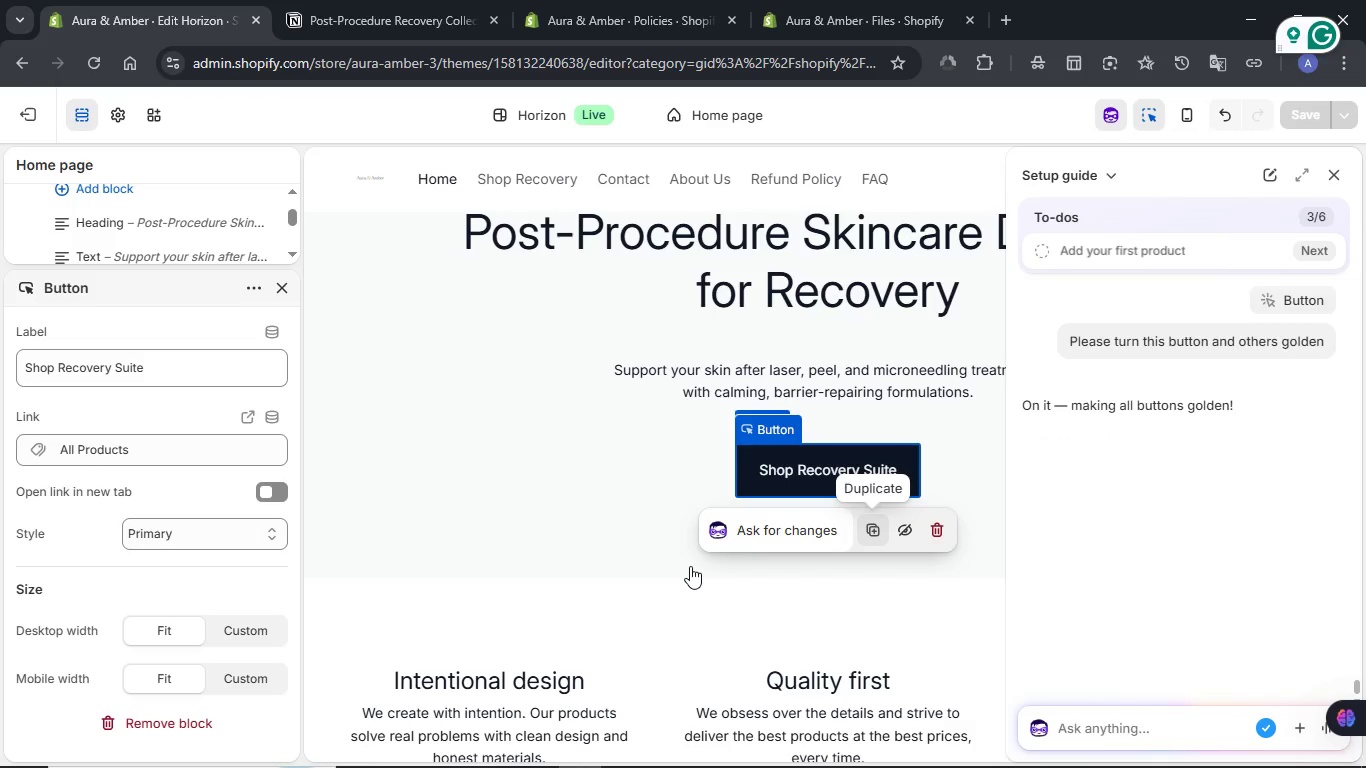 
scroll: coordinate [1139, 358], scroll_direction: down, amount: 13.0
 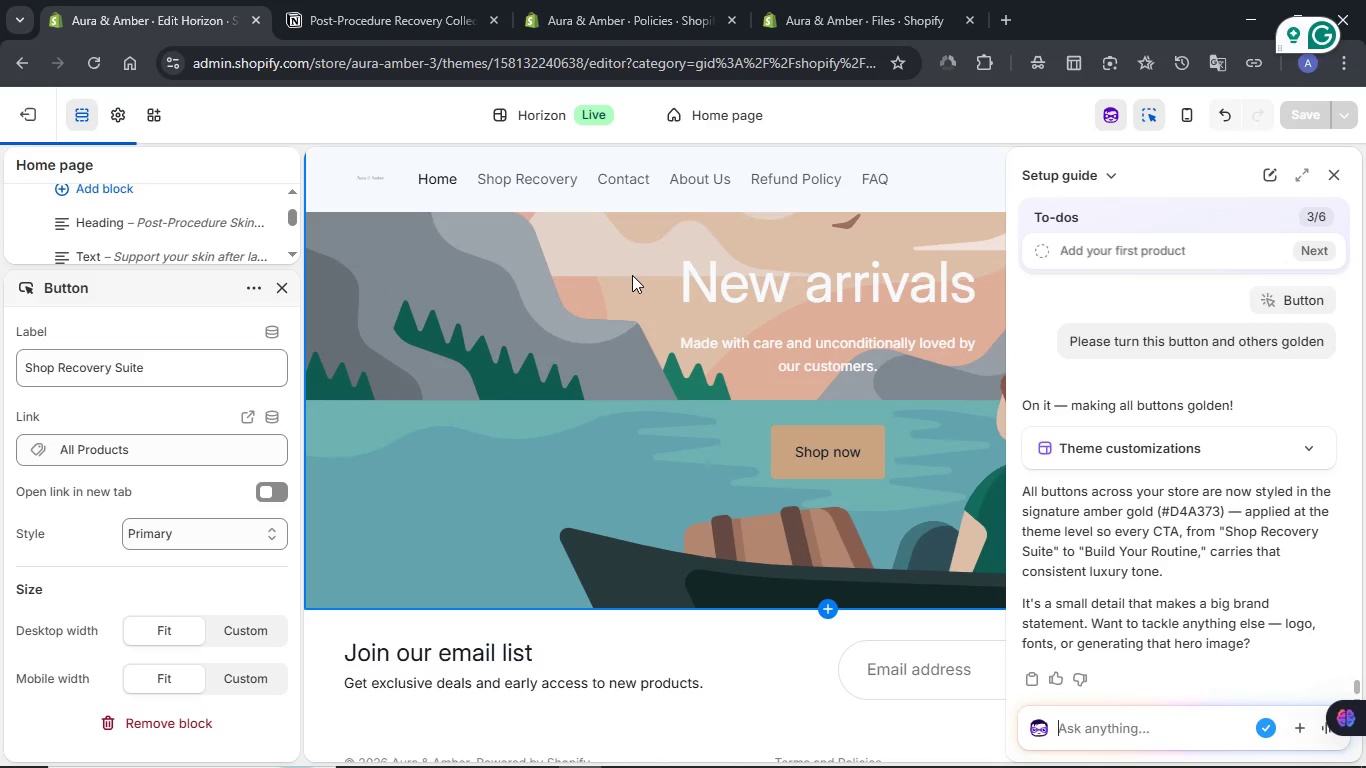 
scroll: coordinate [927, 349], scroll_direction: up, amount: 24.0
 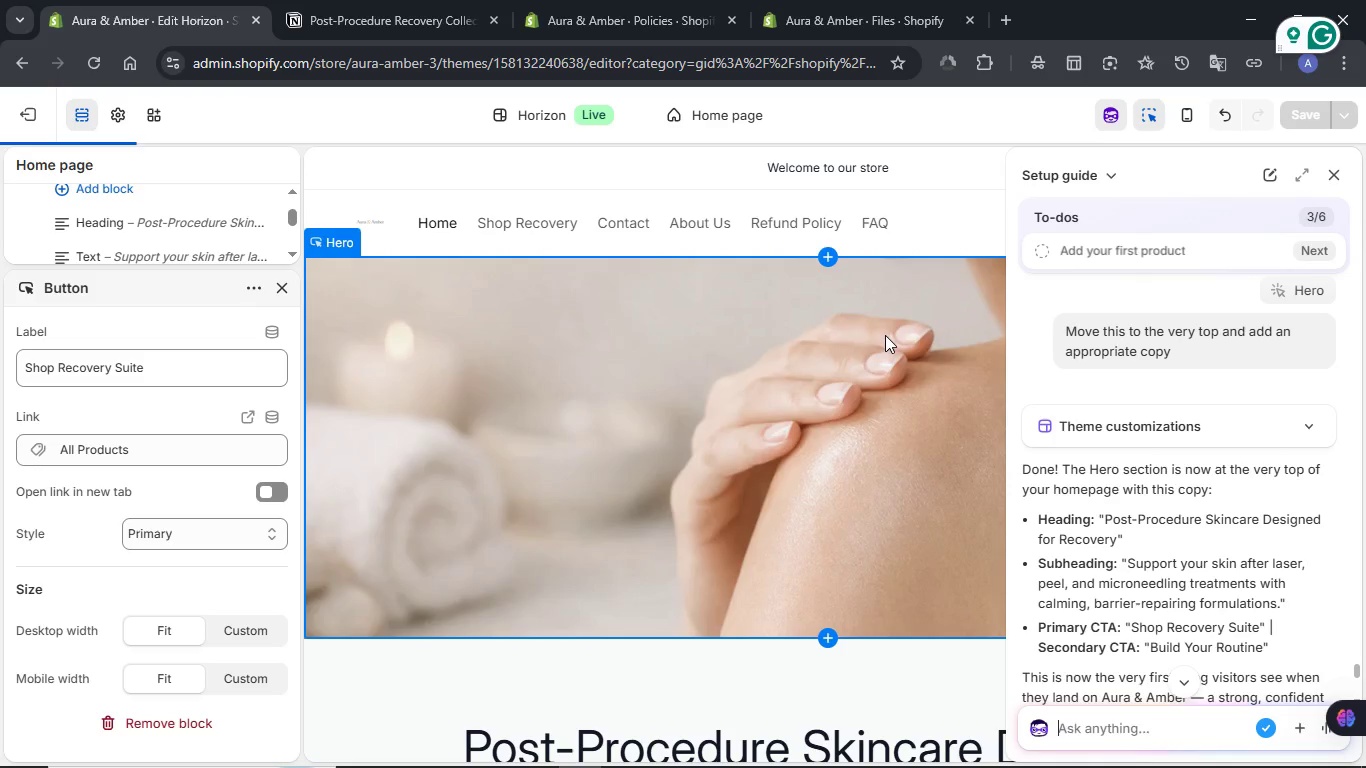 
left_click([599, 0])
 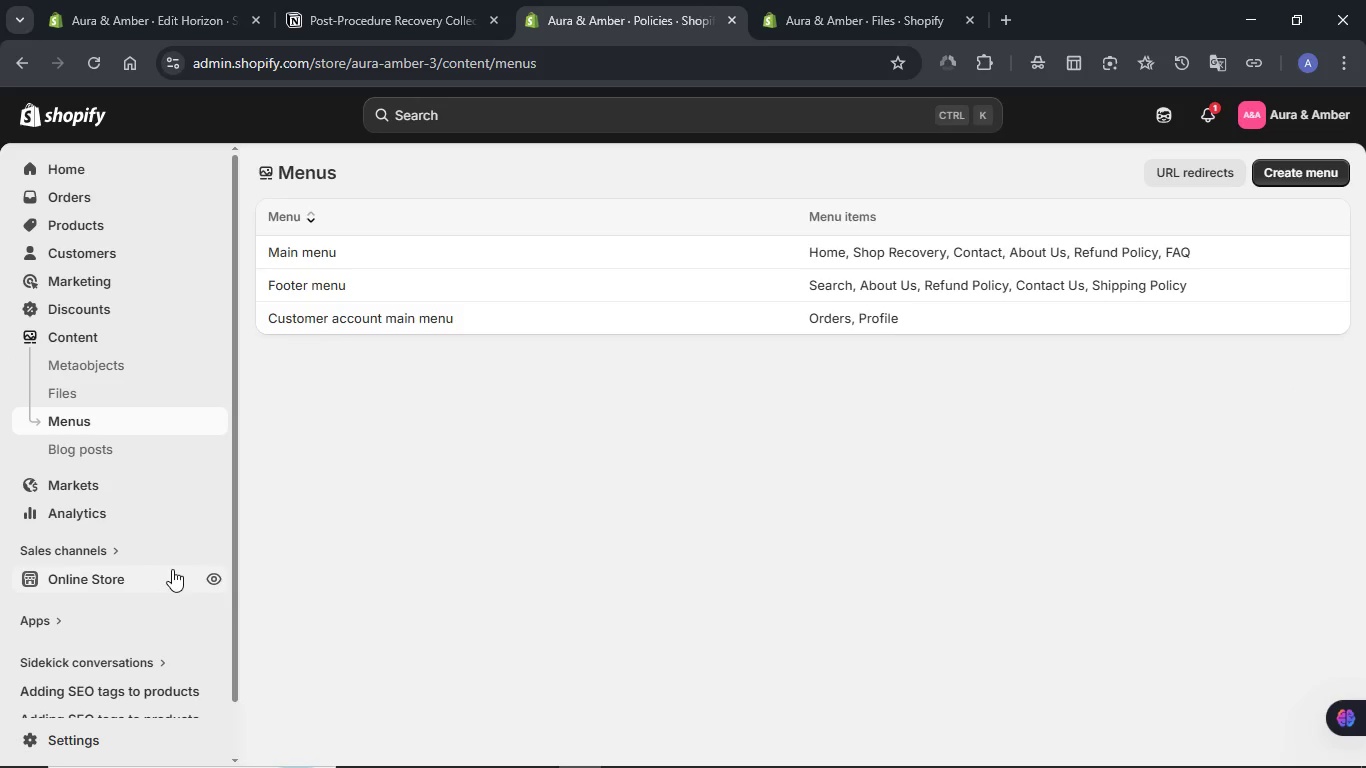 
scroll: coordinate [883, 341], scroll_direction: down, amount: 2.0
 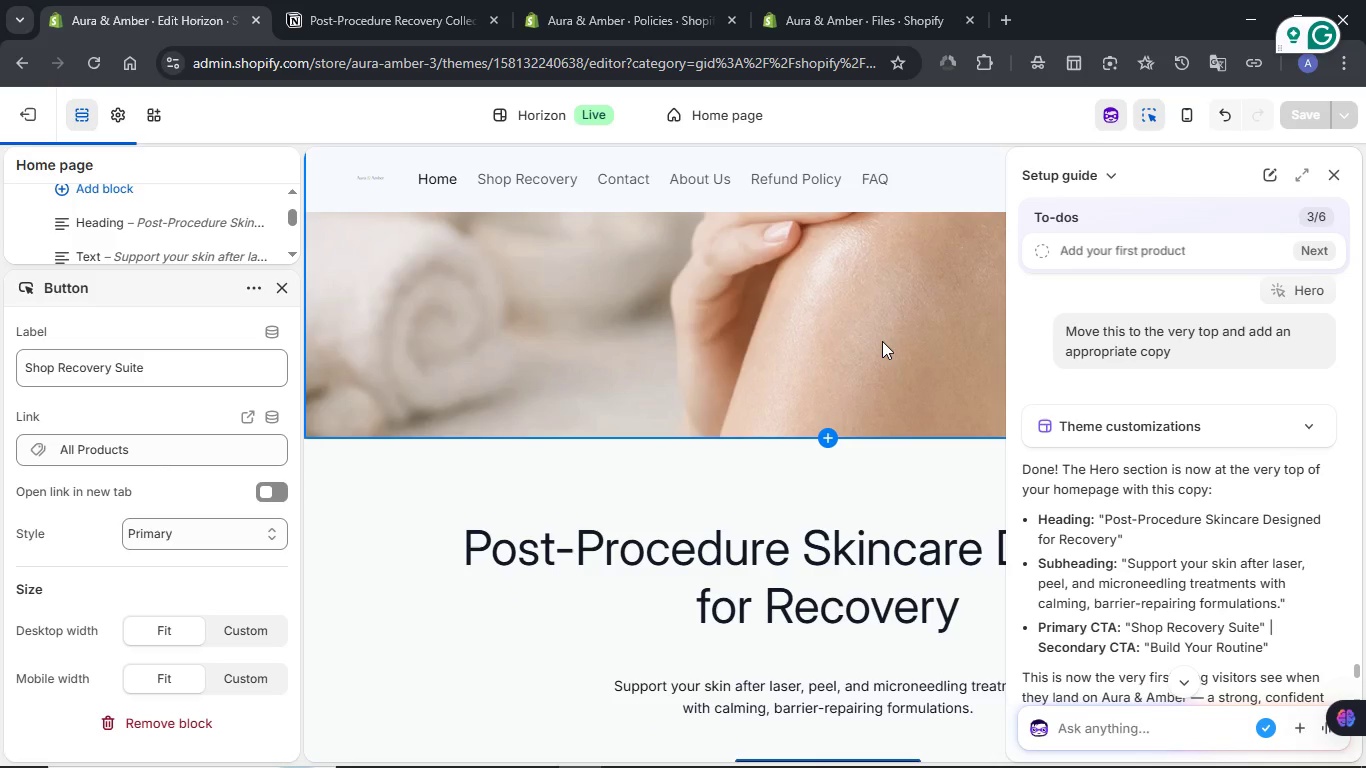 
left_click([212, 581])
 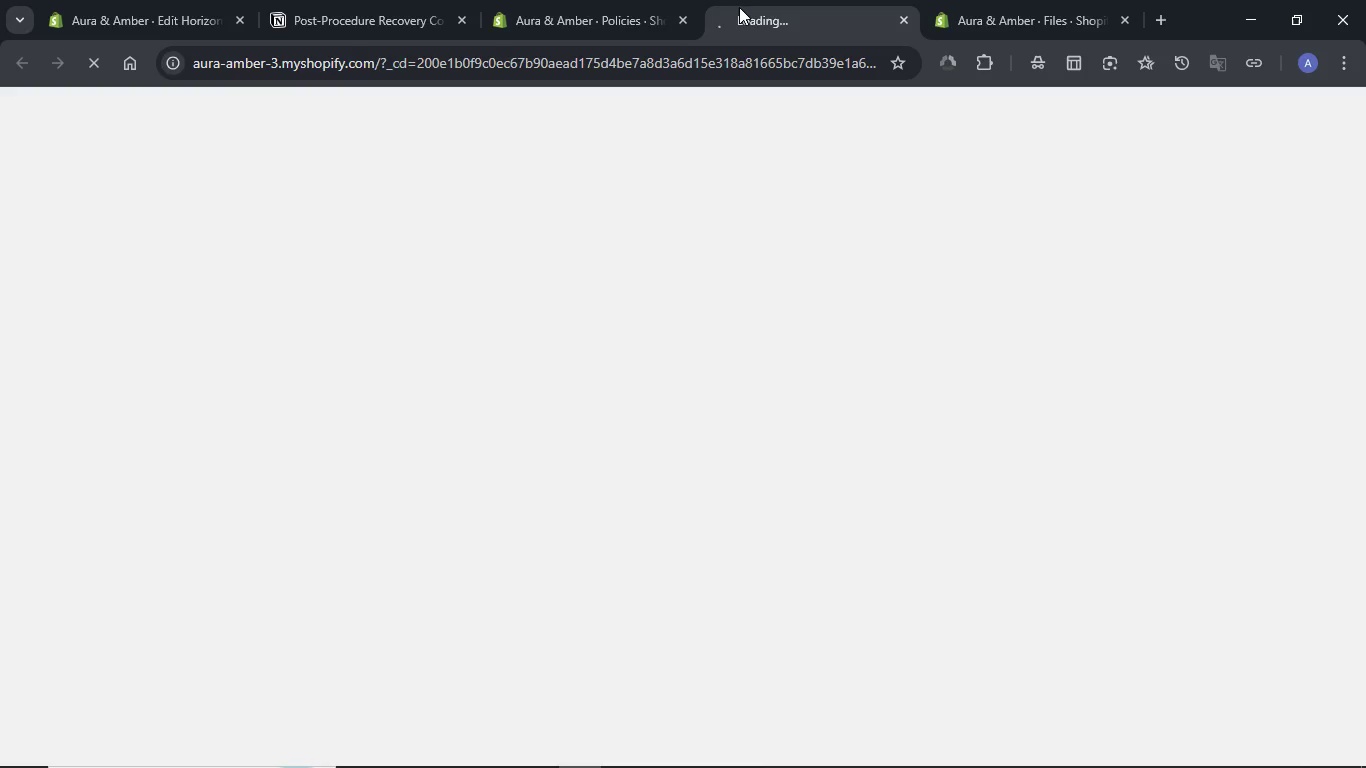 
left_click_drag(start_coordinate=[765, 18], to_coordinate=[325, 8])
 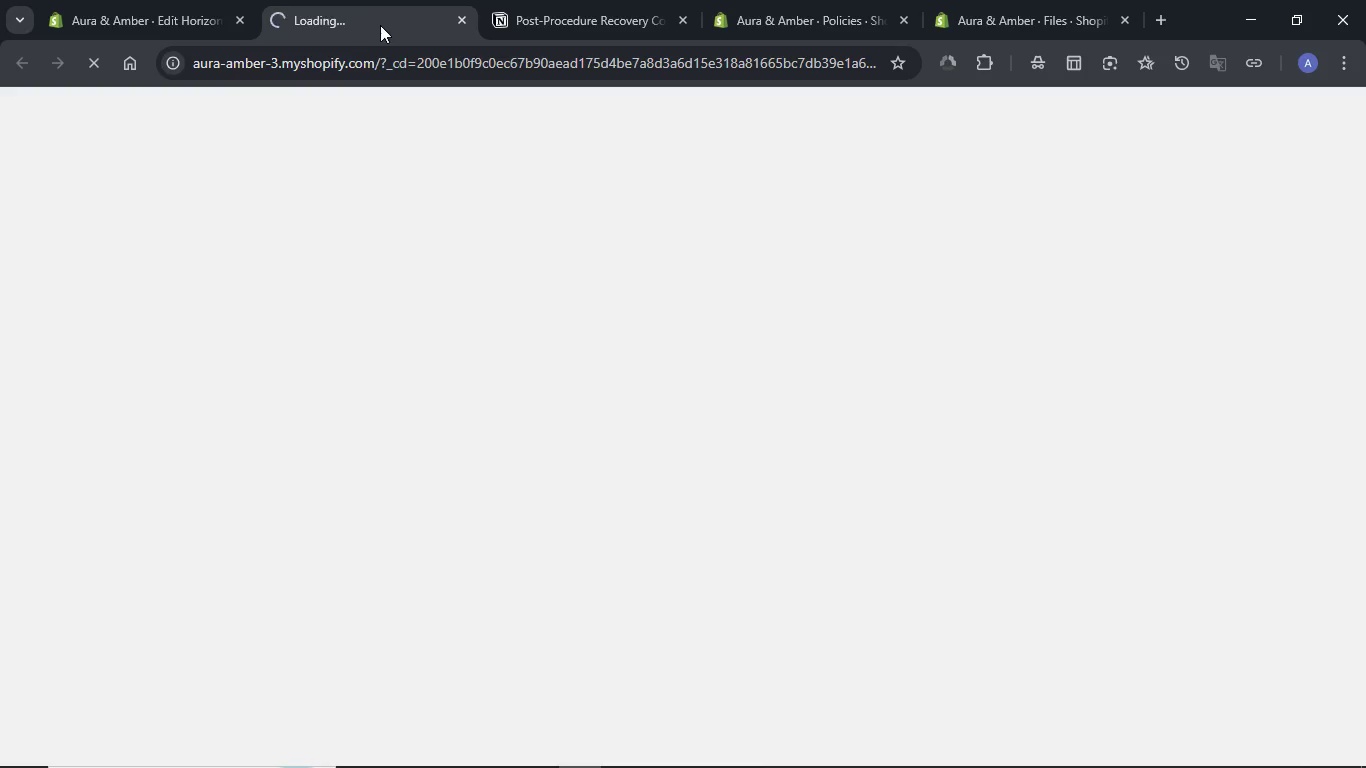 
mouse_move([510, 50])
 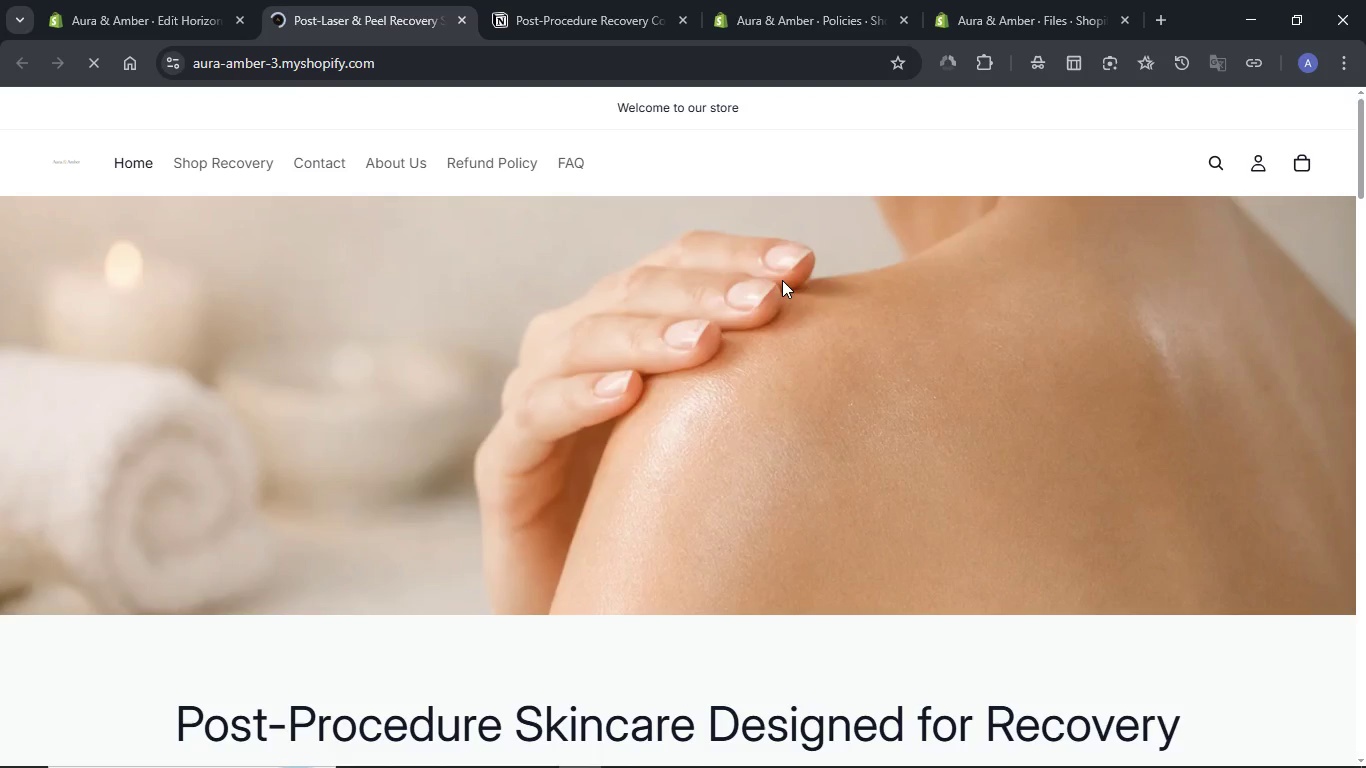 
scroll: coordinate [782, 280], scroll_direction: down, amount: 12.0
 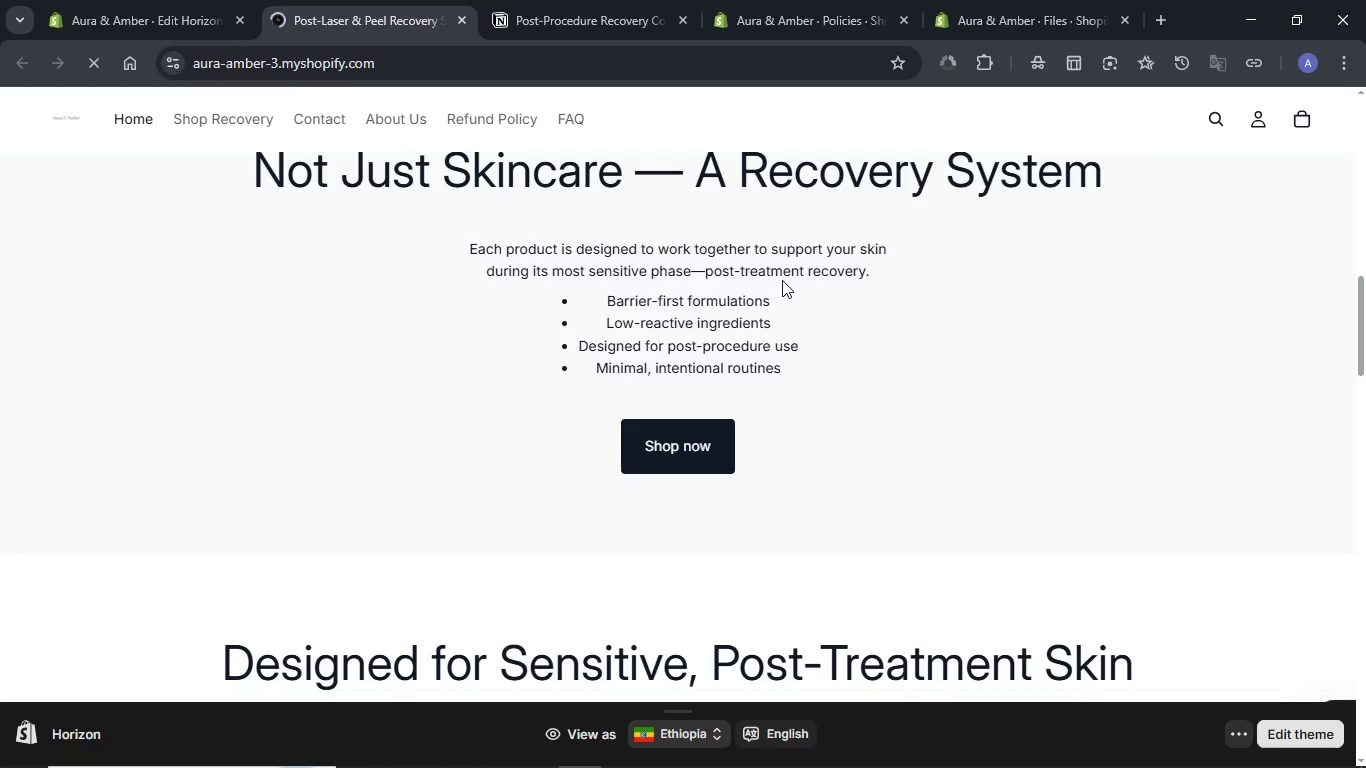 
scroll: coordinate [781, 280], scroll_direction: down, amount: 13.0
 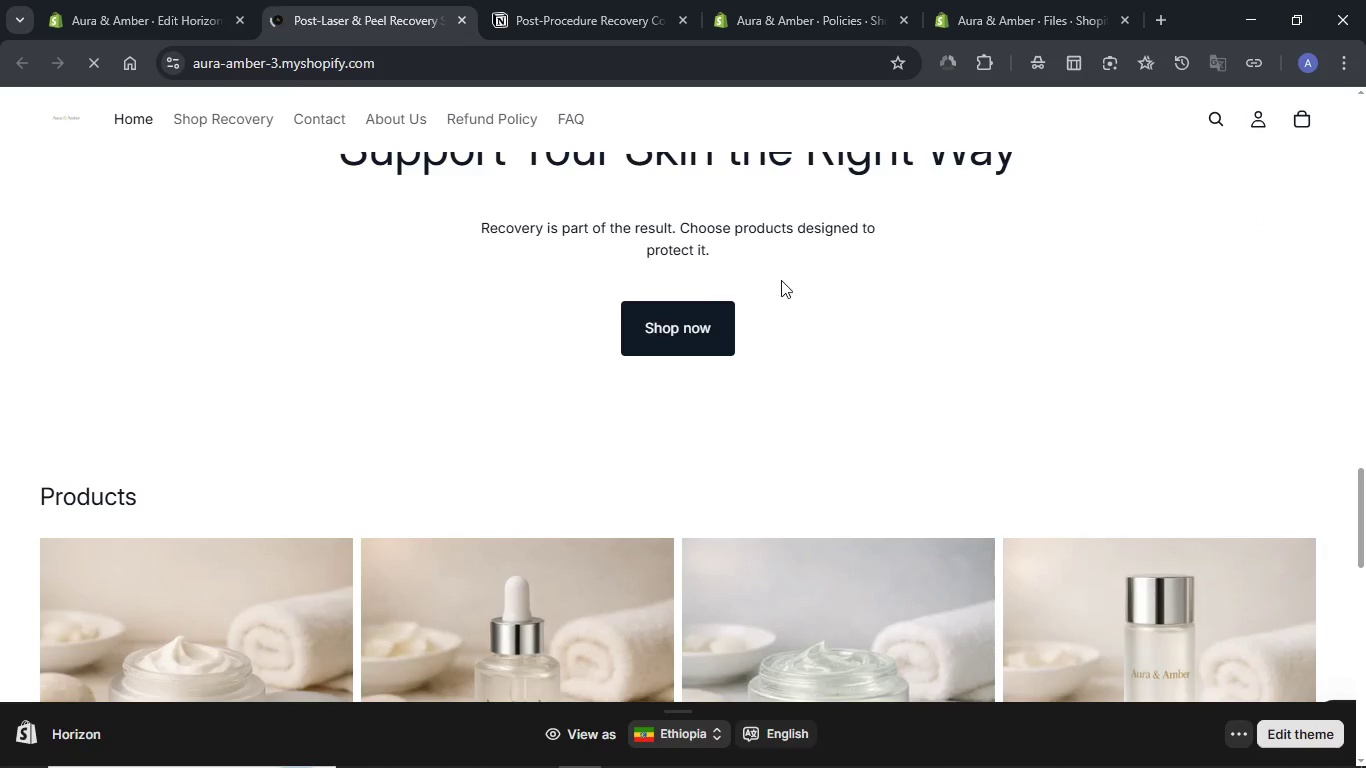 
scroll: coordinate [781, 280], scroll_direction: up, amount: 4.0
 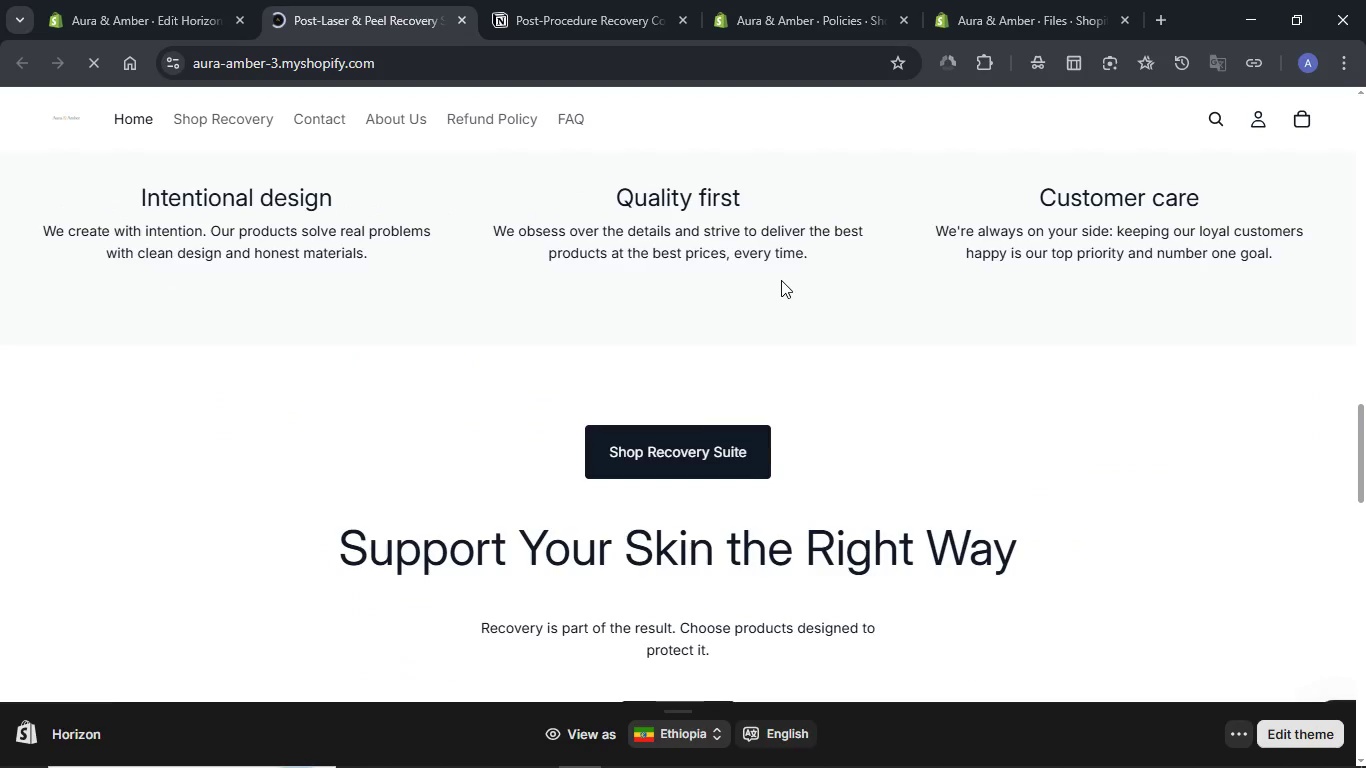 
scroll: coordinate [781, 280], scroll_direction: down, amount: 1.0
 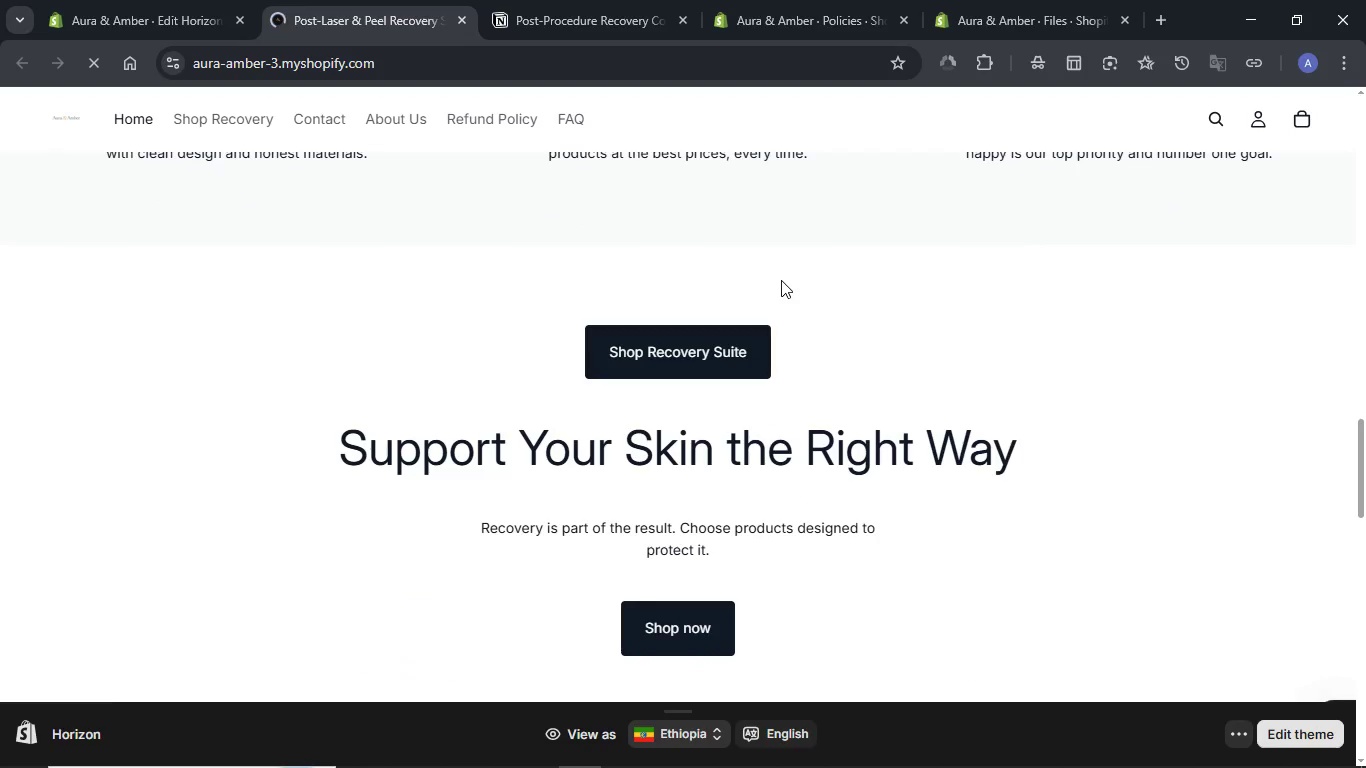 
scroll: coordinate [781, 280], scroll_direction: up, amount: 4.0
 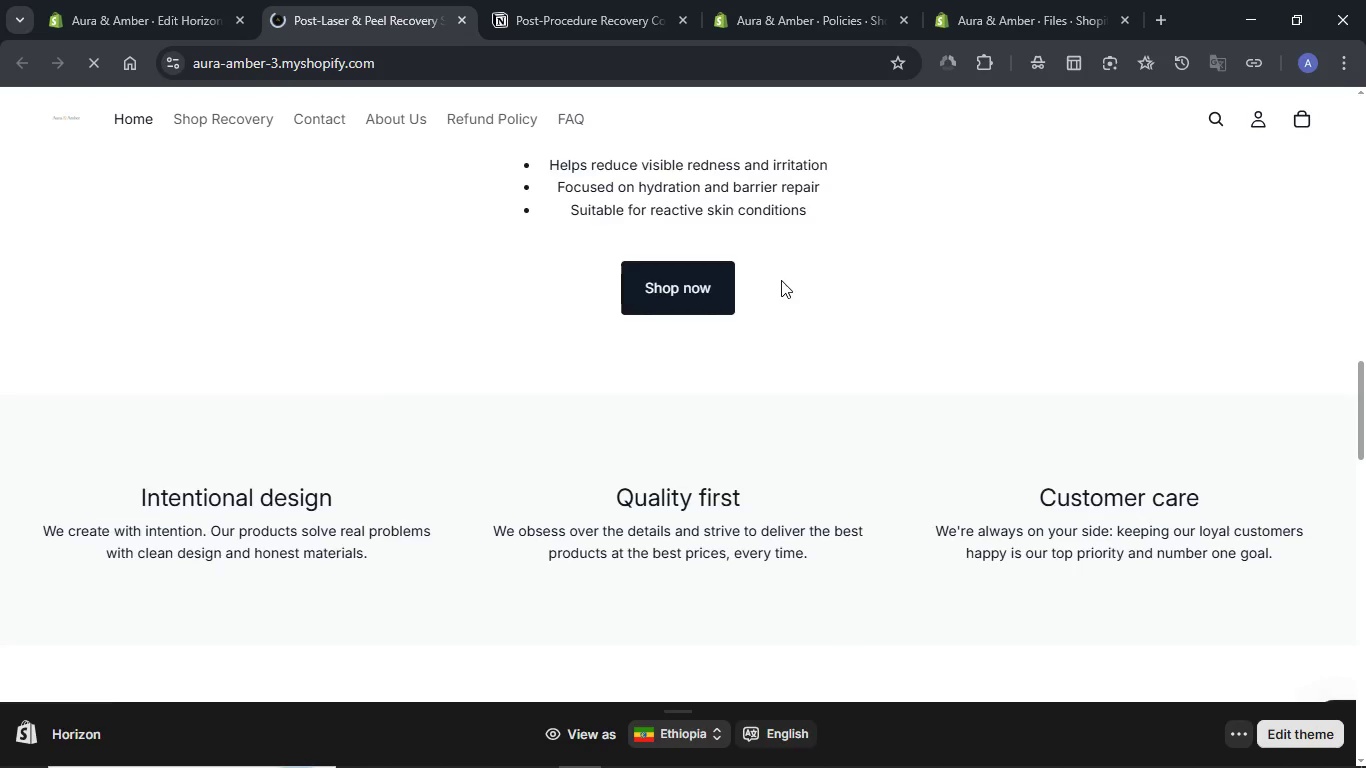 
scroll: coordinate [781, 280], scroll_direction: down, amount: 3.0
 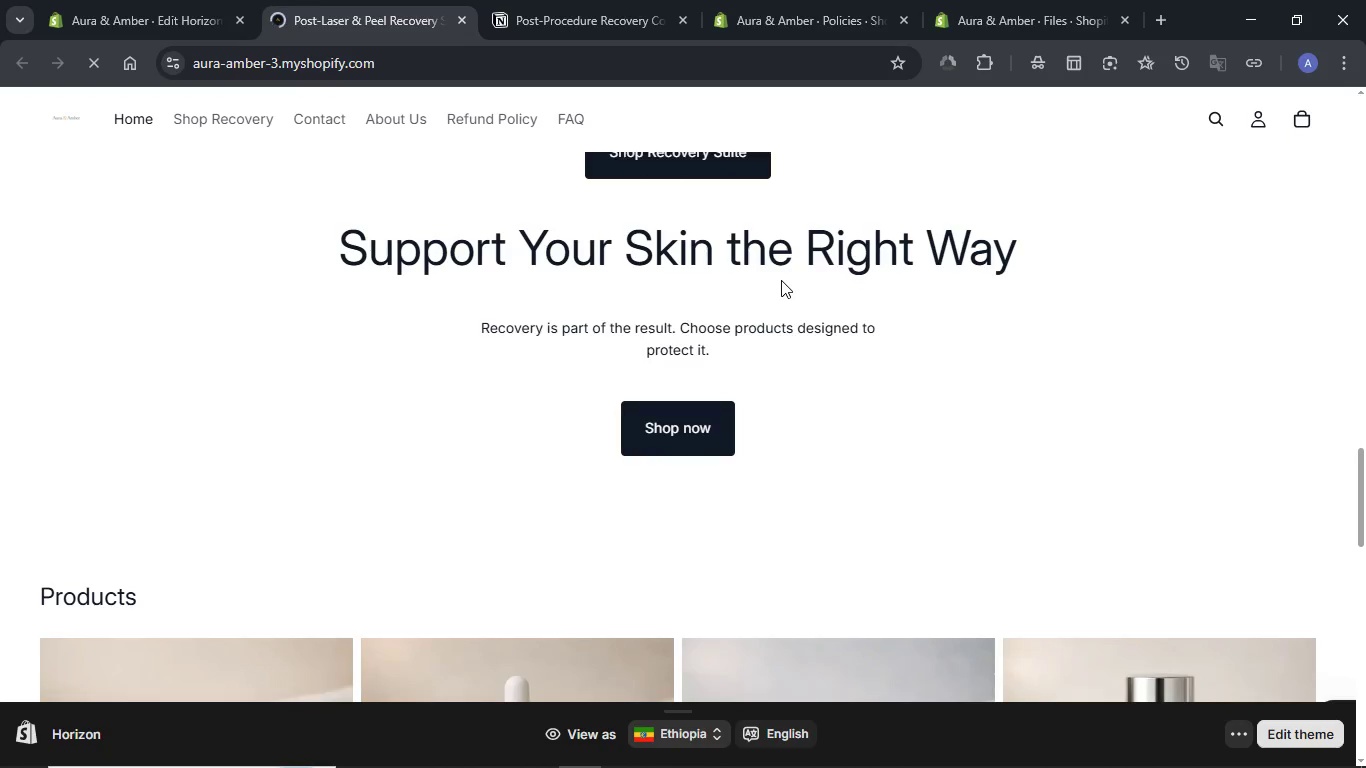 
scroll: coordinate [781, 280], scroll_direction: up, amount: 9.0
 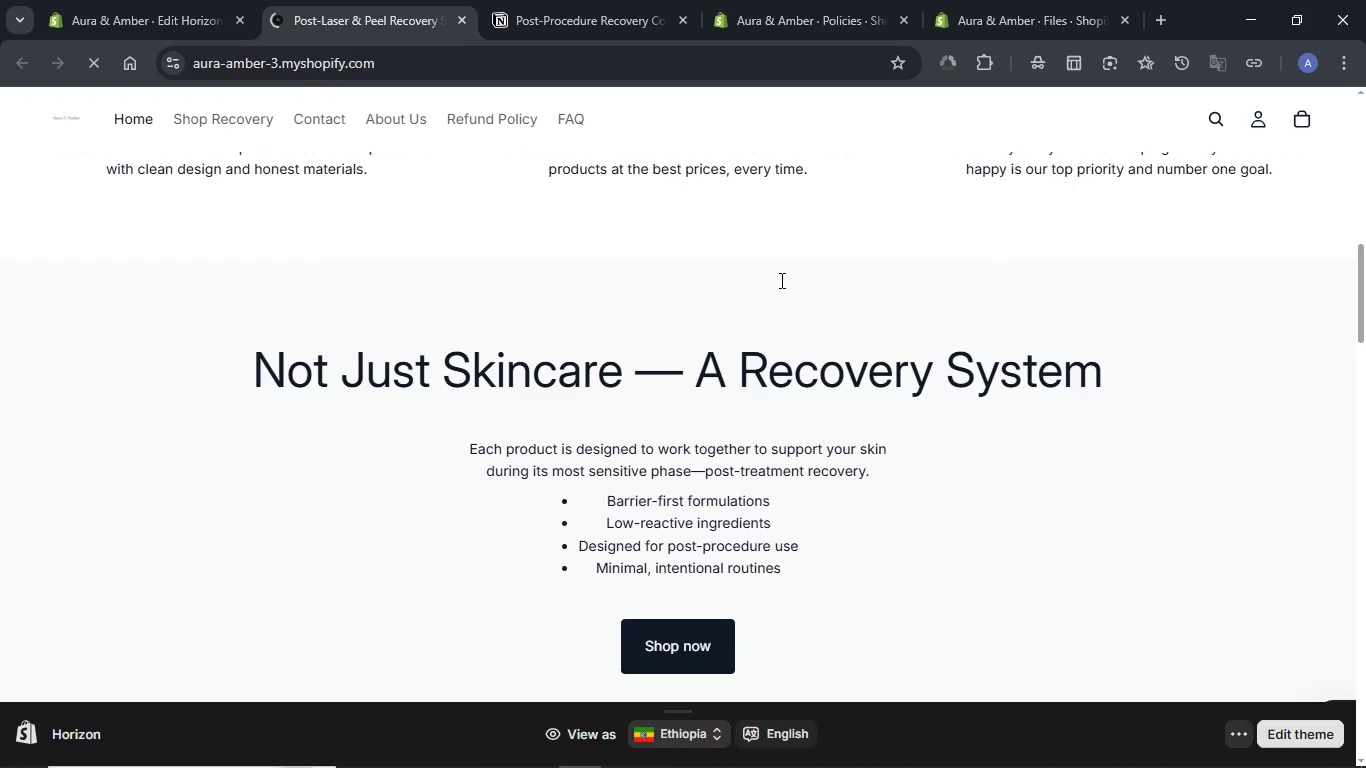 
left_click([165, 0])
 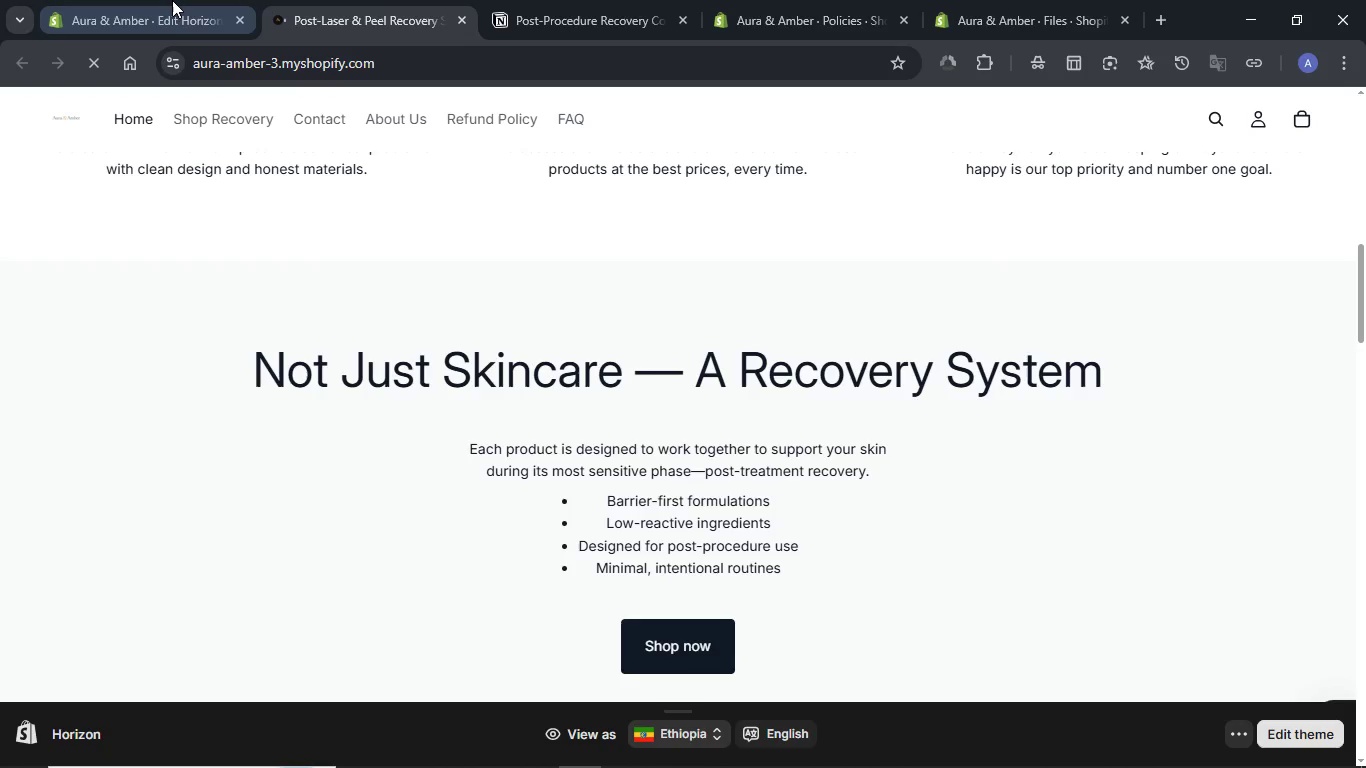 
scroll: coordinate [890, 465], scroll_direction: down, amount: 4.0
 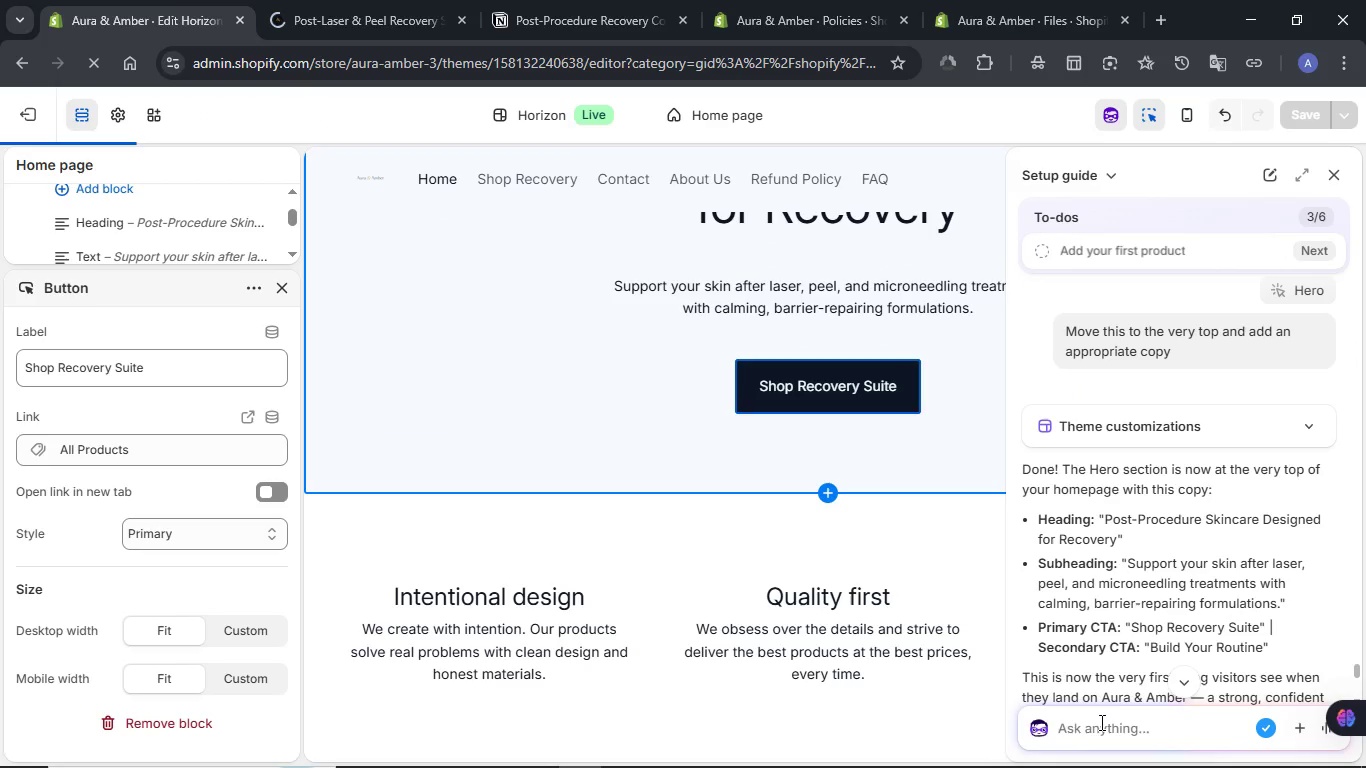 
scroll: coordinate [455, 342], scroll_direction: up, amount: 2.0
 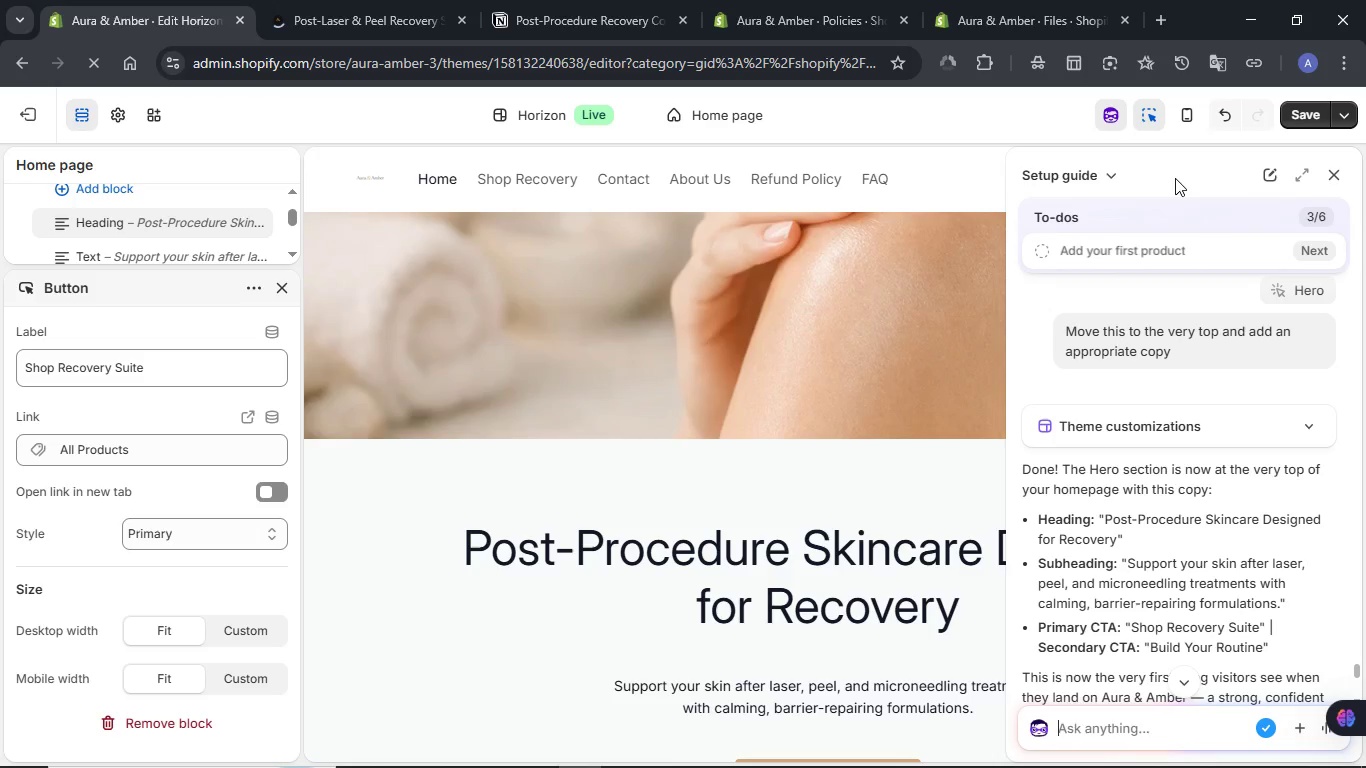 
scroll: coordinate [671, 472], scroll_direction: down, amount: 4.0
 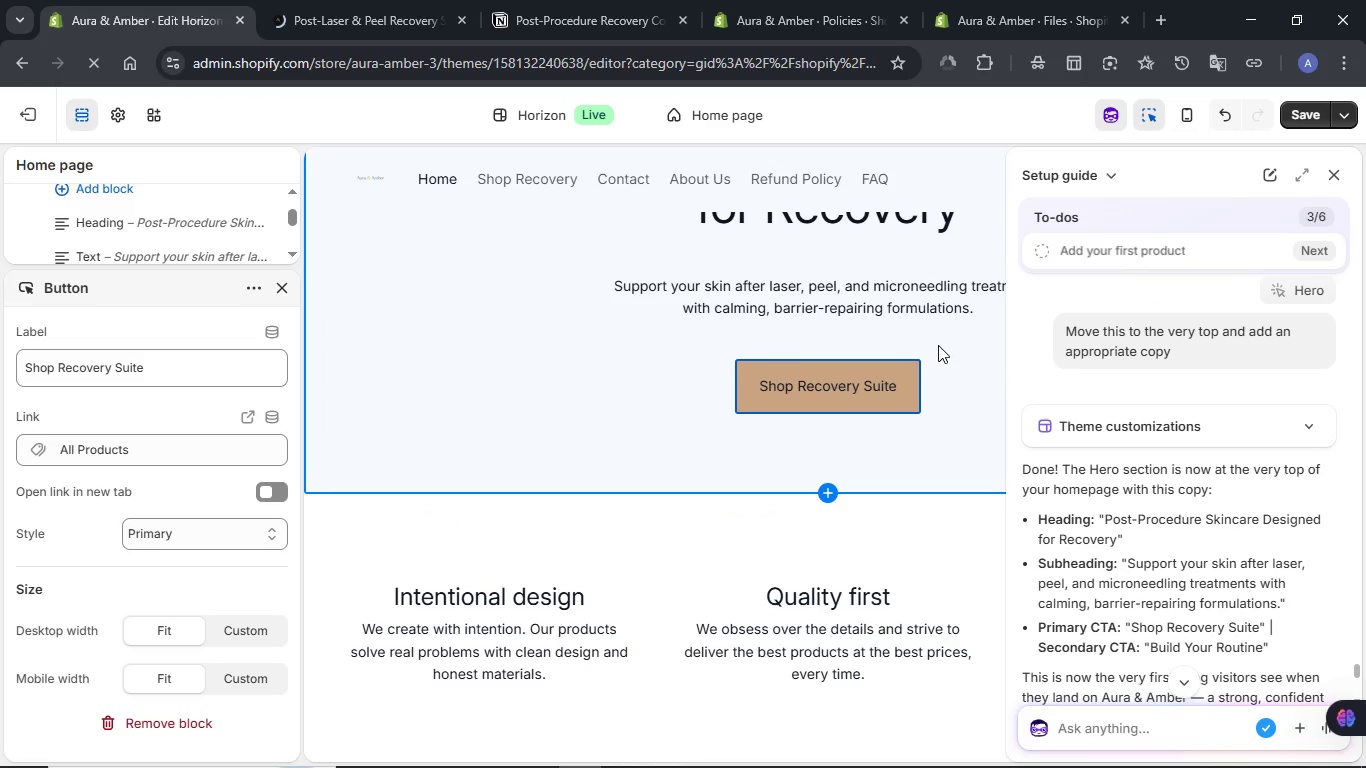 
mouse_move([1299, 85])
 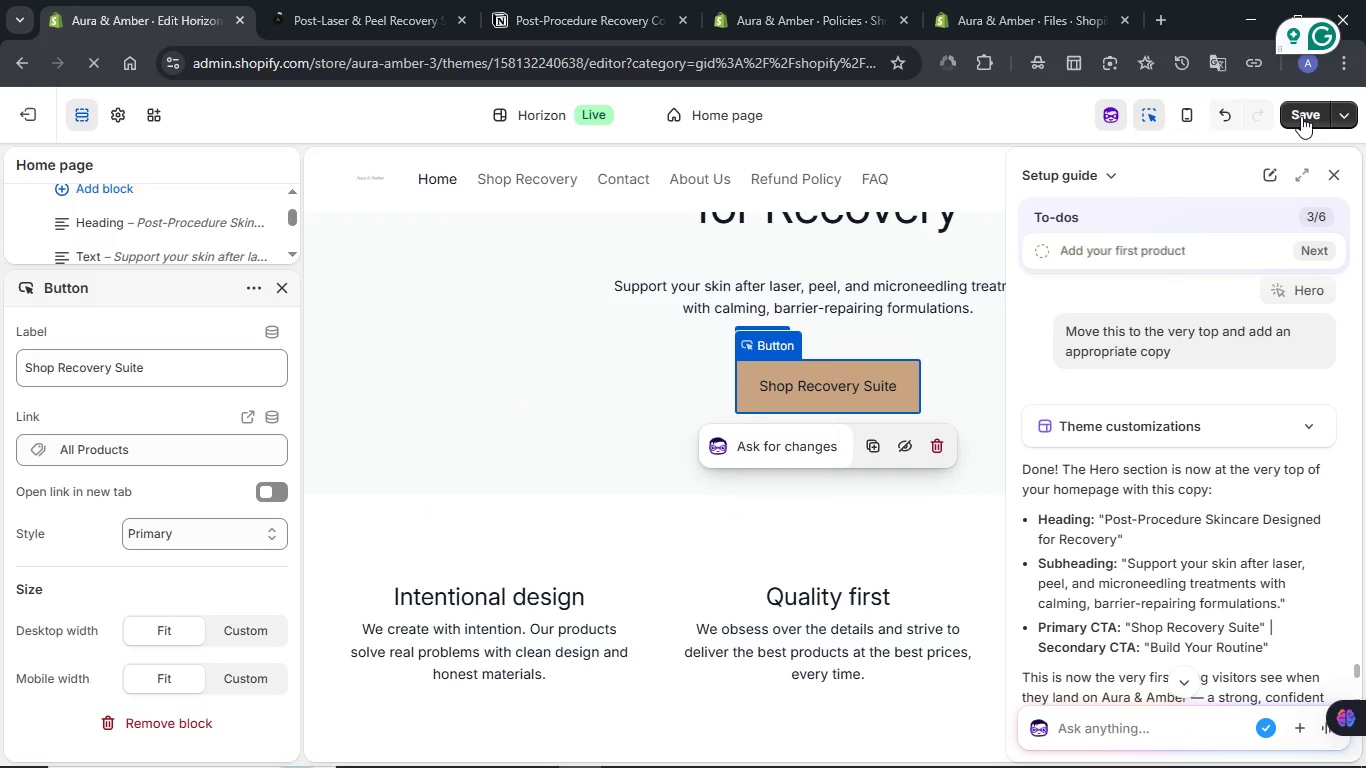 
left_click([1301, 116])
 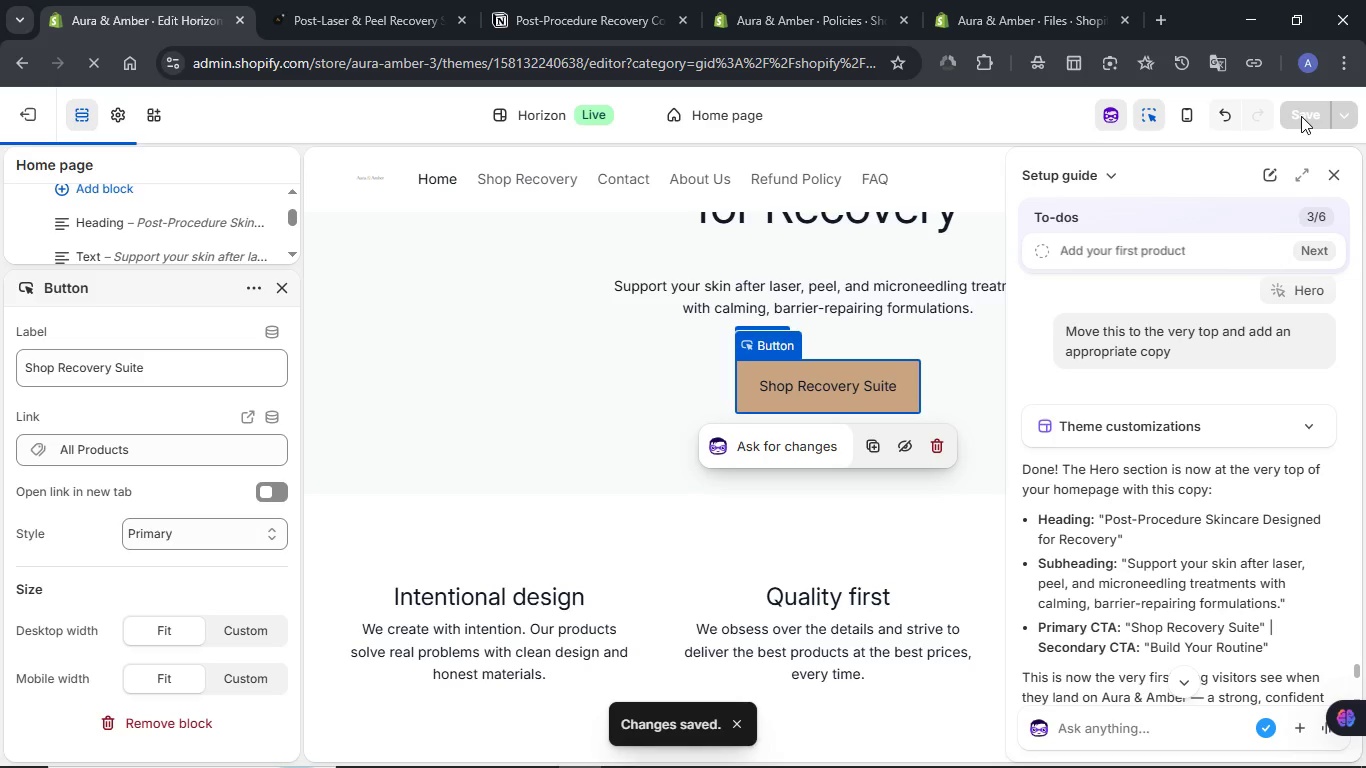 
wait(11.5)
 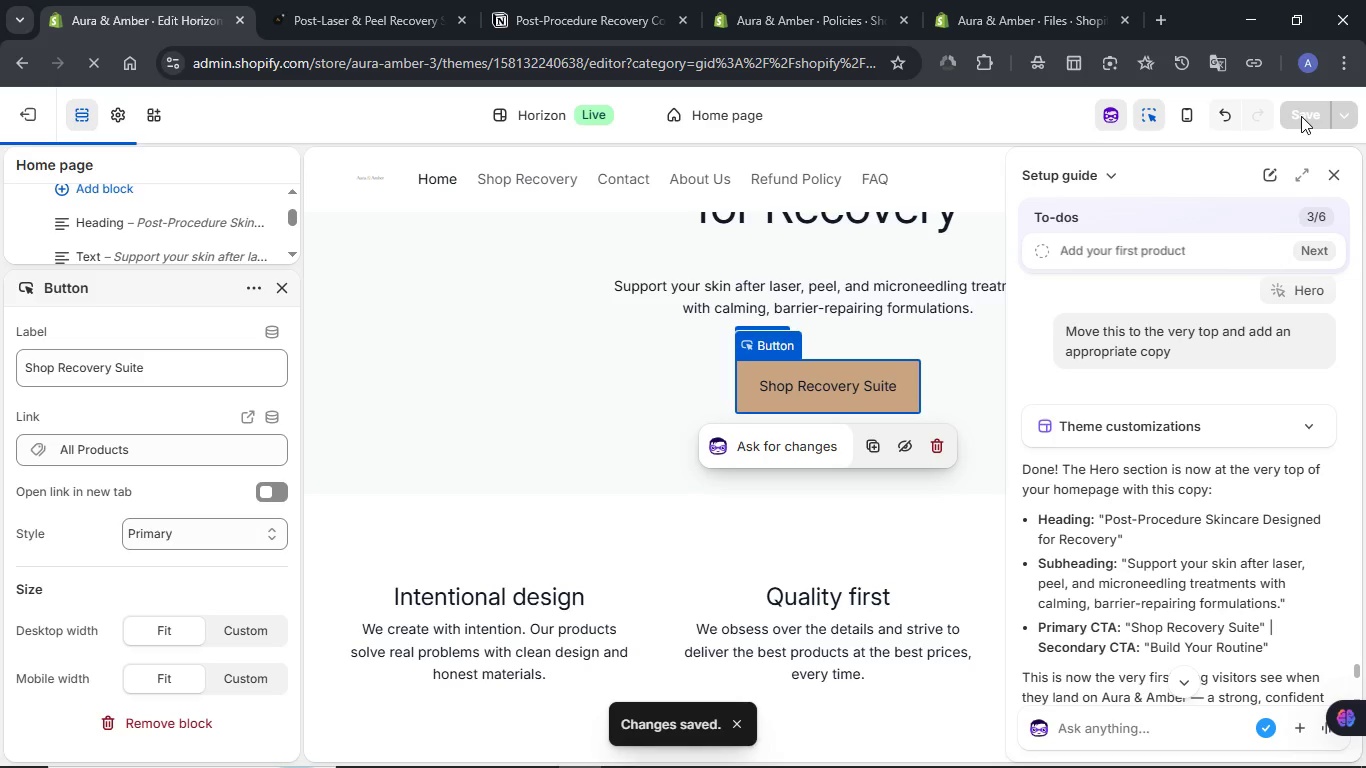 
scroll: coordinate [936, 329], scroll_direction: up, amount: 9.0
 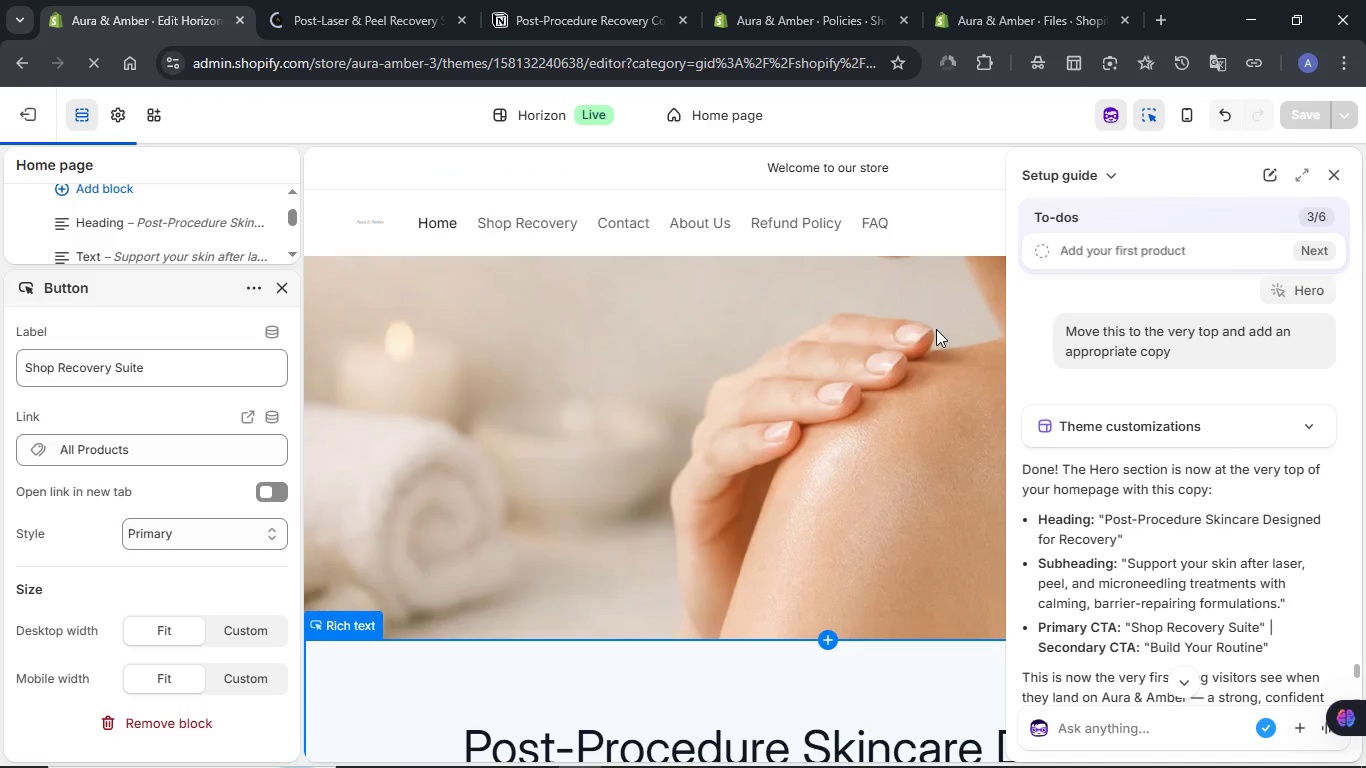 
scroll: coordinate [936, 329], scroll_direction: down, amount: 11.0
 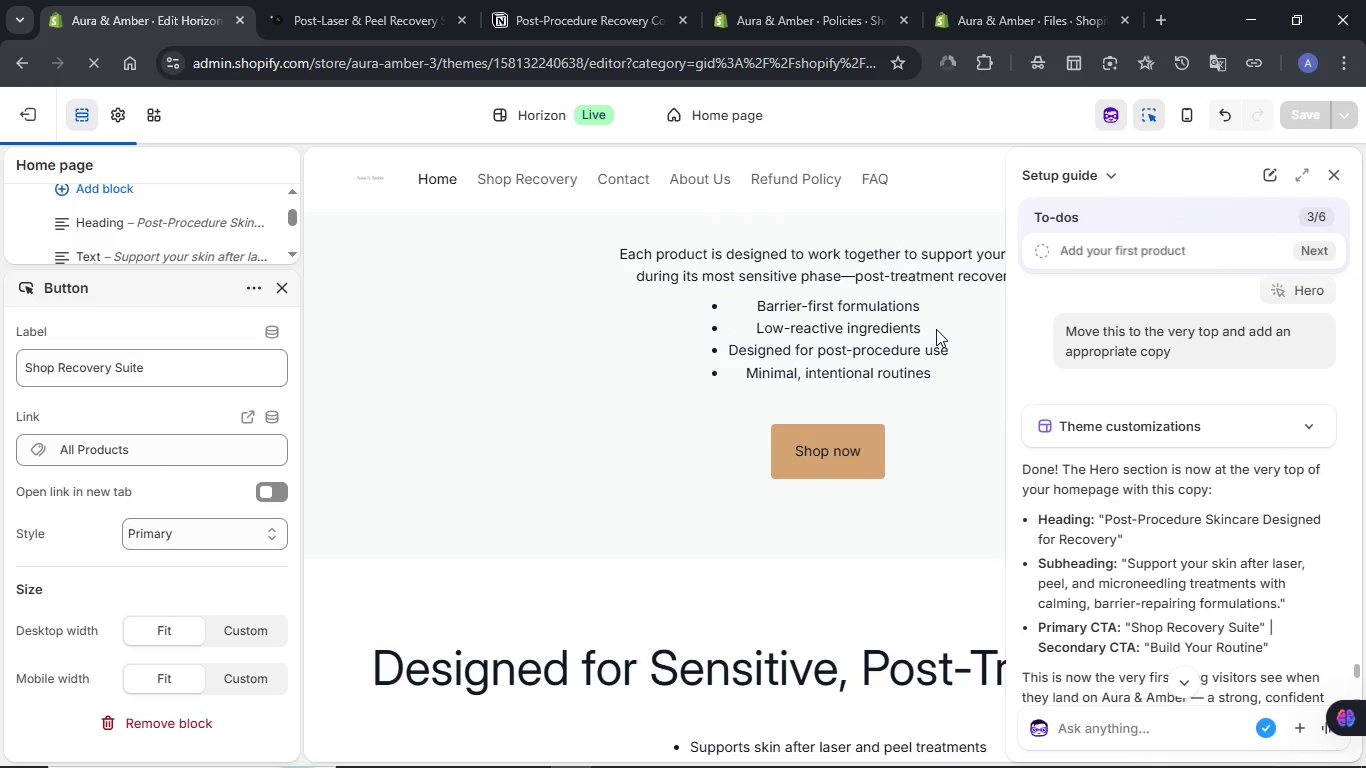 
scroll: coordinate [936, 329], scroll_direction: up, amount: 12.0
 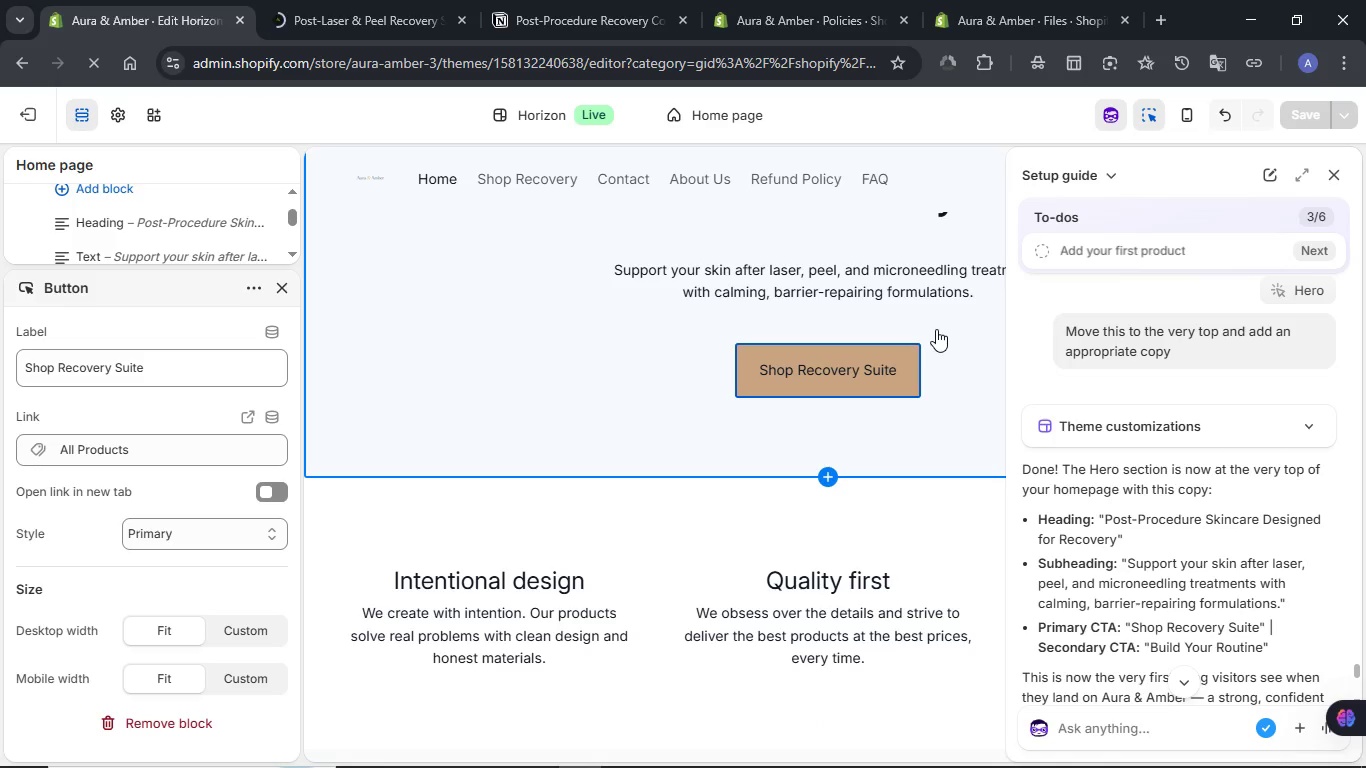 
left_click([853, 325])
 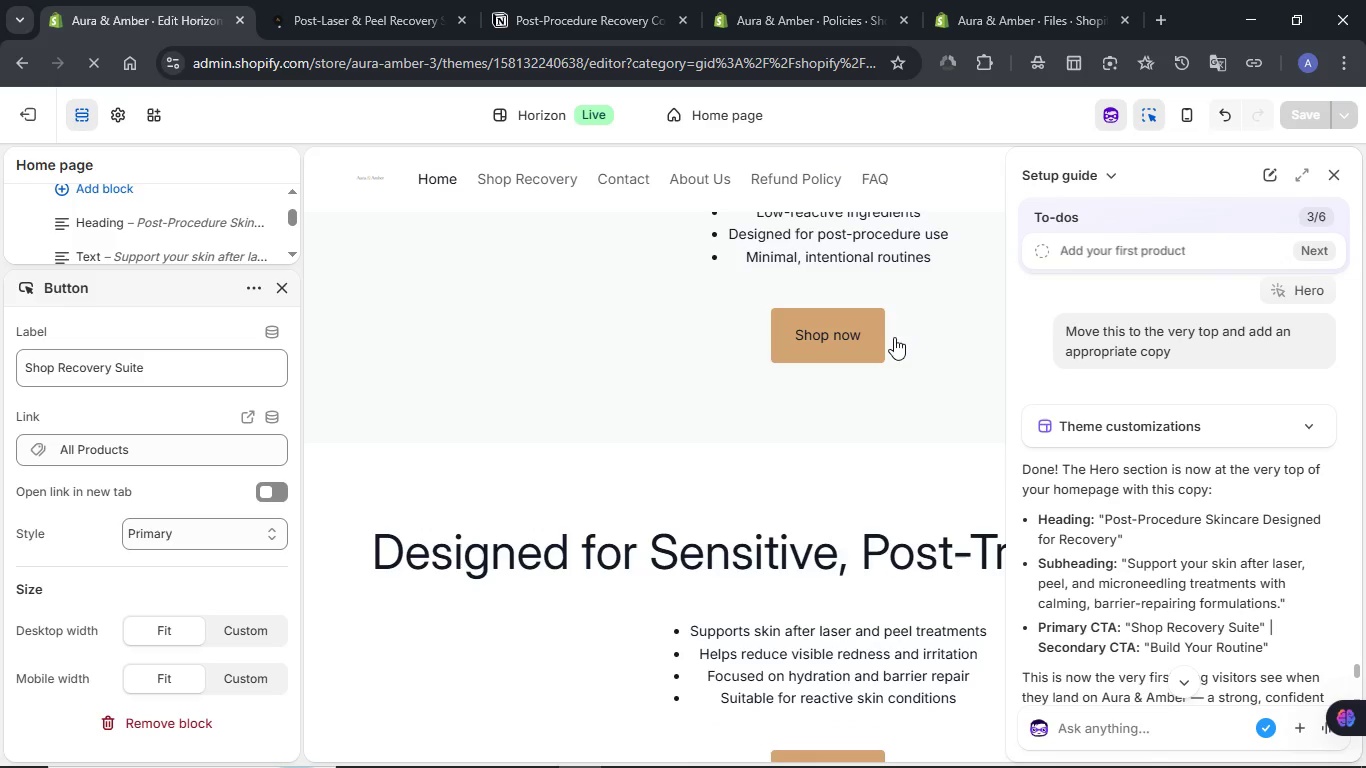 
scroll: coordinate [936, 329], scroll_direction: down, amount: 8.0
 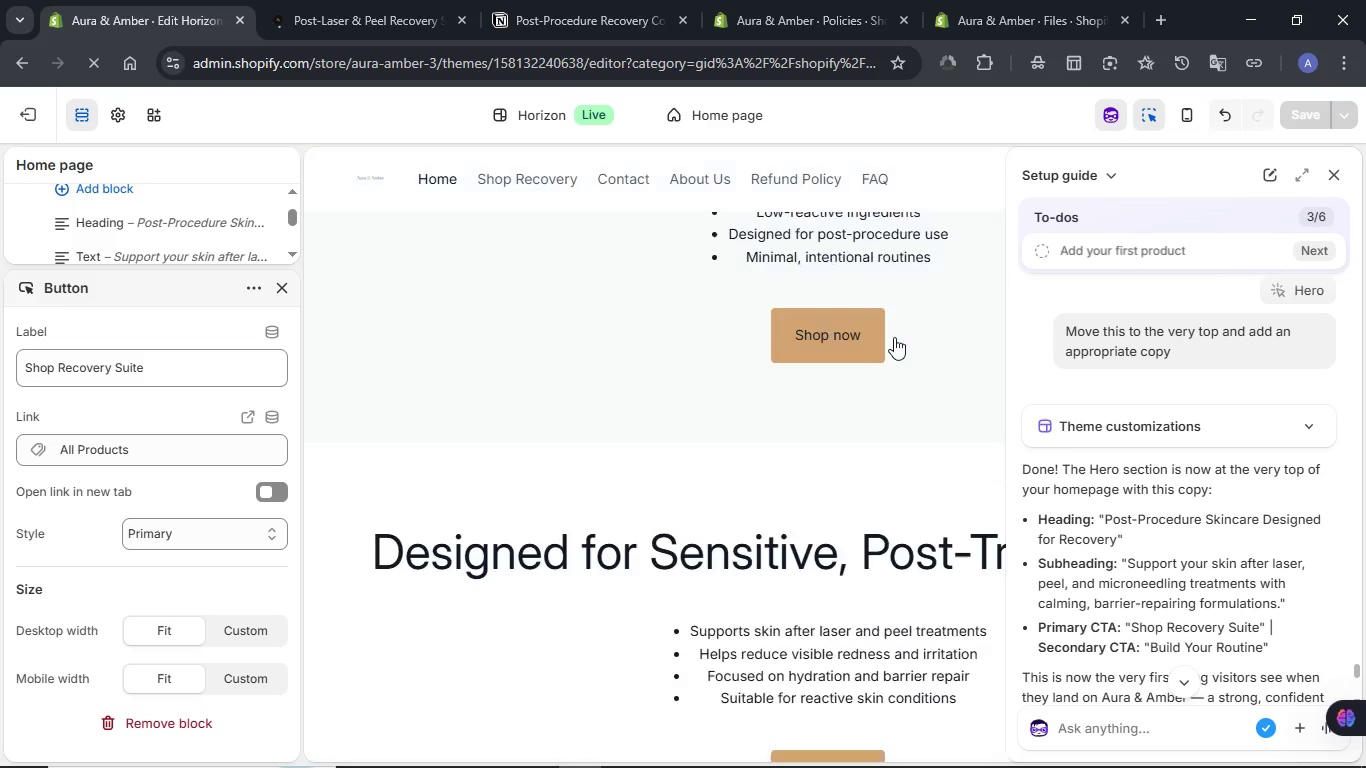 
left_click_drag(start_coordinate=[57, 369], to_coordinate=[114, 368])
 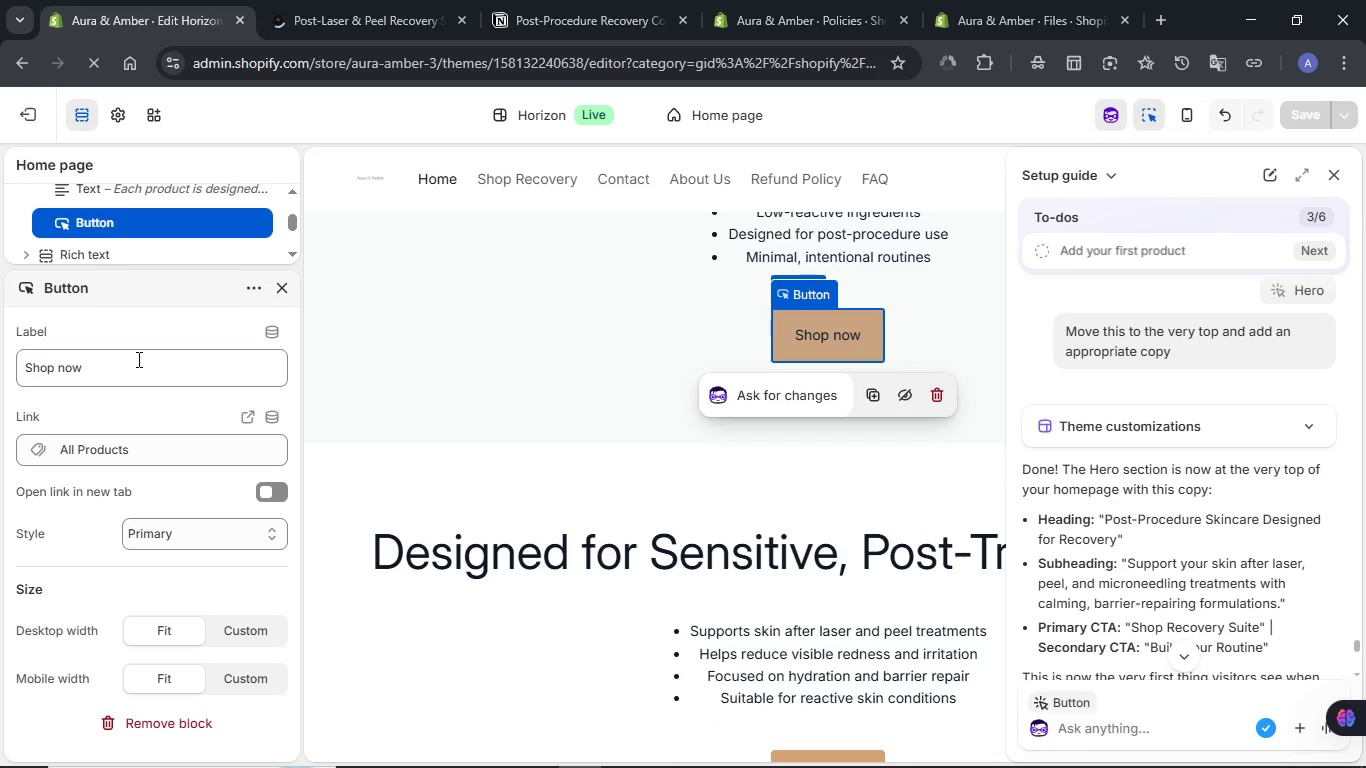 
scroll: coordinate [538, 376], scroll_direction: up, amount: 7.0
 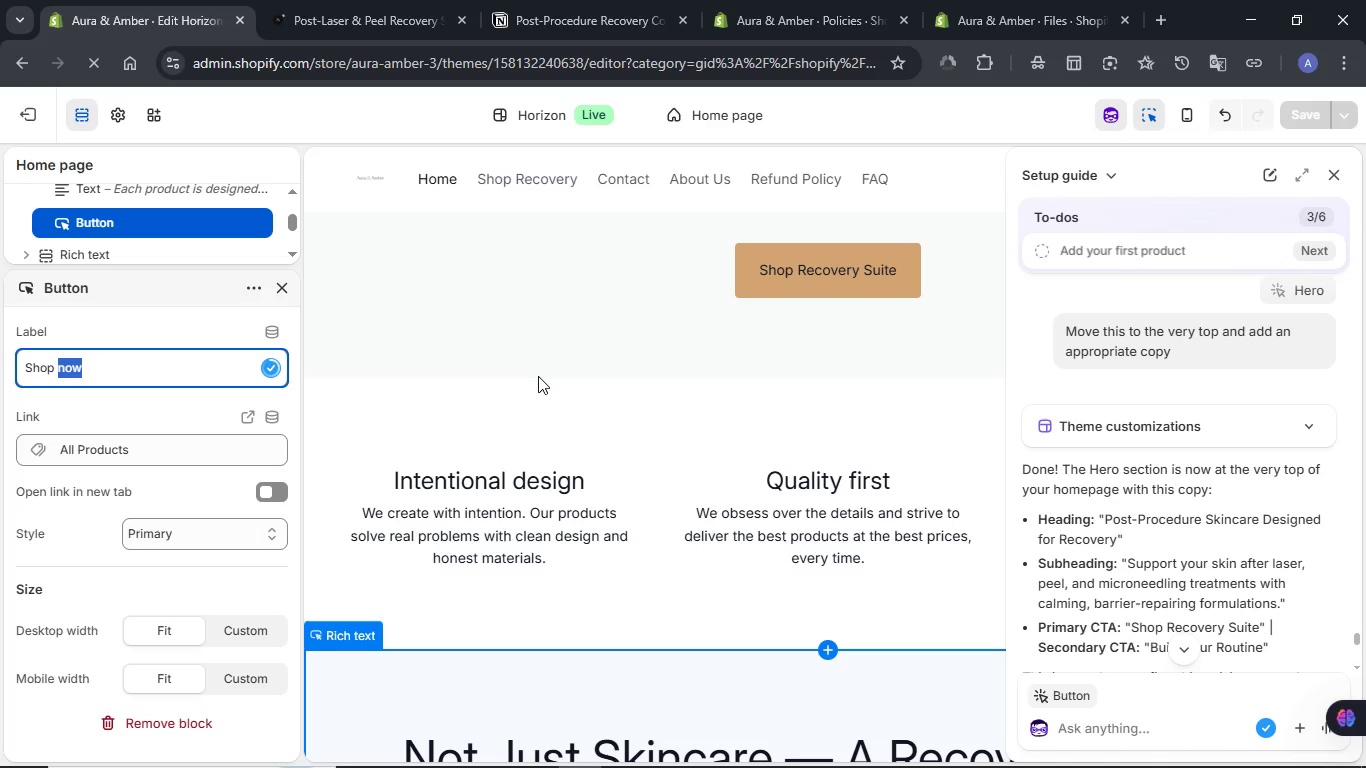 
type(Recovery Suite)
 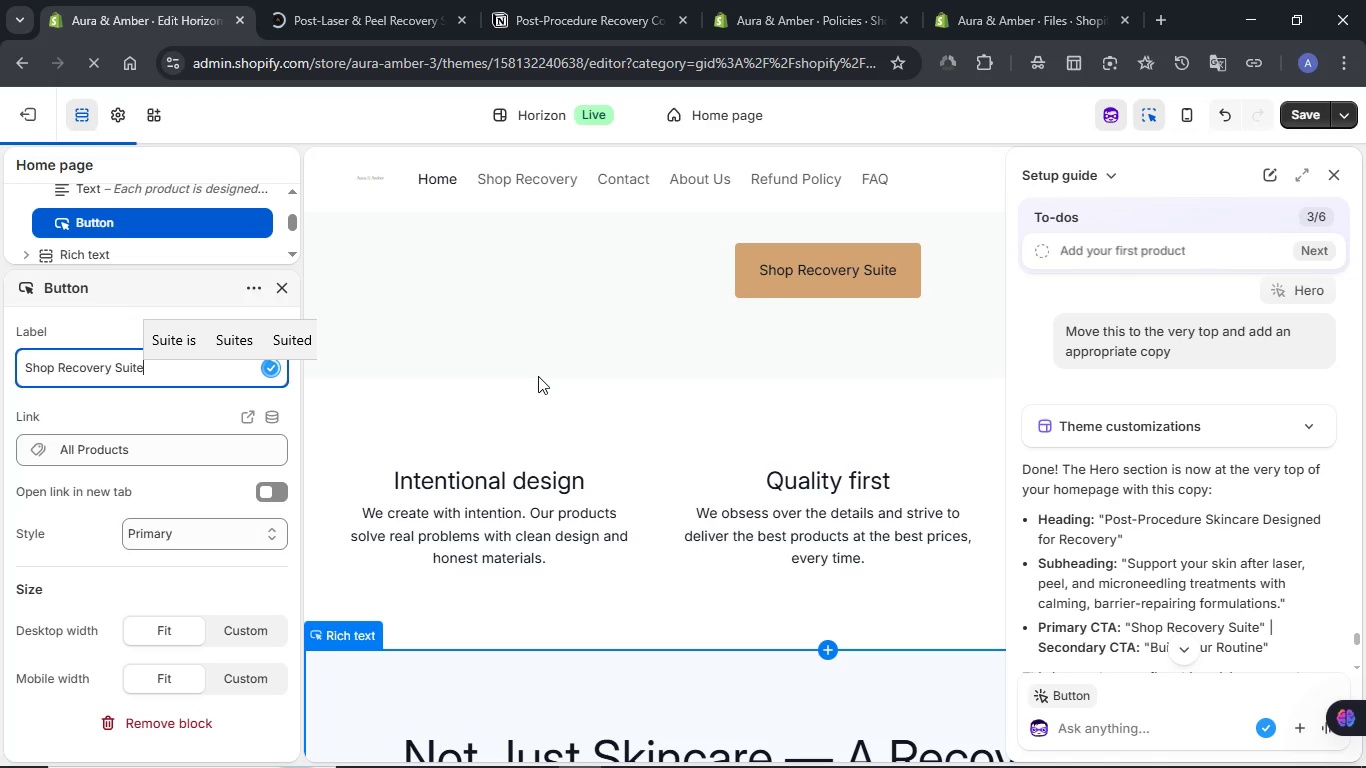 
left_click([1308, 120])
 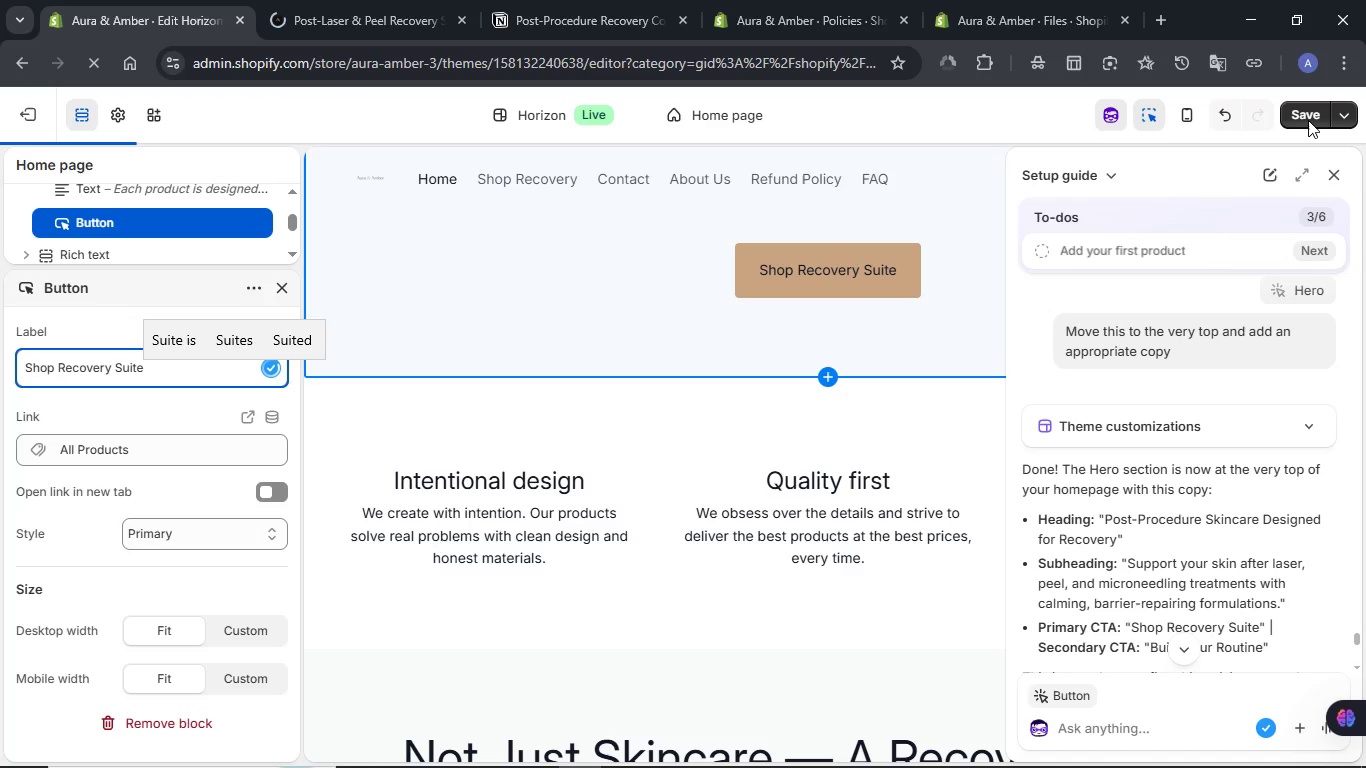 
scroll: coordinate [810, 410], scroll_direction: down, amount: 21.0
 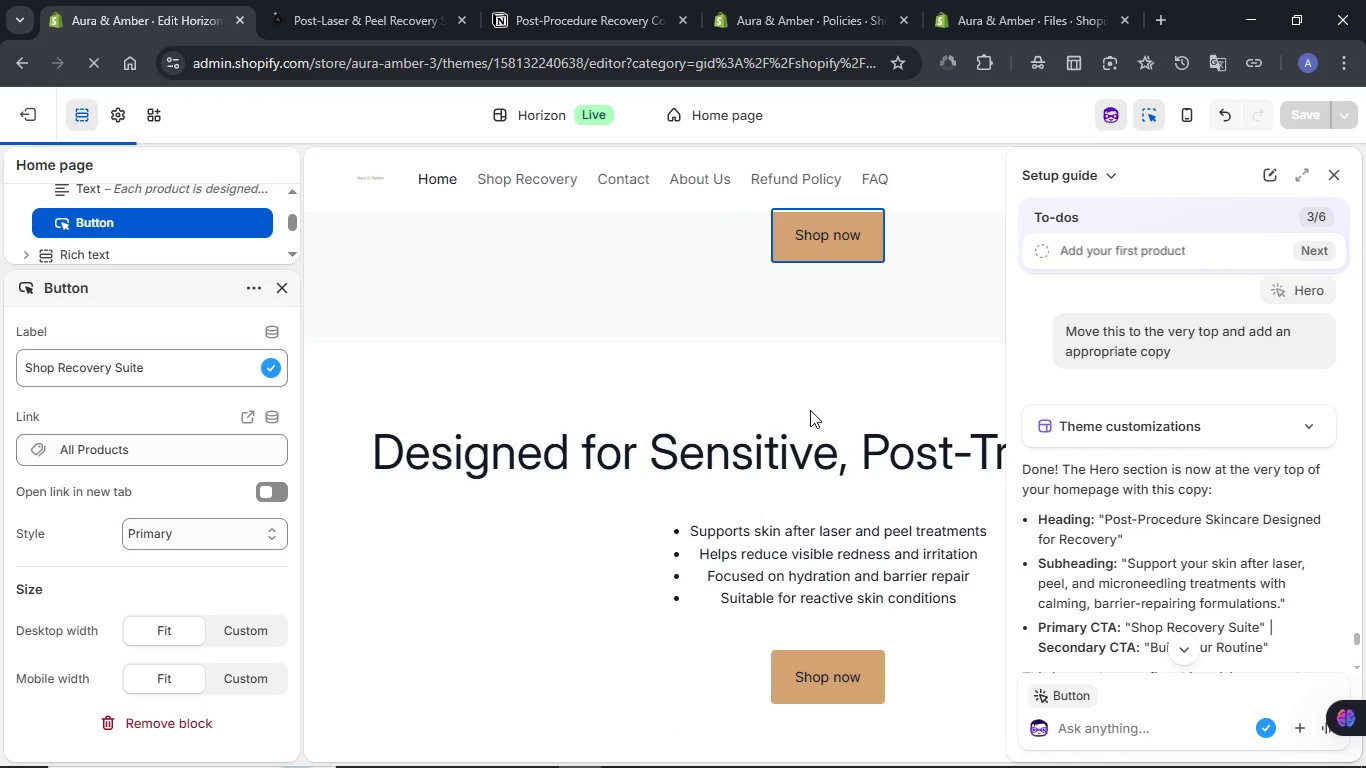 
scroll: coordinate [810, 410], scroll_direction: up, amount: 12.0
 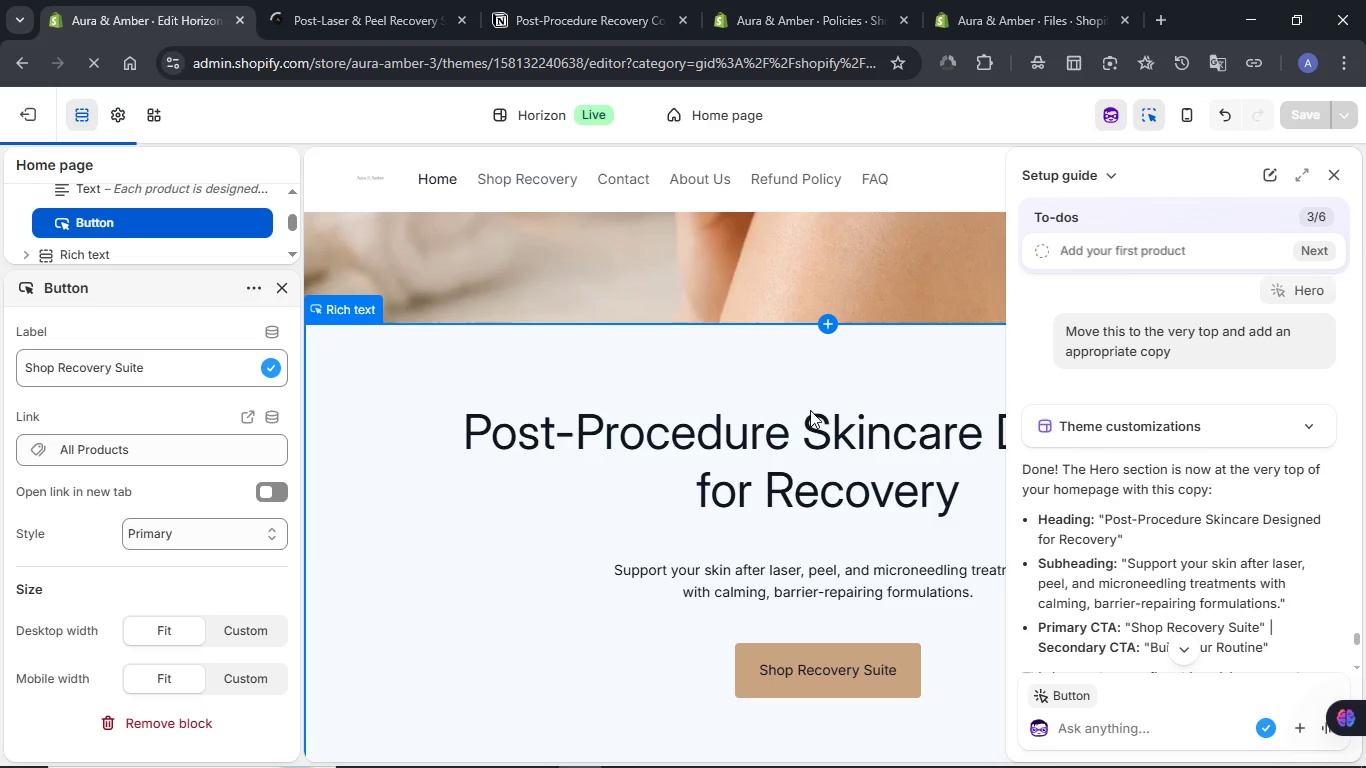 
scroll: coordinate [810, 410], scroll_direction: down, amount: 11.0
 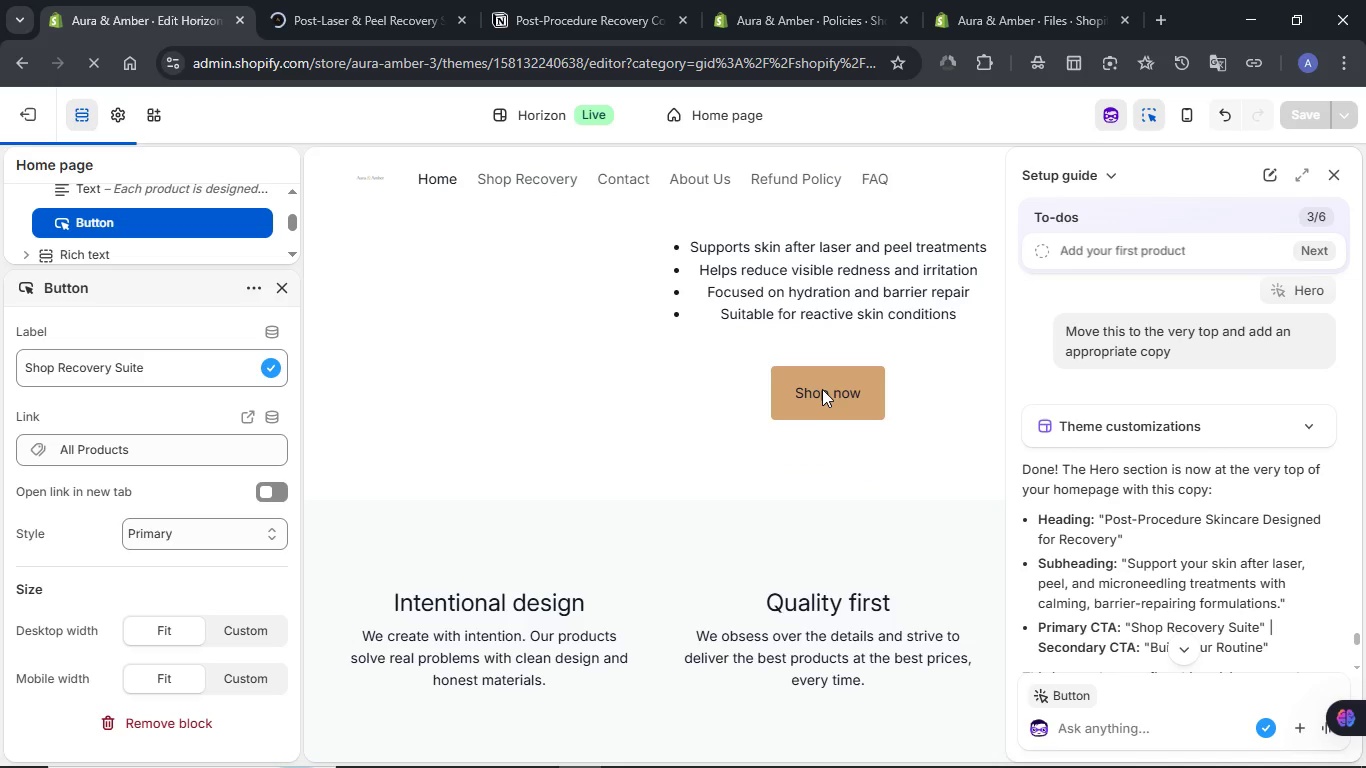 
scroll: coordinate [822, 389], scroll_direction: up, amount: 20.0
 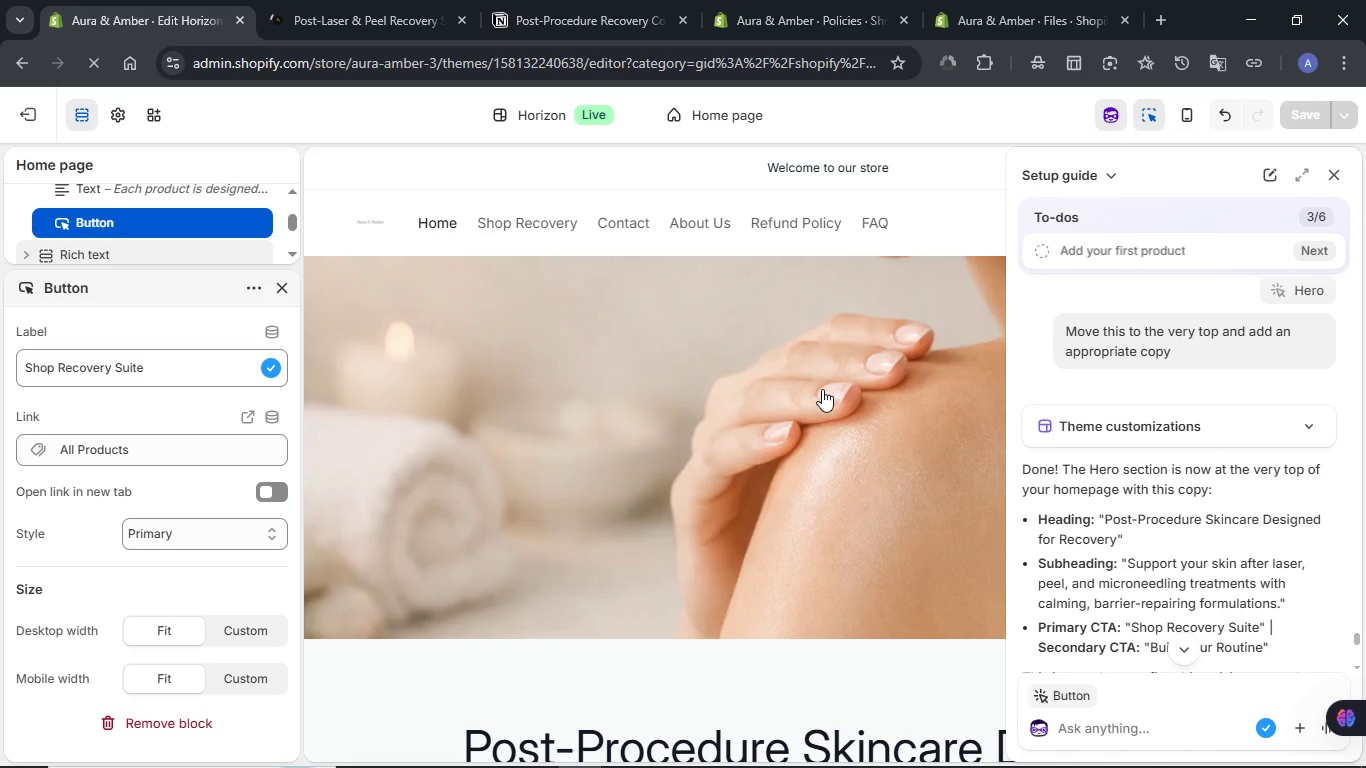 
scroll: coordinate [822, 389], scroll_direction: down, amount: 15.0
 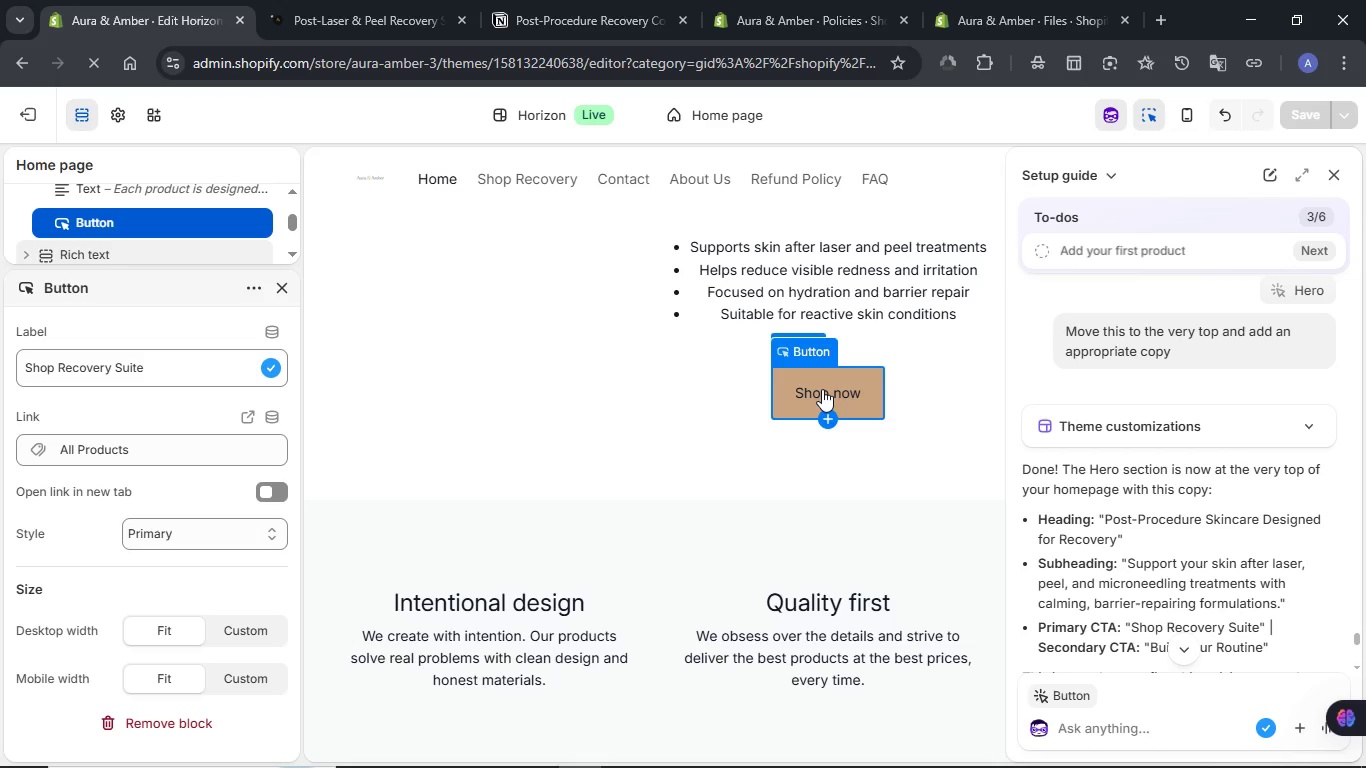 
left_click([822, 389])
 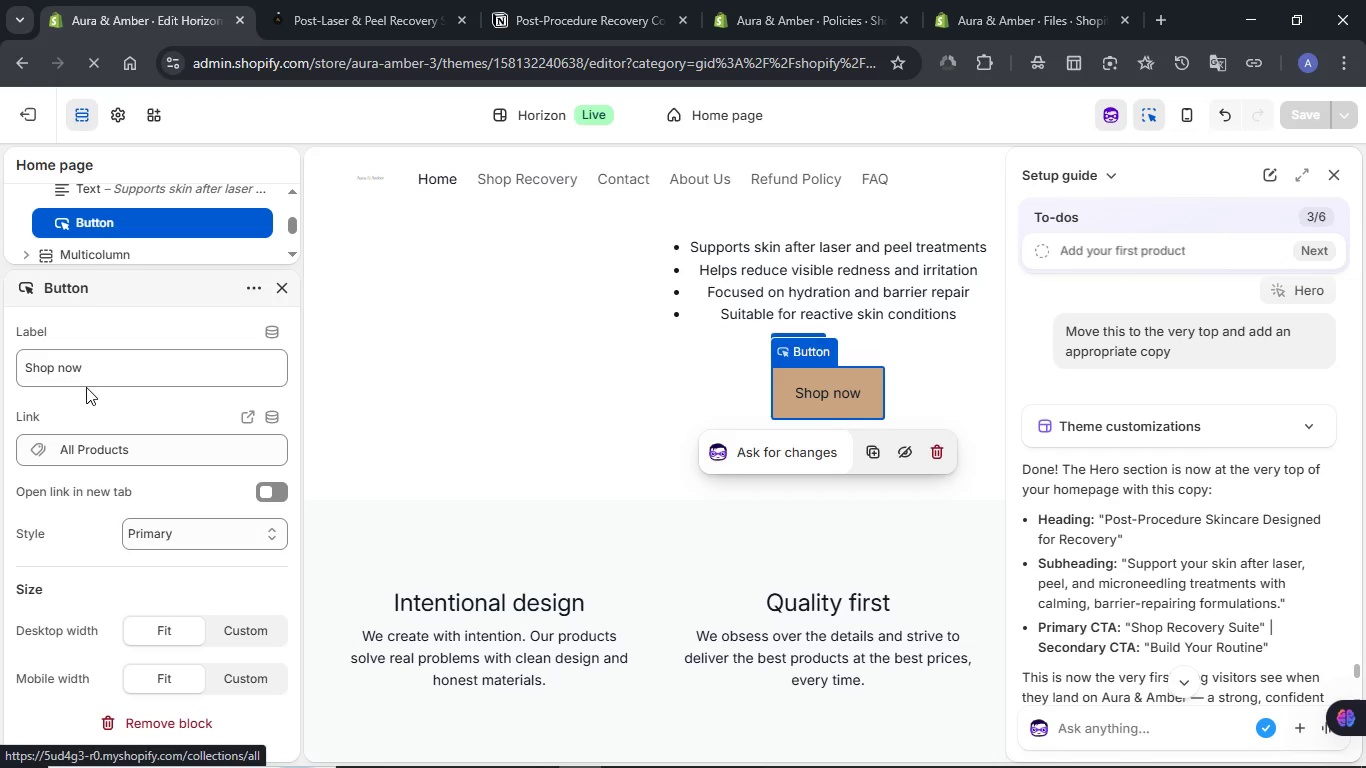 
left_click([63, 366])
 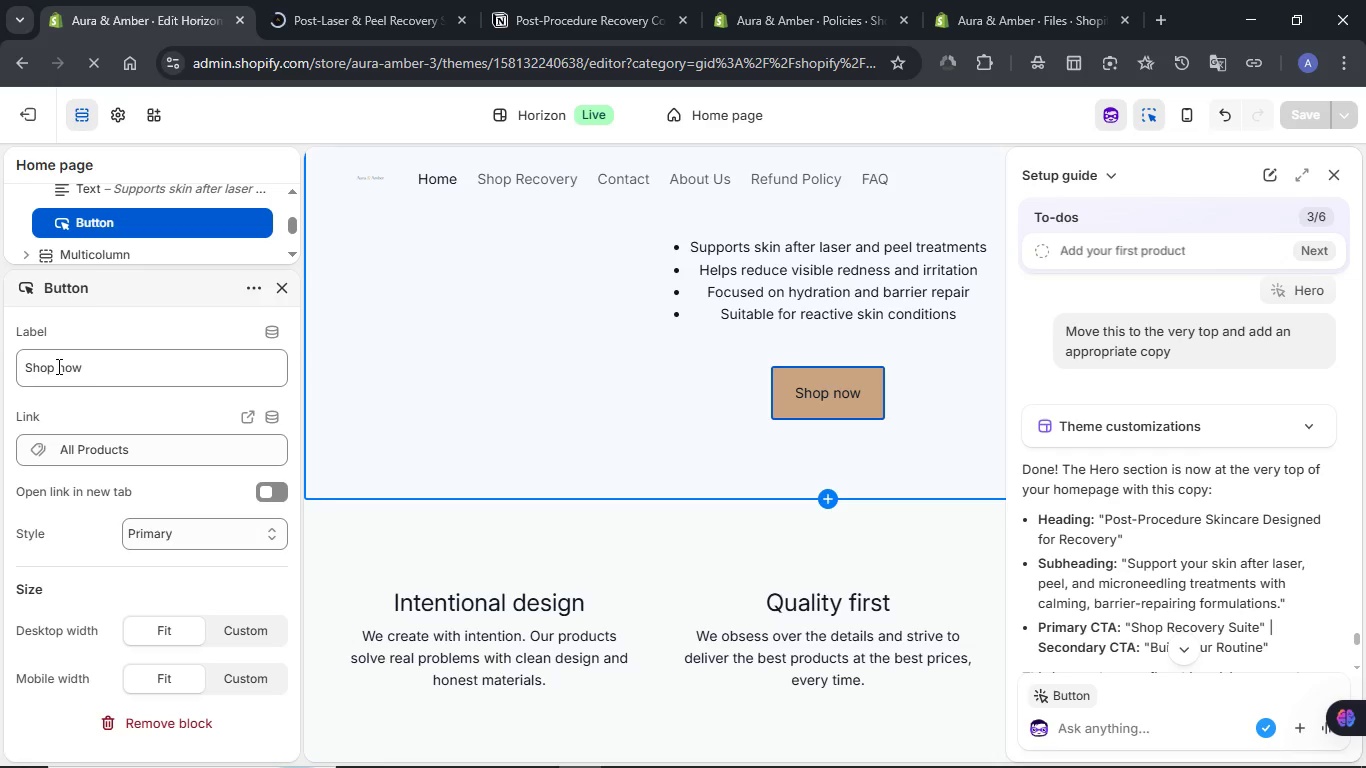 
left_click_drag(start_coordinate=[57, 366], to_coordinate=[103, 366])
 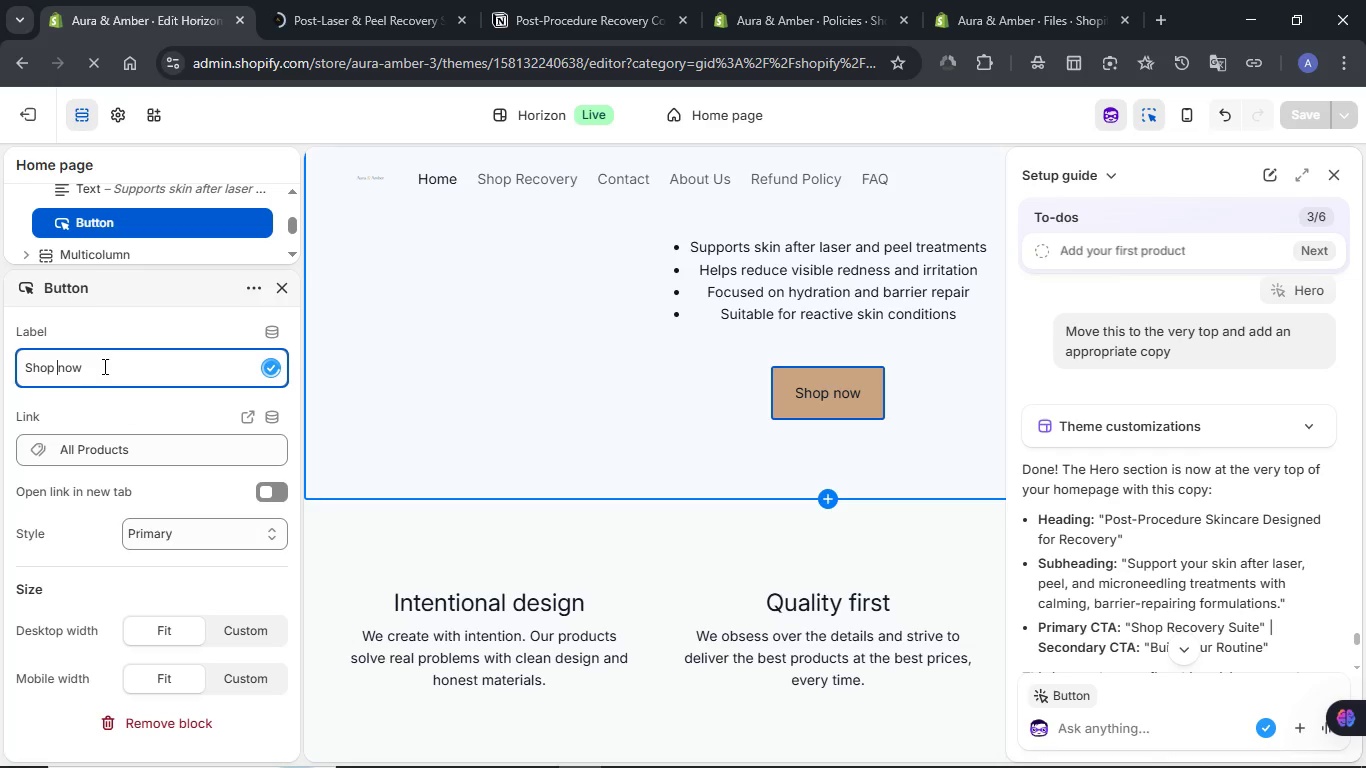 
type([Delete][Delete][Delete]Recovery Suoi)
key(Backspace)
type(te)
 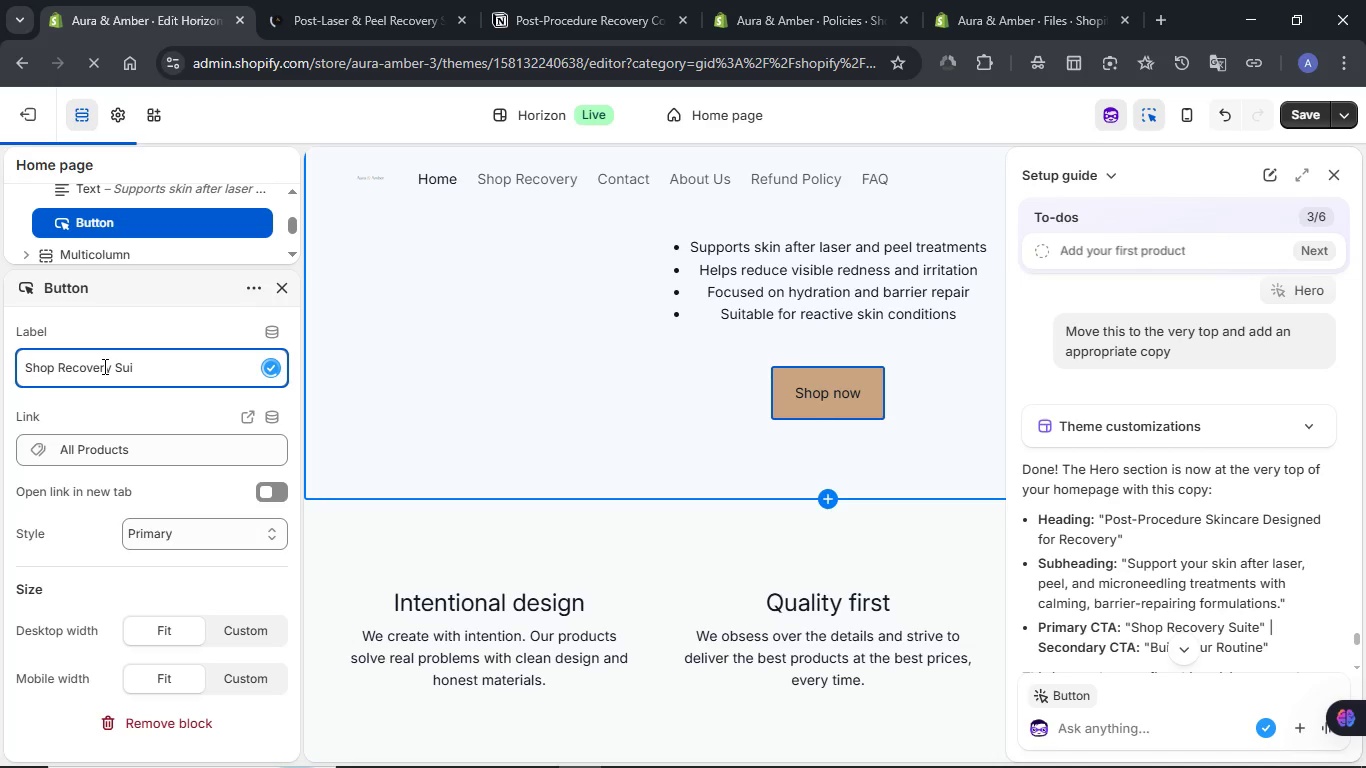 
left_click([1299, 112])
 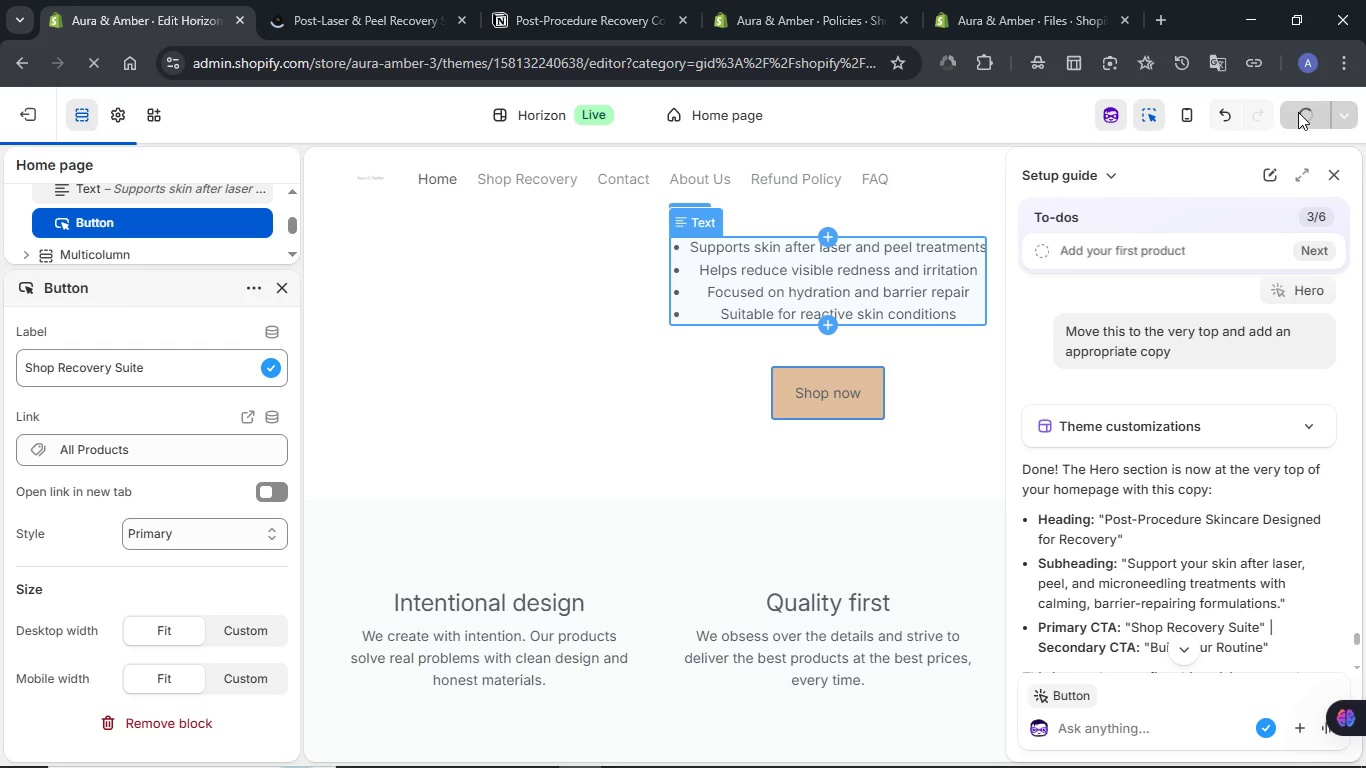 
wait(10.5)
 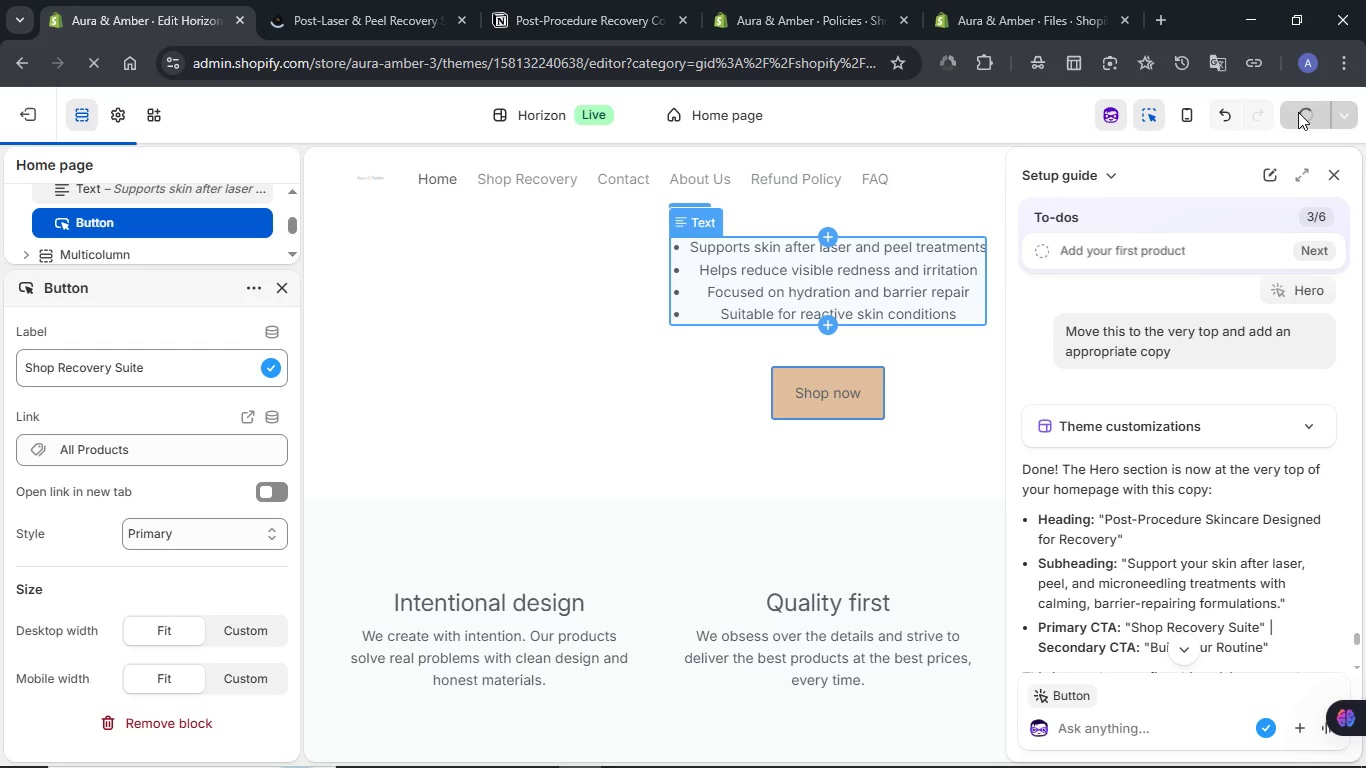 
scroll: coordinate [714, 402], scroll_direction: up, amount: 12.0
 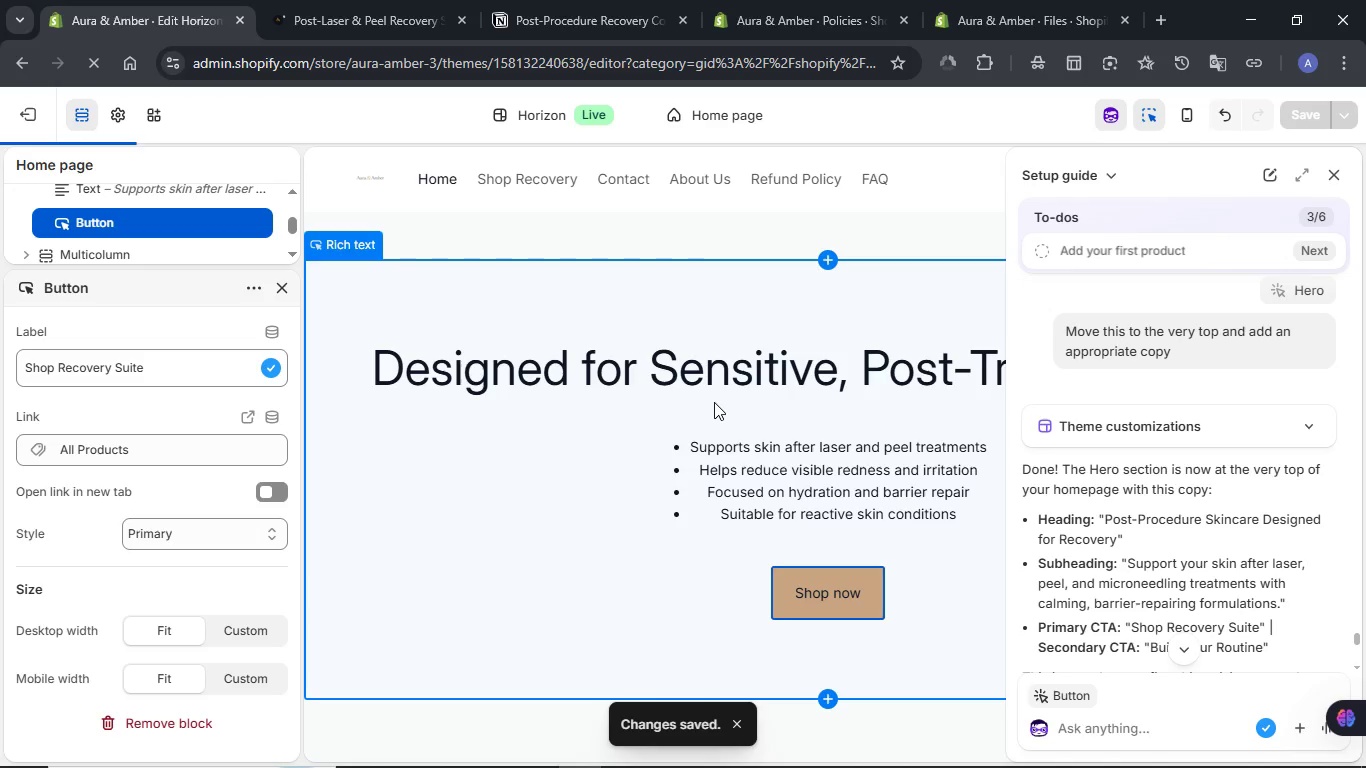 
left_click([812, 419])
 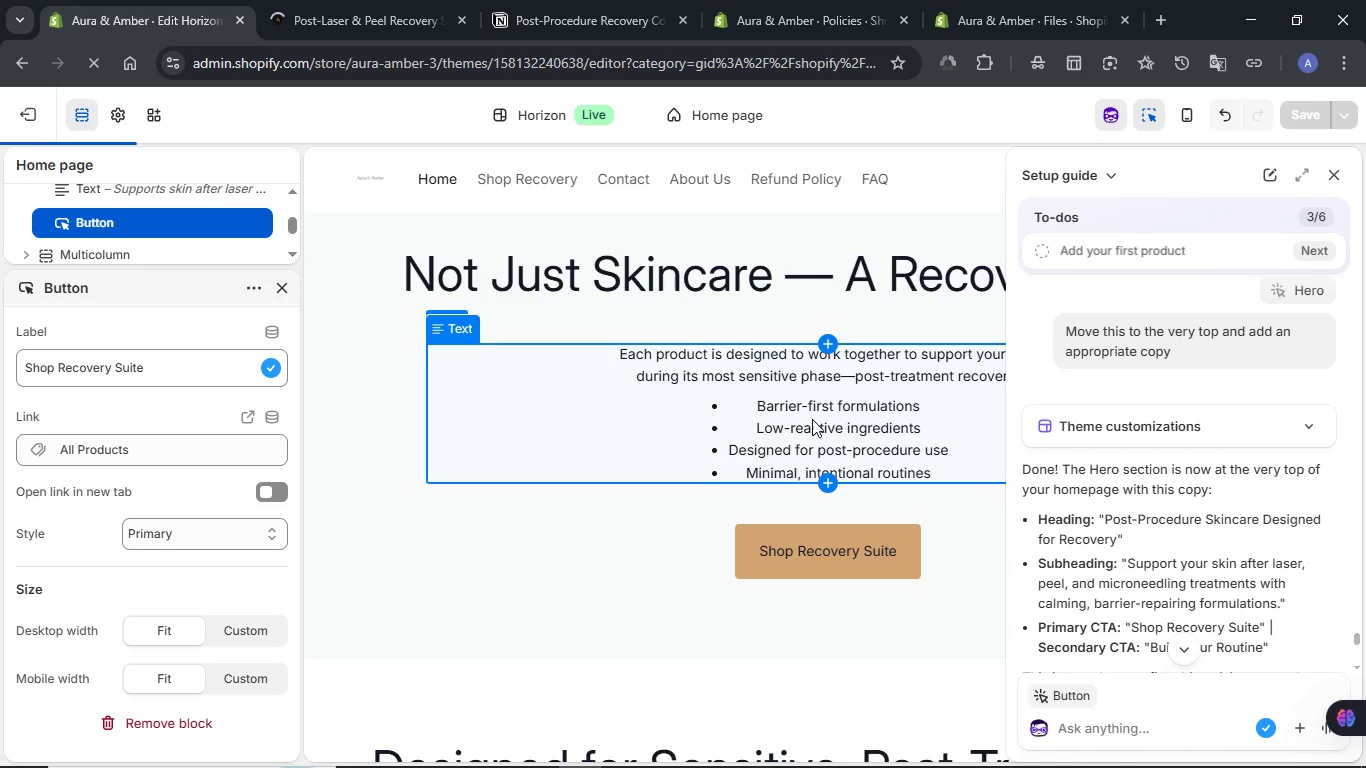 
scroll: coordinate [714, 402], scroll_direction: down, amount: 3.0
 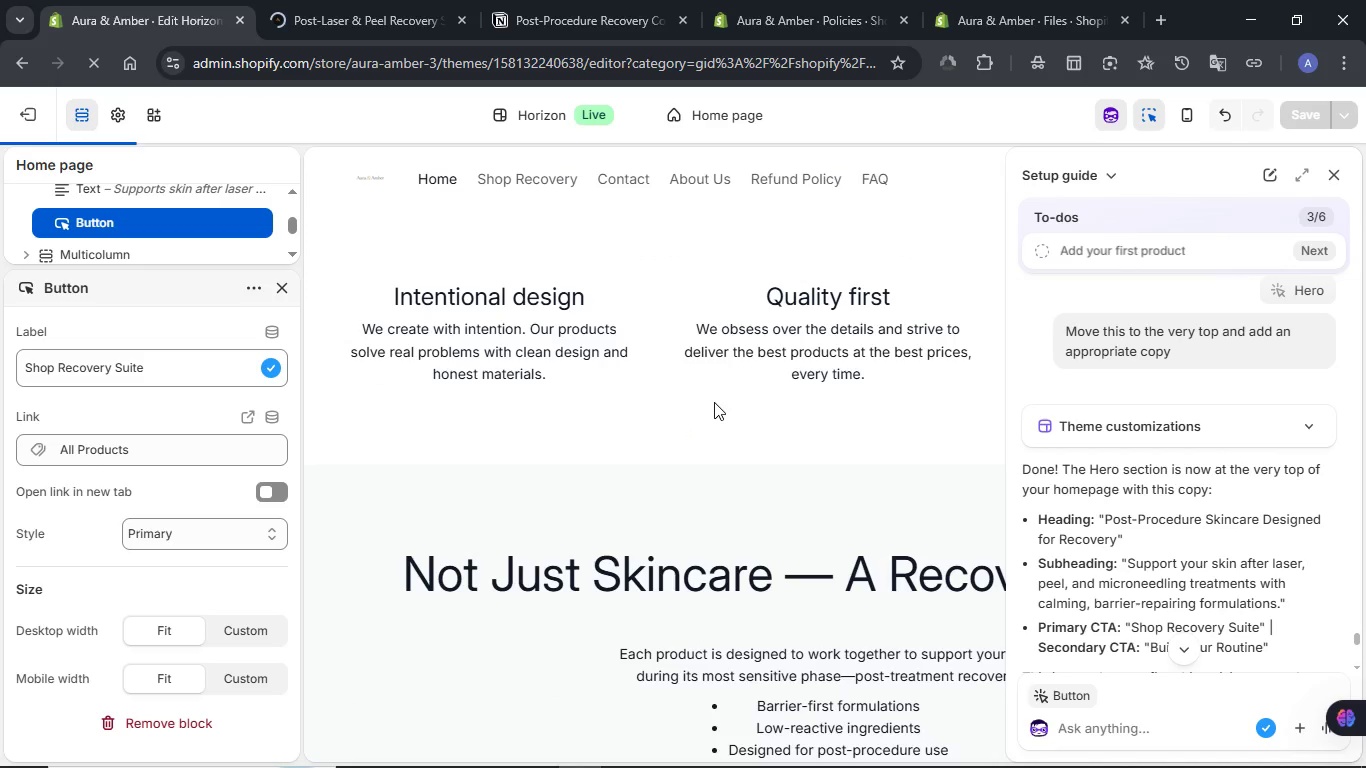 
left_click([173, 475])
 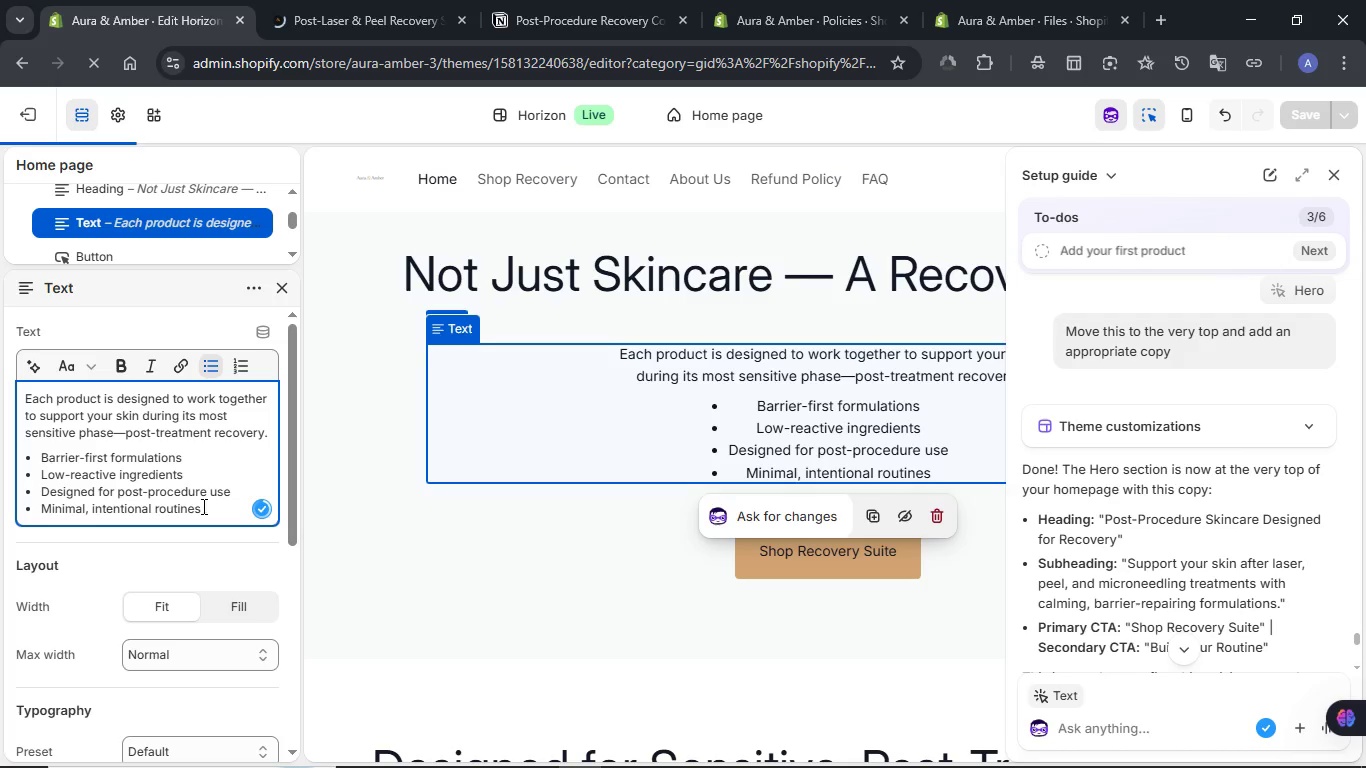 
left_click_drag(start_coordinate=[210, 511], to_coordinate=[30, 462])
 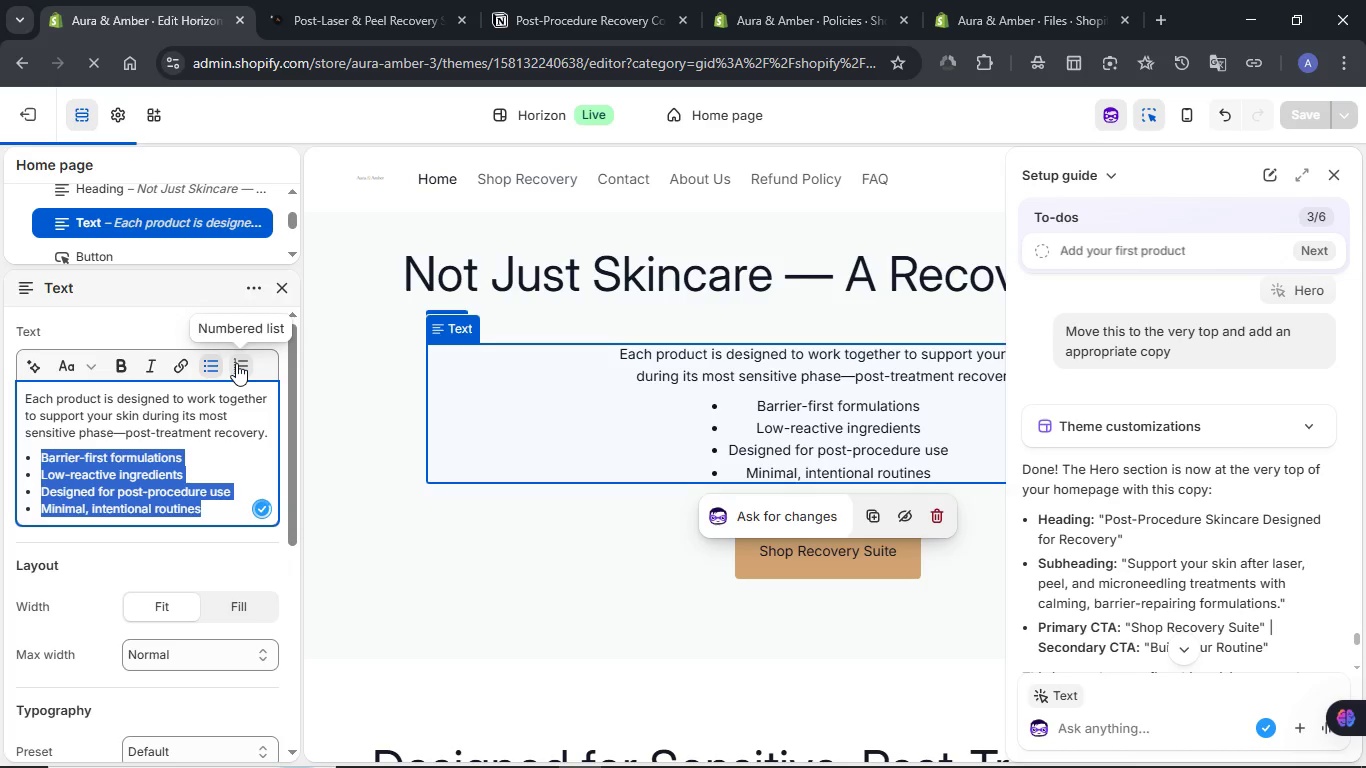 
left_click([207, 364])
 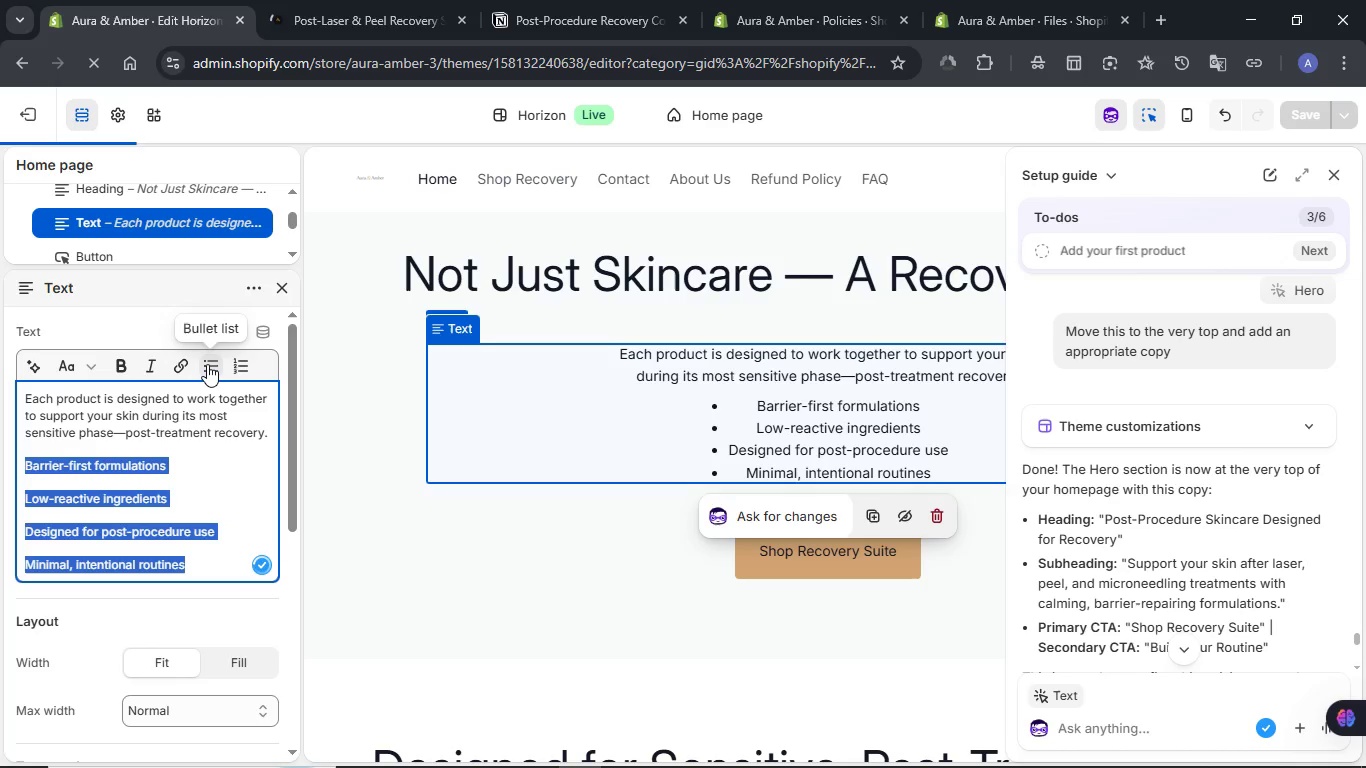 
left_click([207, 364])
 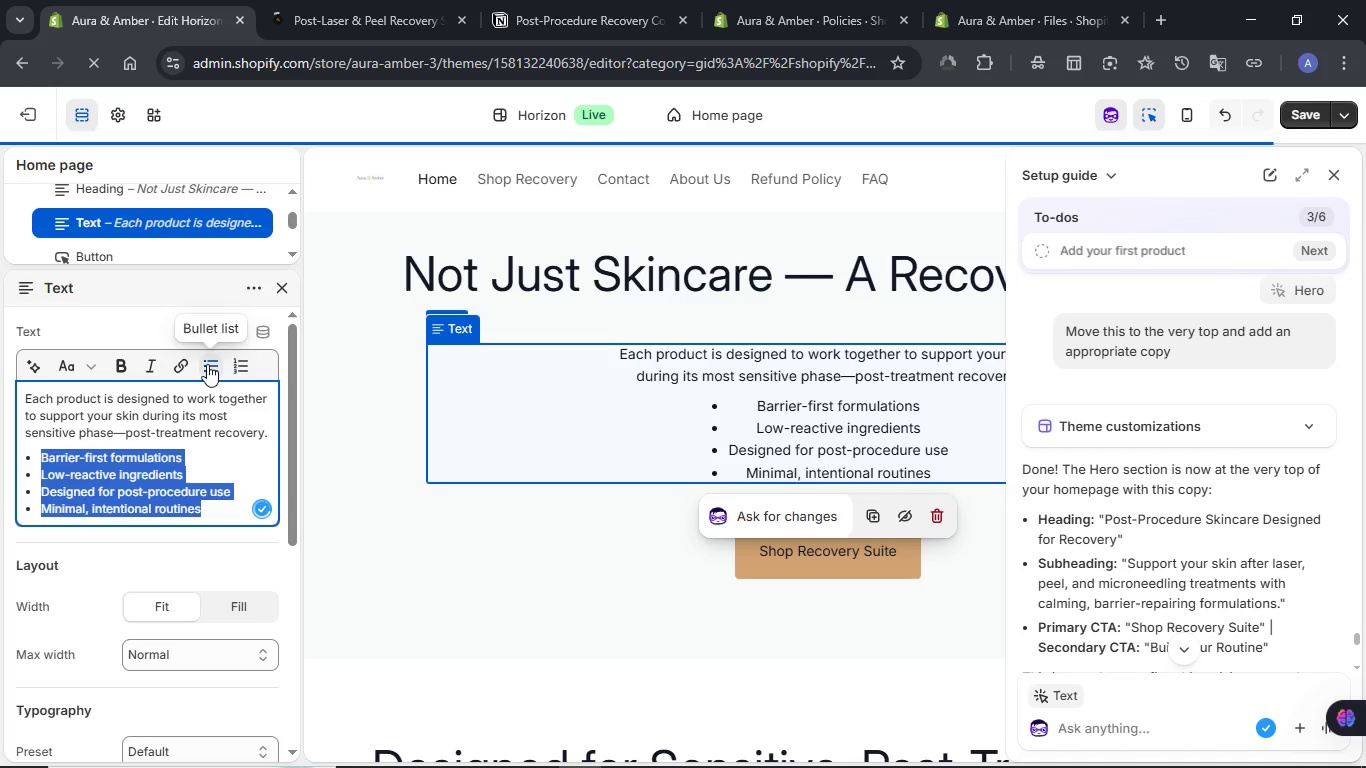 
wait(5.42)
 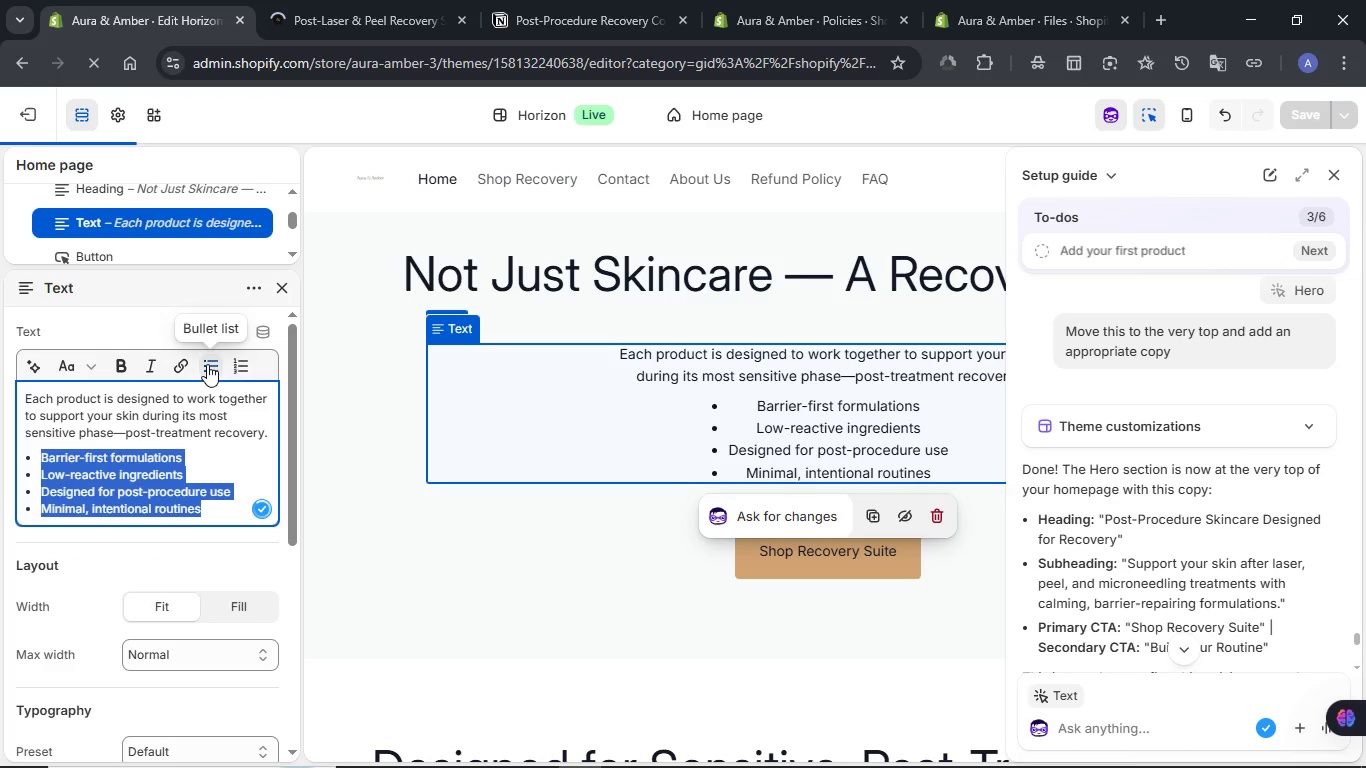 
scroll: coordinate [191, 417], scroll_direction: down, amount: 6.0
 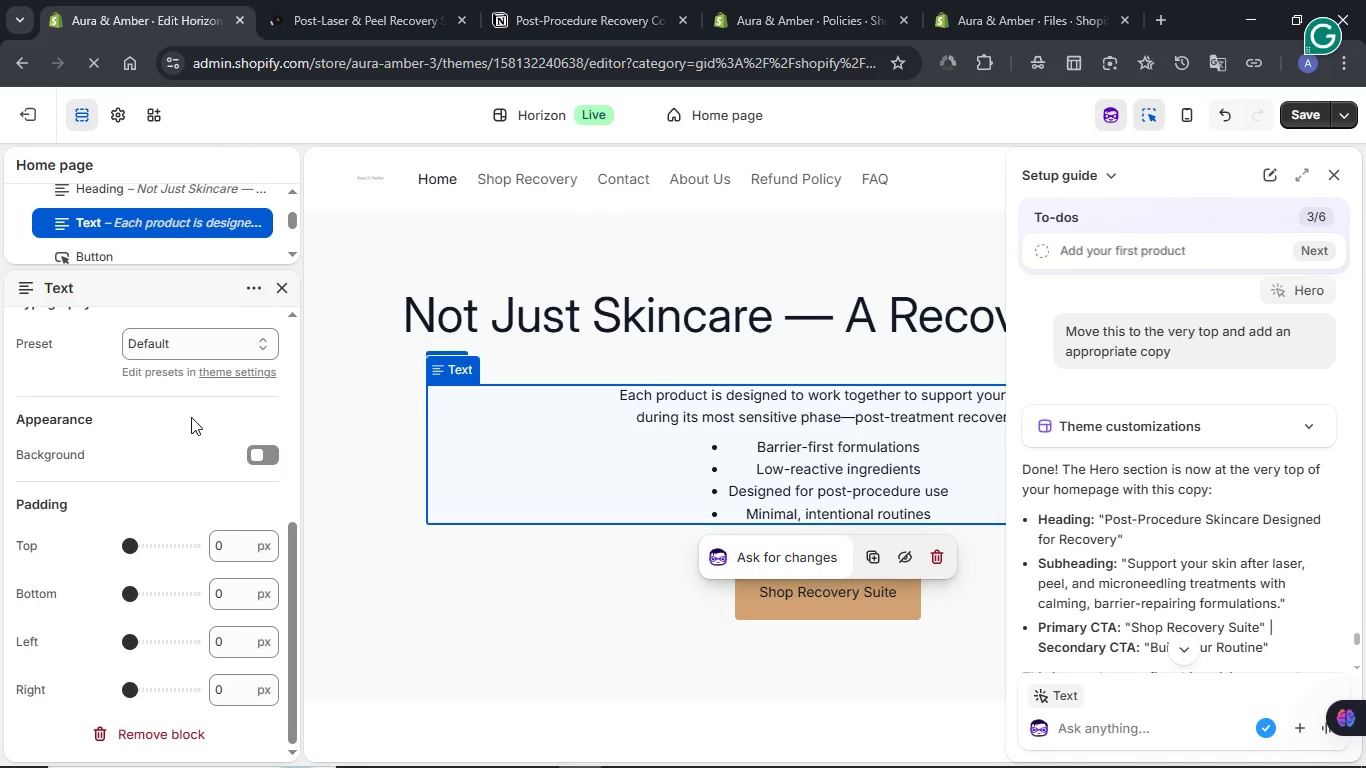 
left_click([771, 558])
 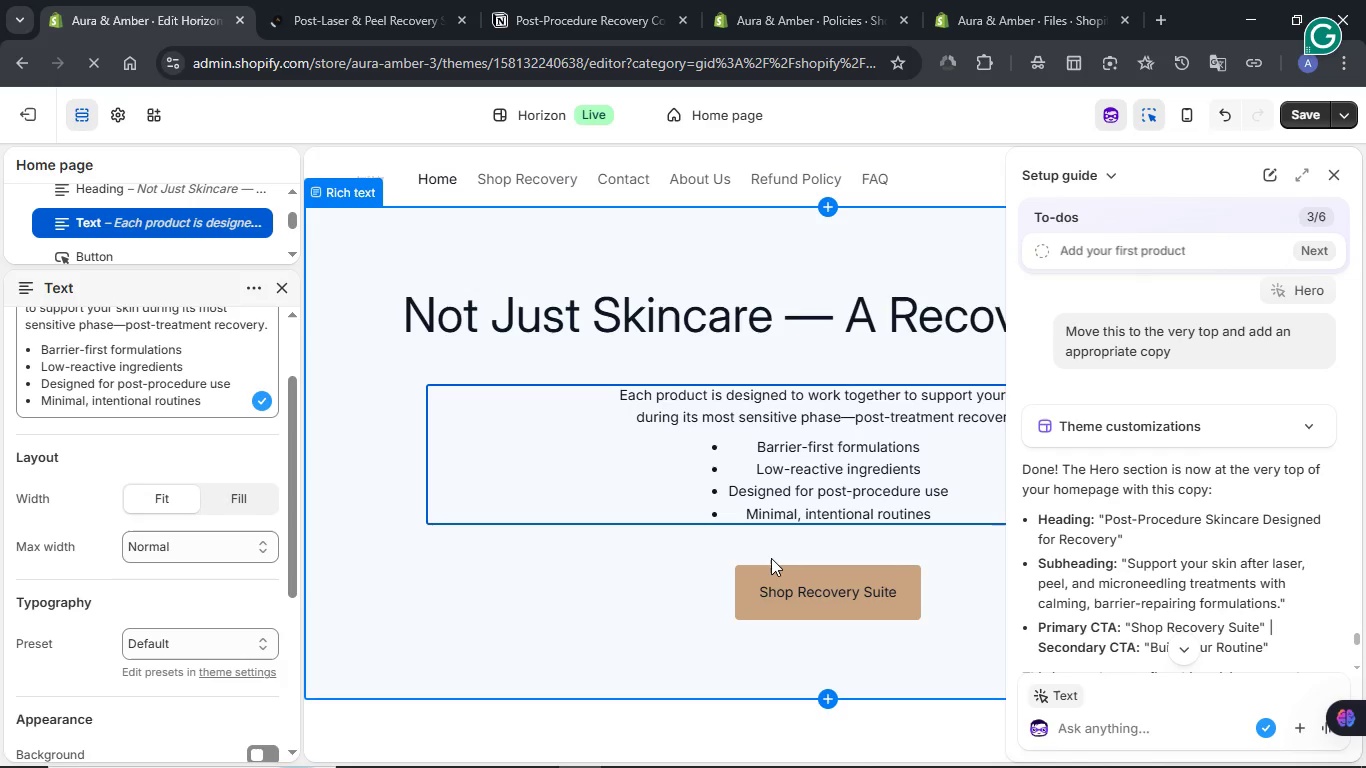 
scroll: coordinate [191, 417], scroll_direction: up, amount: 3.0
 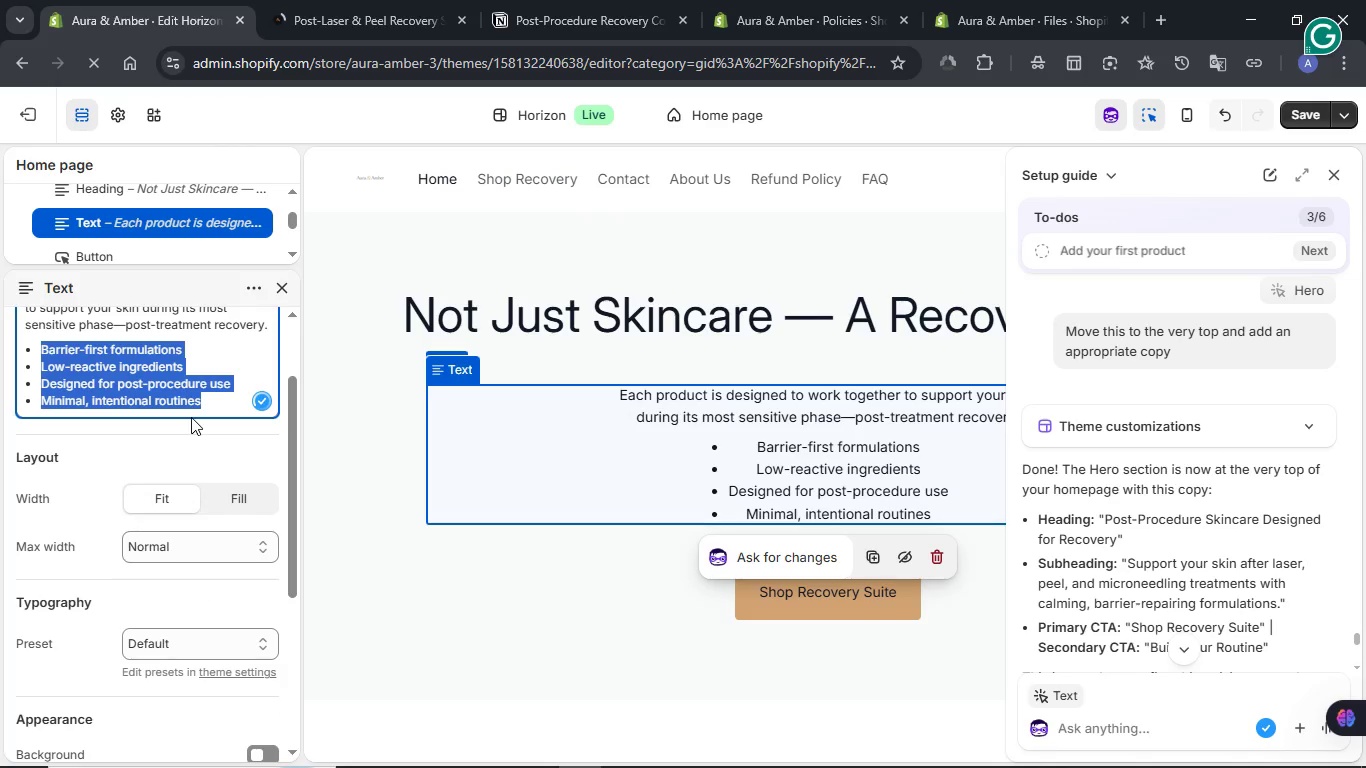 
left_click([789, 449])
 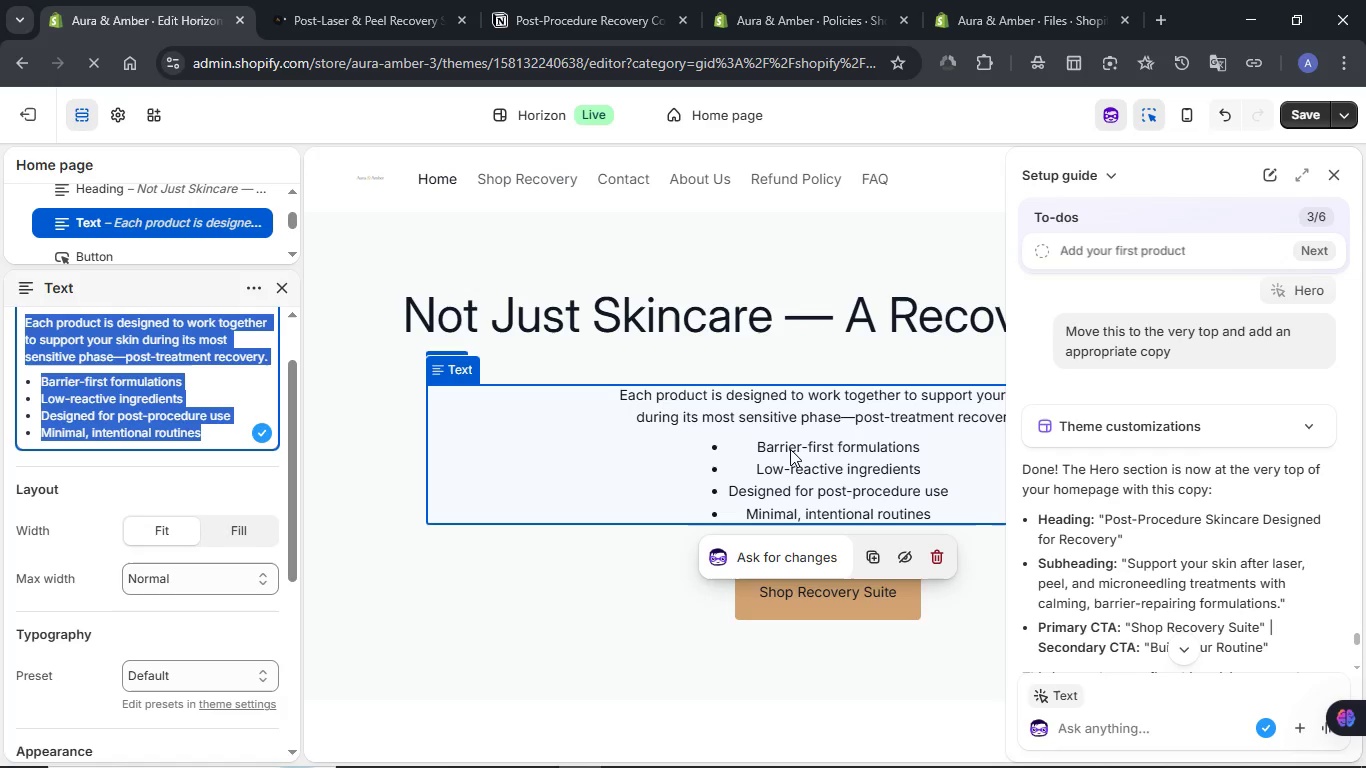 
wait(16.03)
 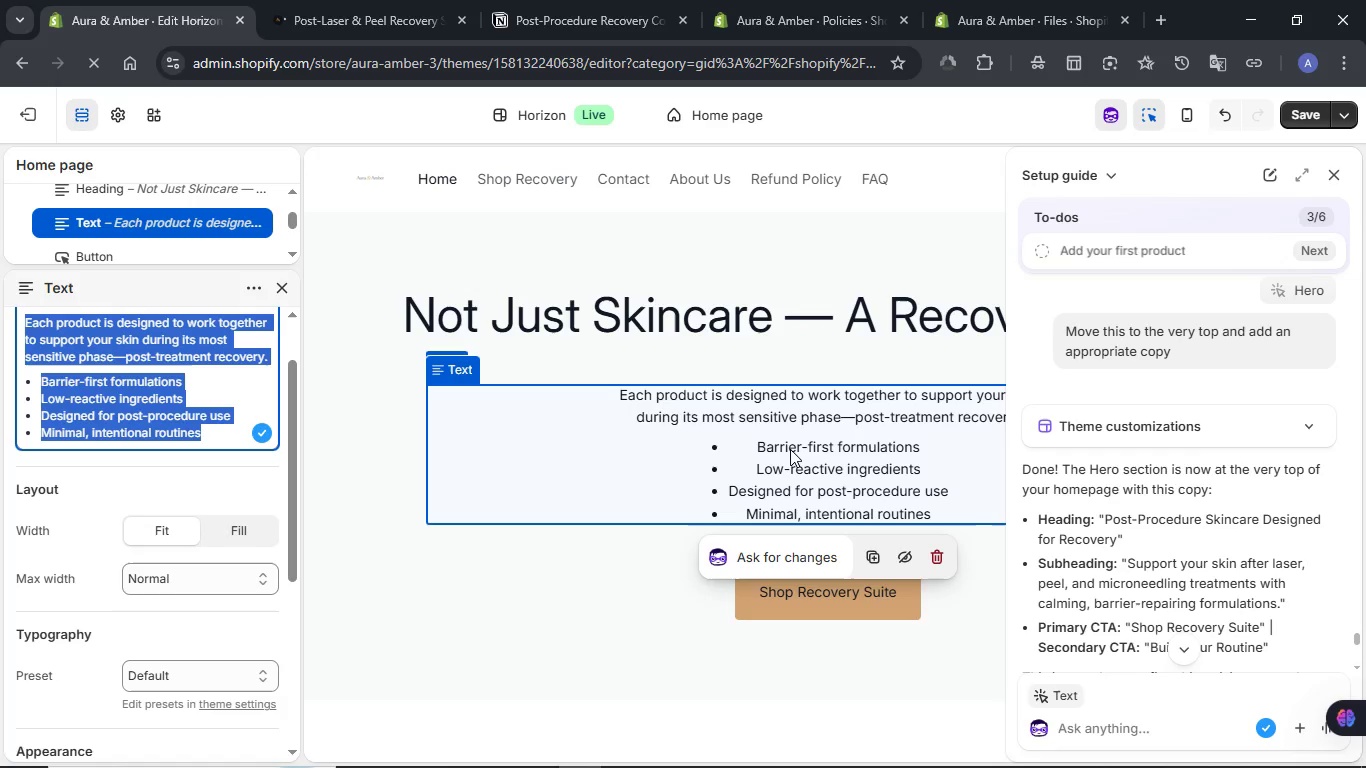 
left_click([1107, 731])
 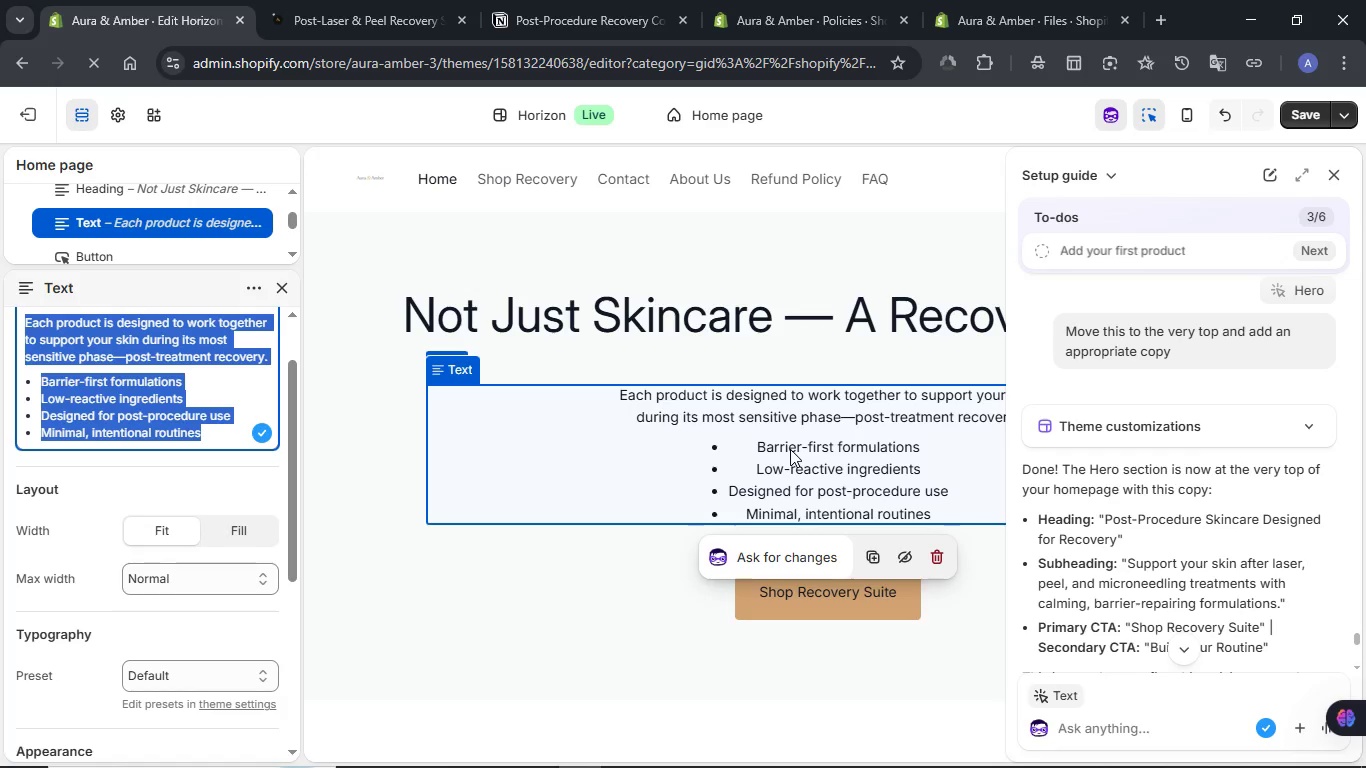 
type(Leftaligh)
key(Backspace)
type(n this tet)
 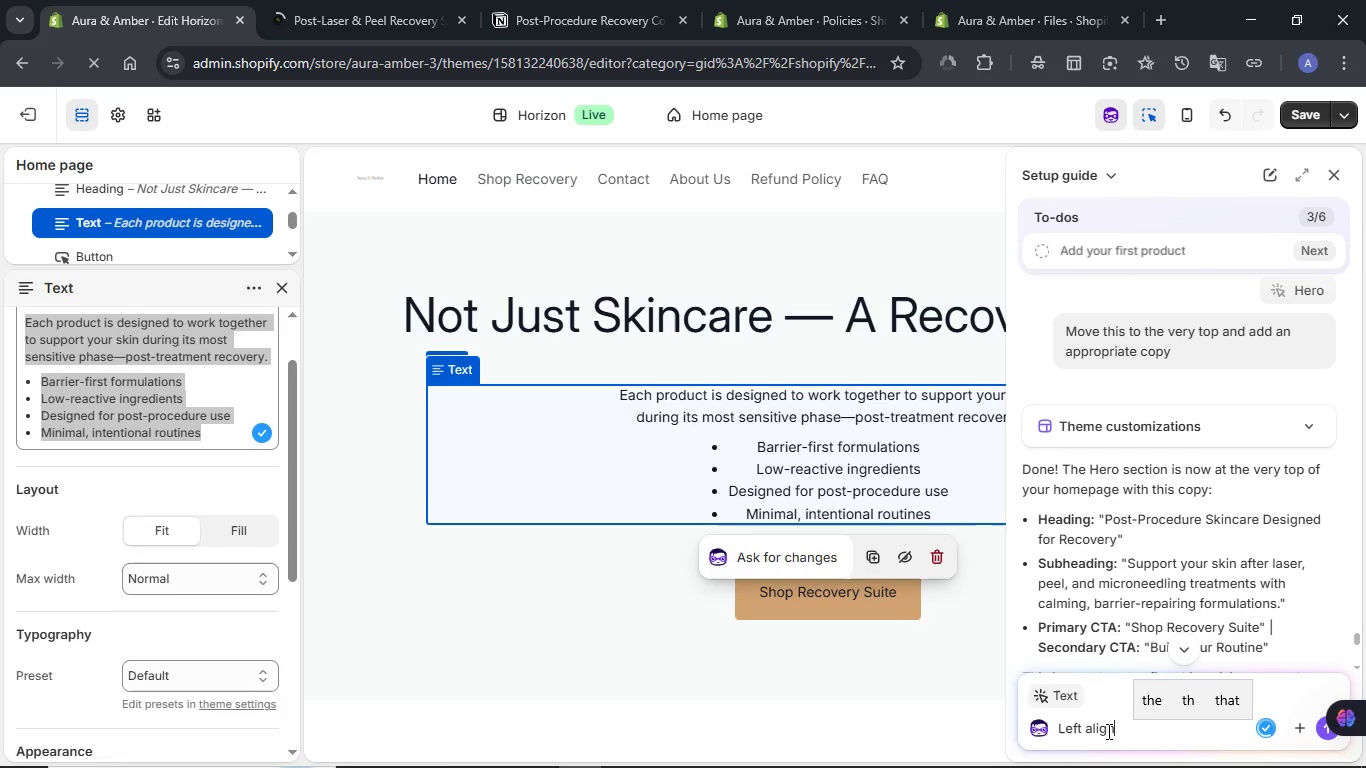 
key(NumpadEnter)
 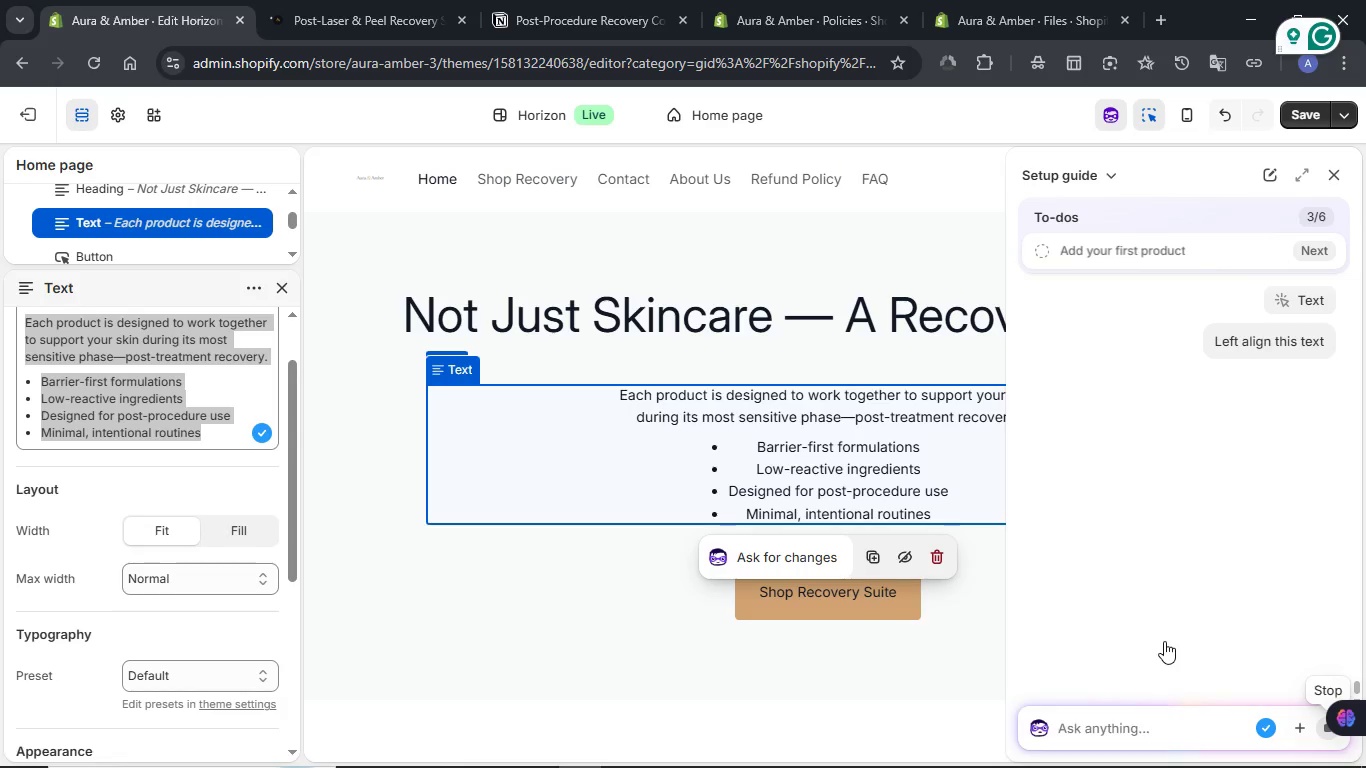 
wait(20.28)
 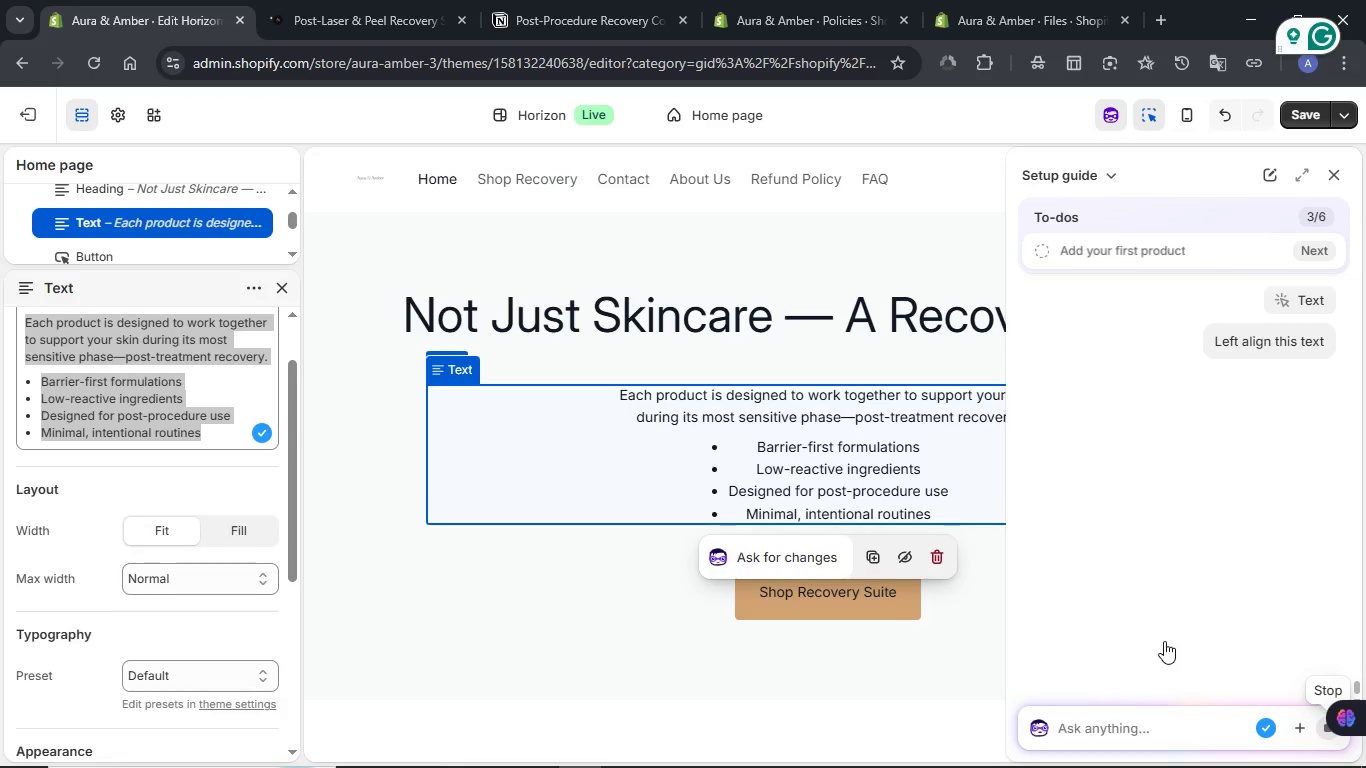 
scroll: coordinate [665, 449], scroll_direction: up, amount: 10.0
 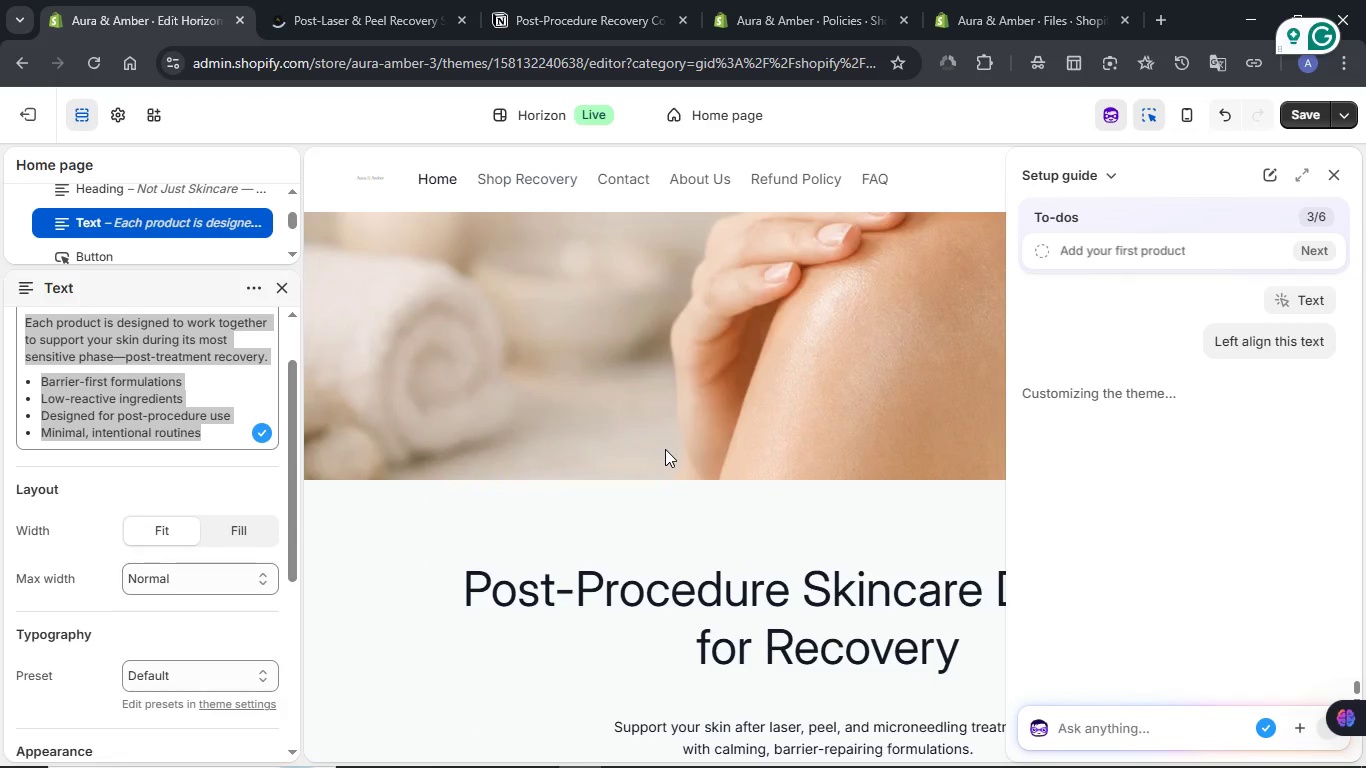 
scroll: coordinate [665, 449], scroll_direction: down, amount: 10.0
 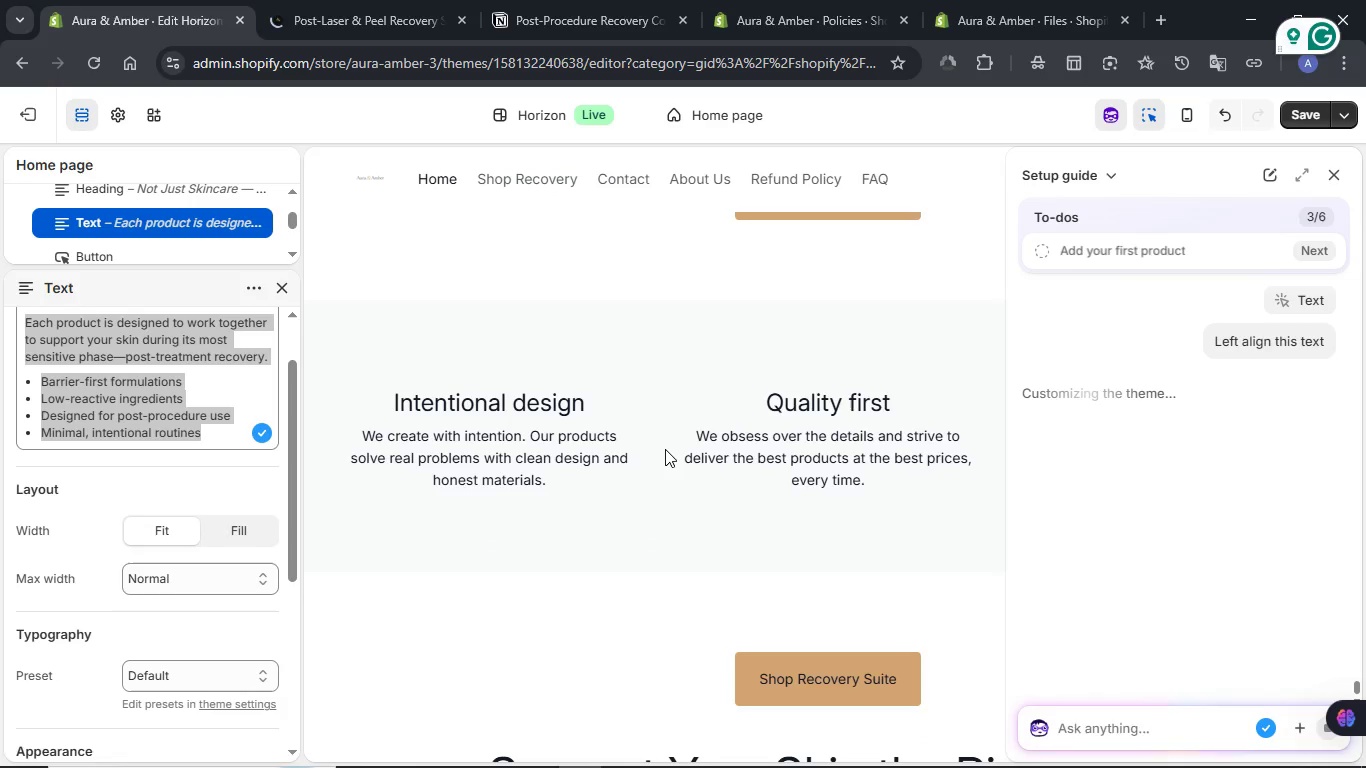 
scroll: coordinate [665, 449], scroll_direction: up, amount: 2.0
 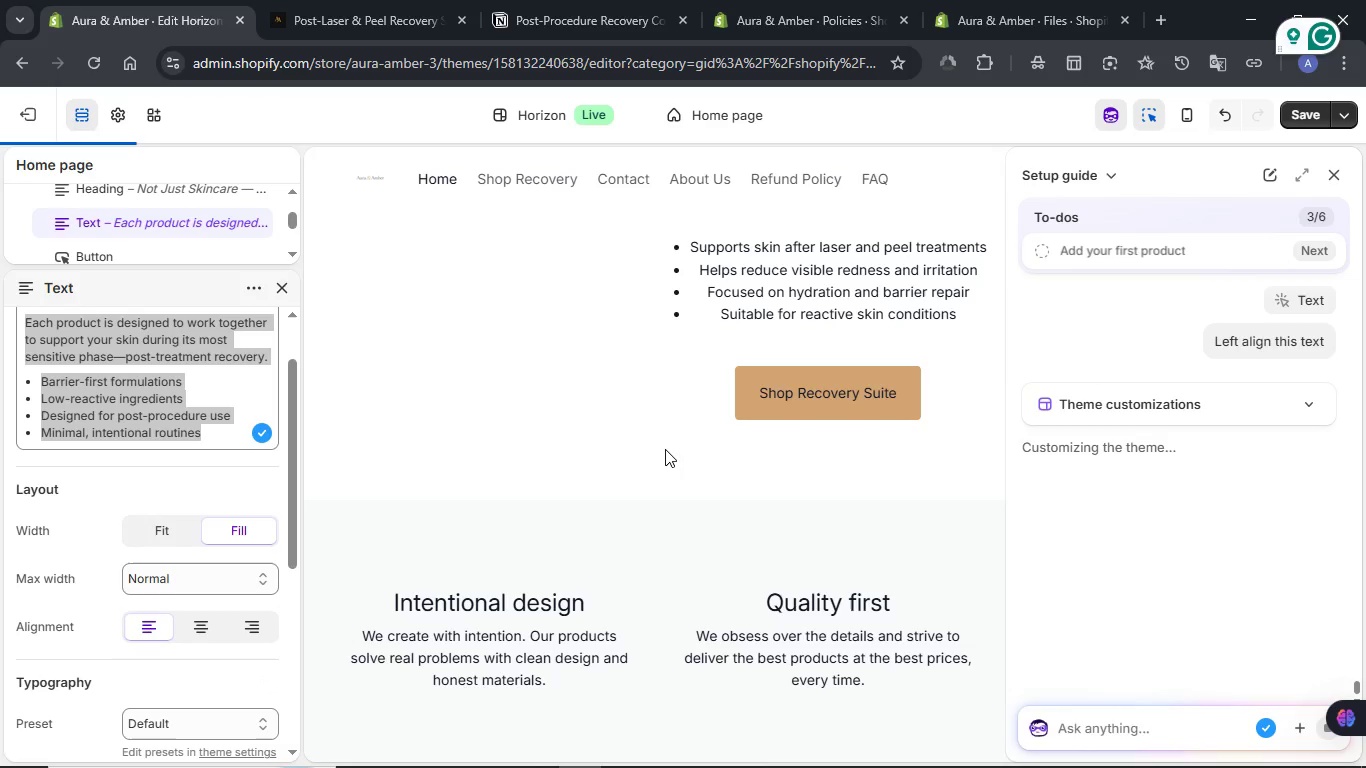 
wait(13.22)
 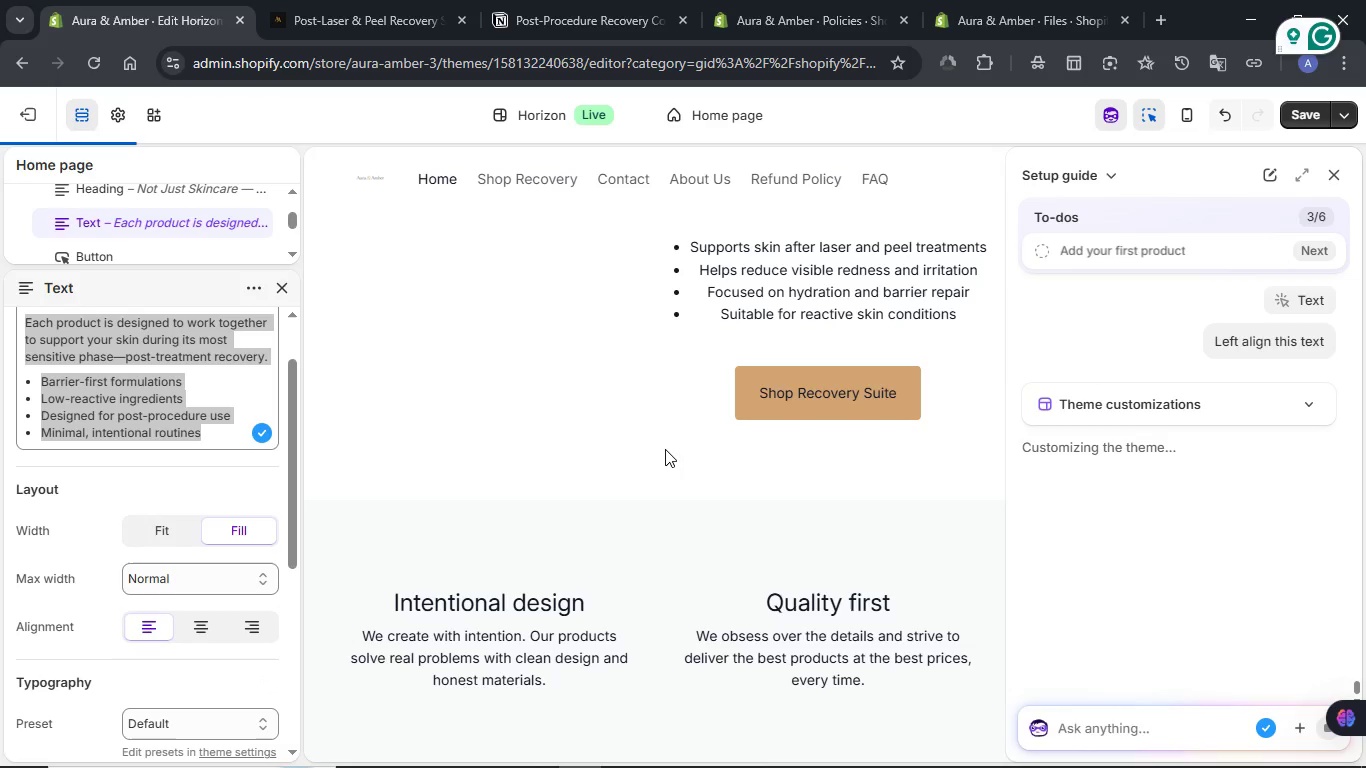 
scroll: coordinate [665, 449], scroll_direction: up, amount: 3.0
 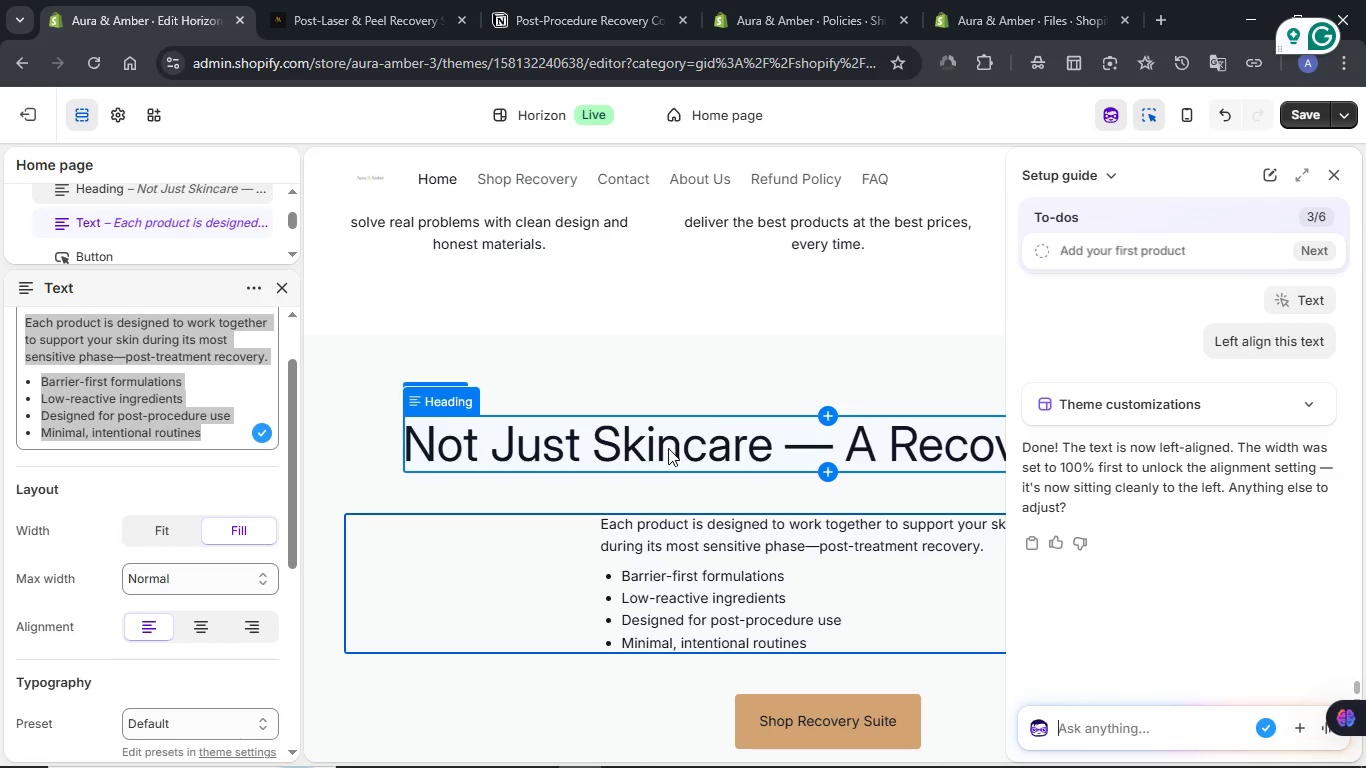 
scroll: coordinate [668, 448], scroll_direction: down, amount: 2.0
 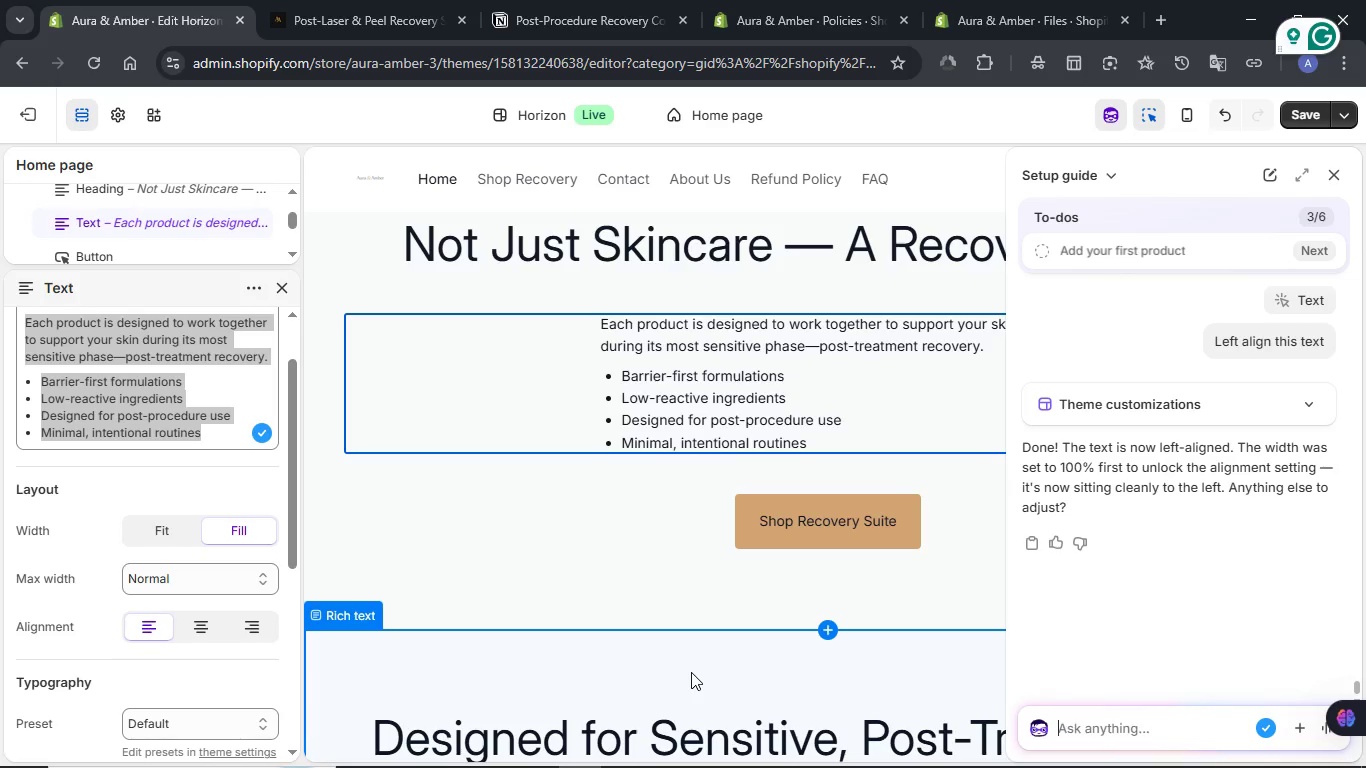 
wait(5.97)
 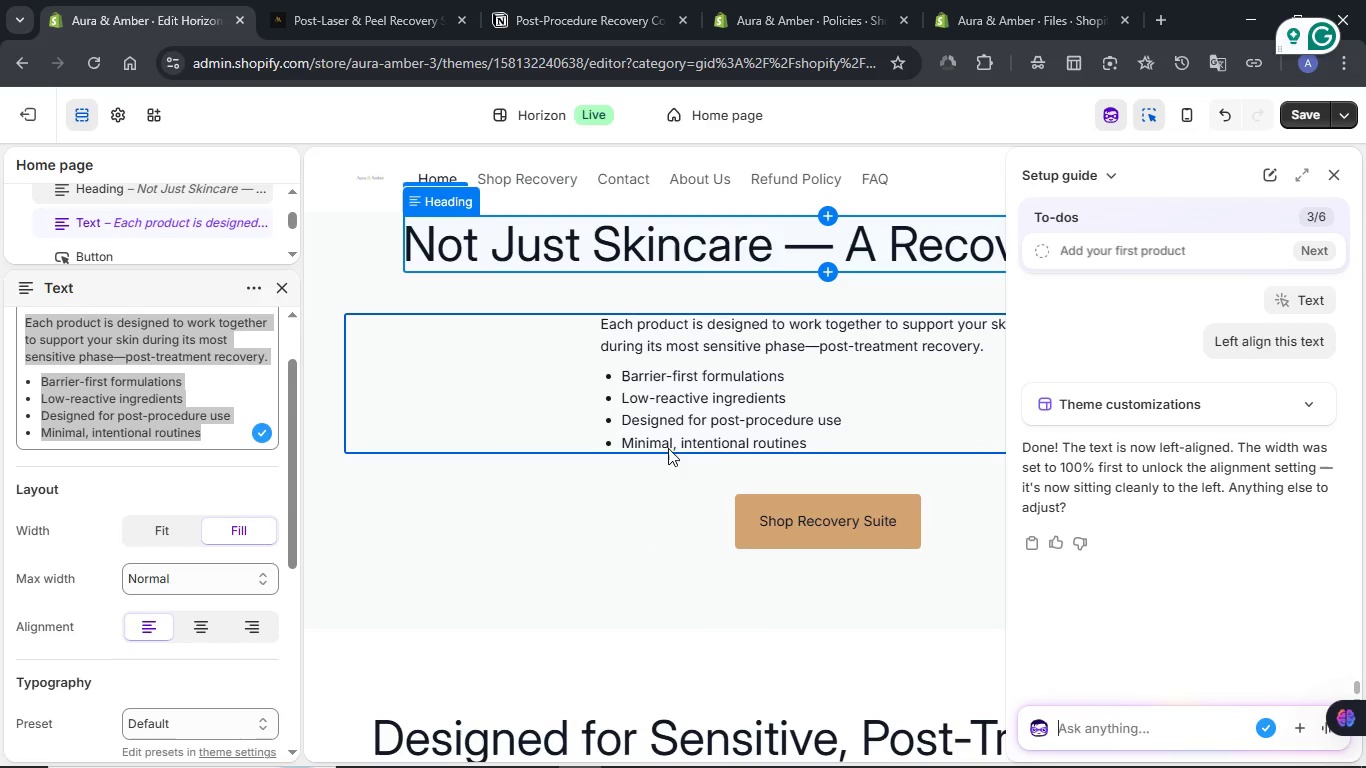 
left_click([666, 339])
 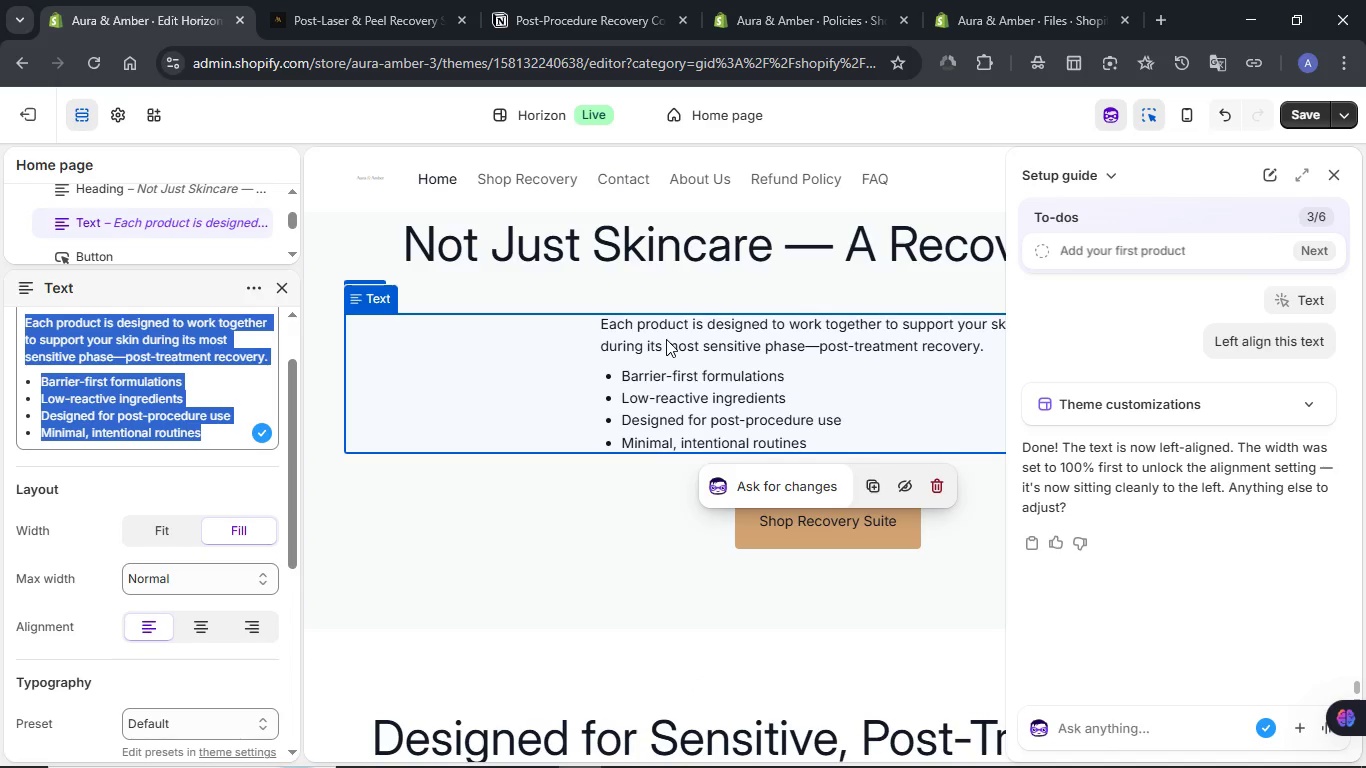 
scroll: coordinate [666, 339], scroll_direction: down, amount: 9.0
 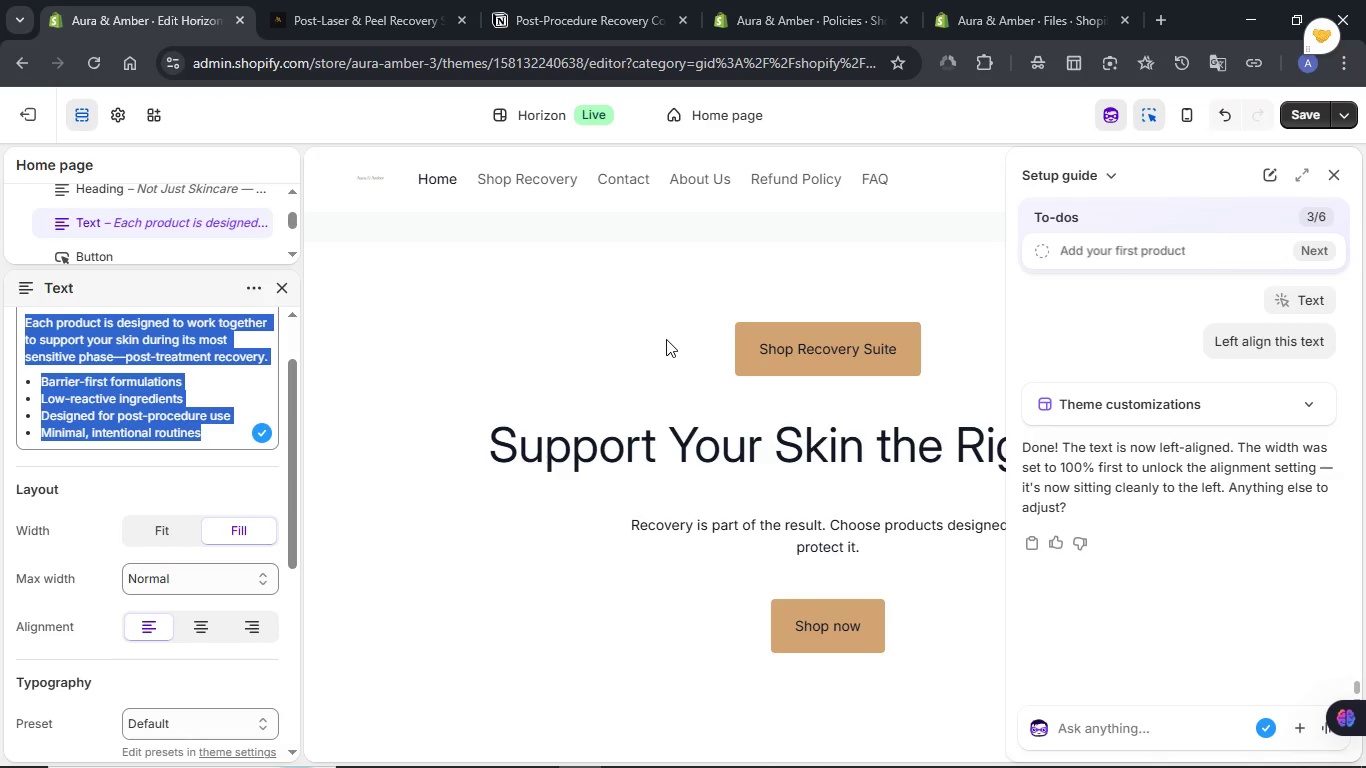 
left_click([1314, 113])
 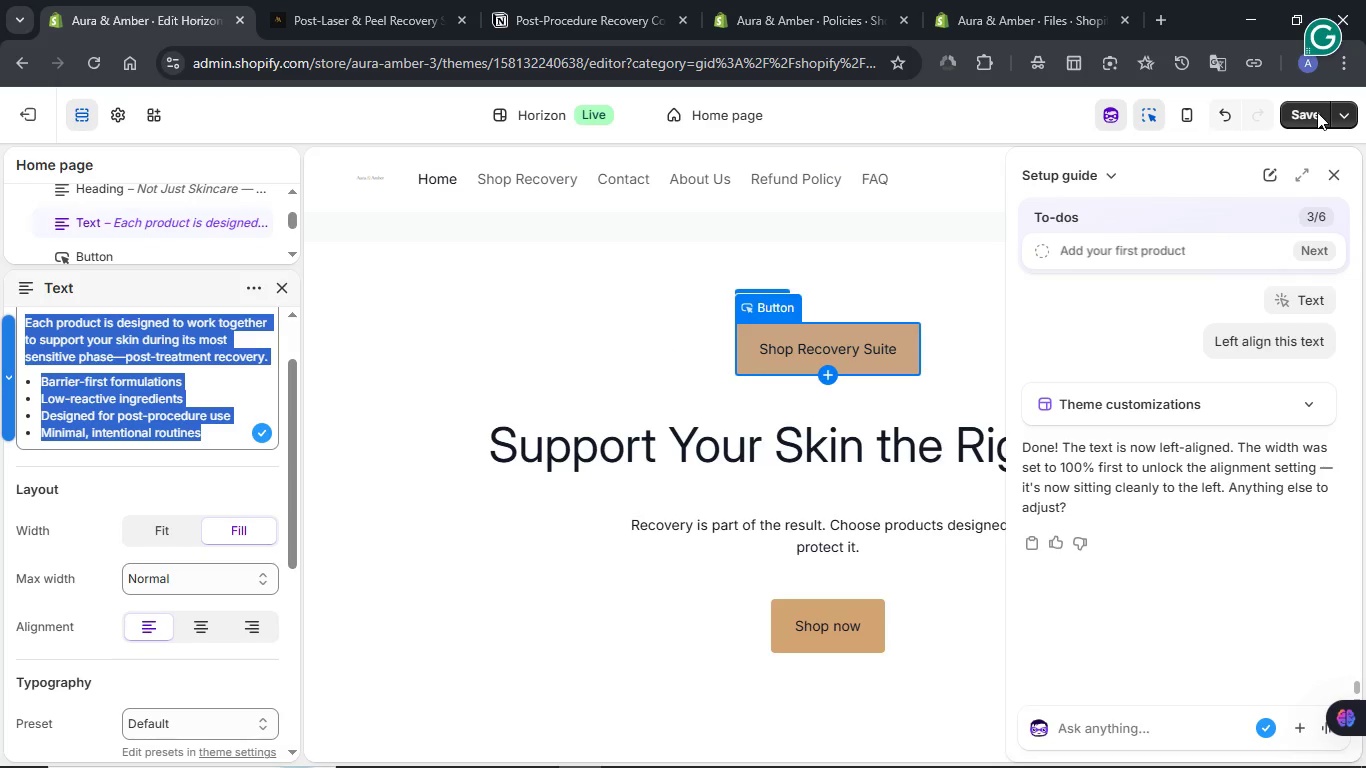 
scroll: coordinate [707, 439], scroll_direction: up, amount: 9.0
 